 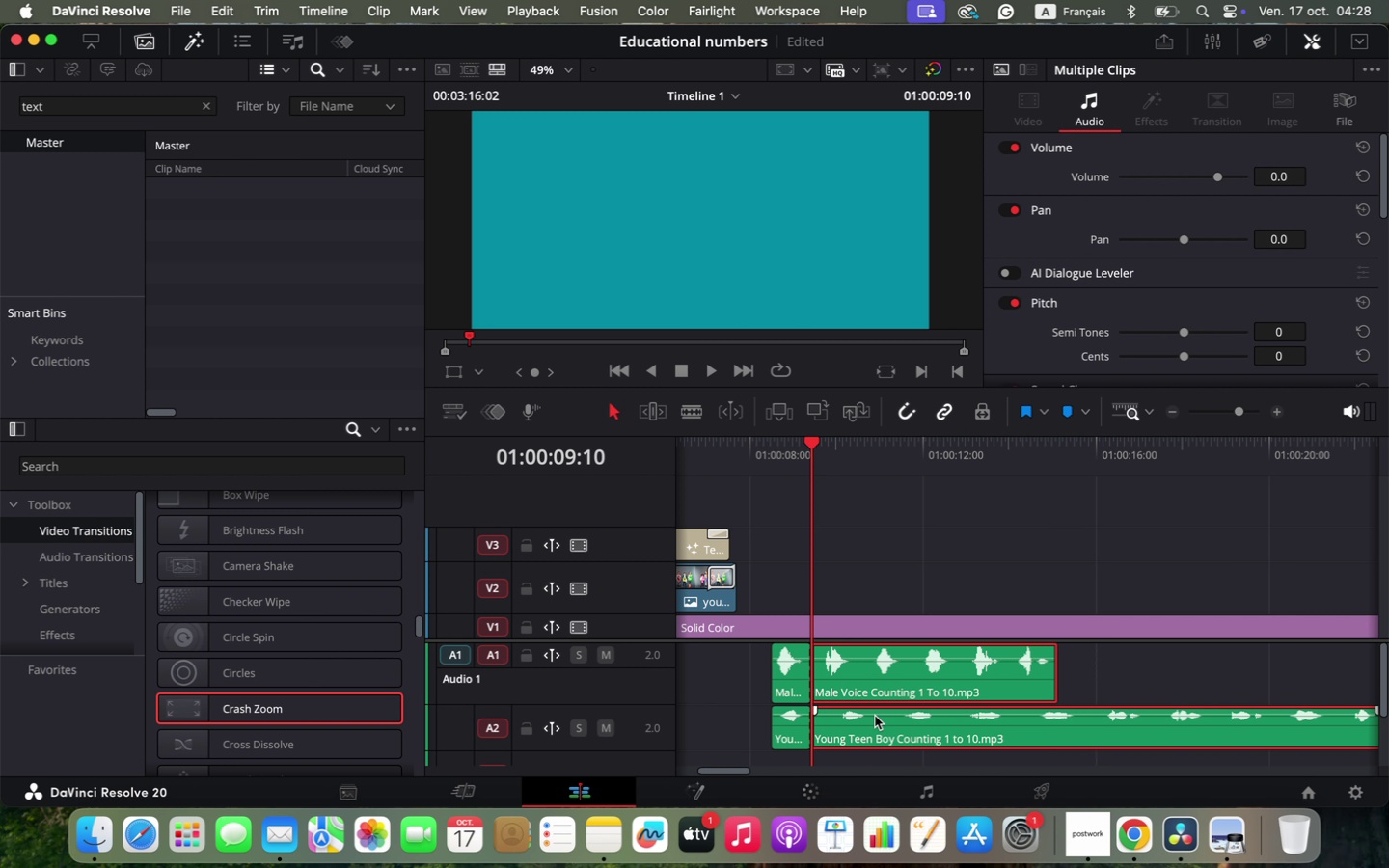 
scroll: coordinate [834, 631], scroll_direction: up, amount: 4.0
 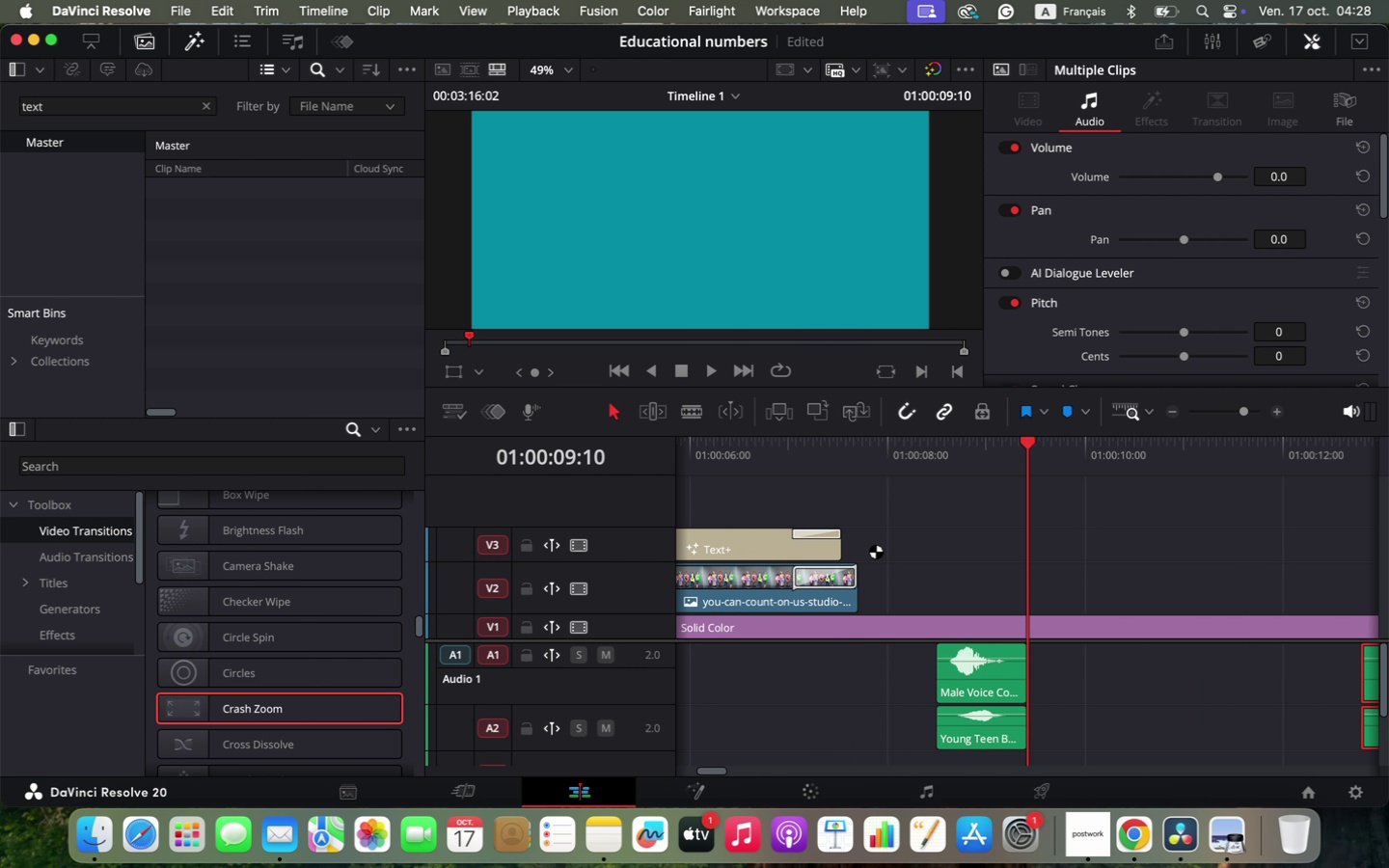 
left_click([924, 446])
 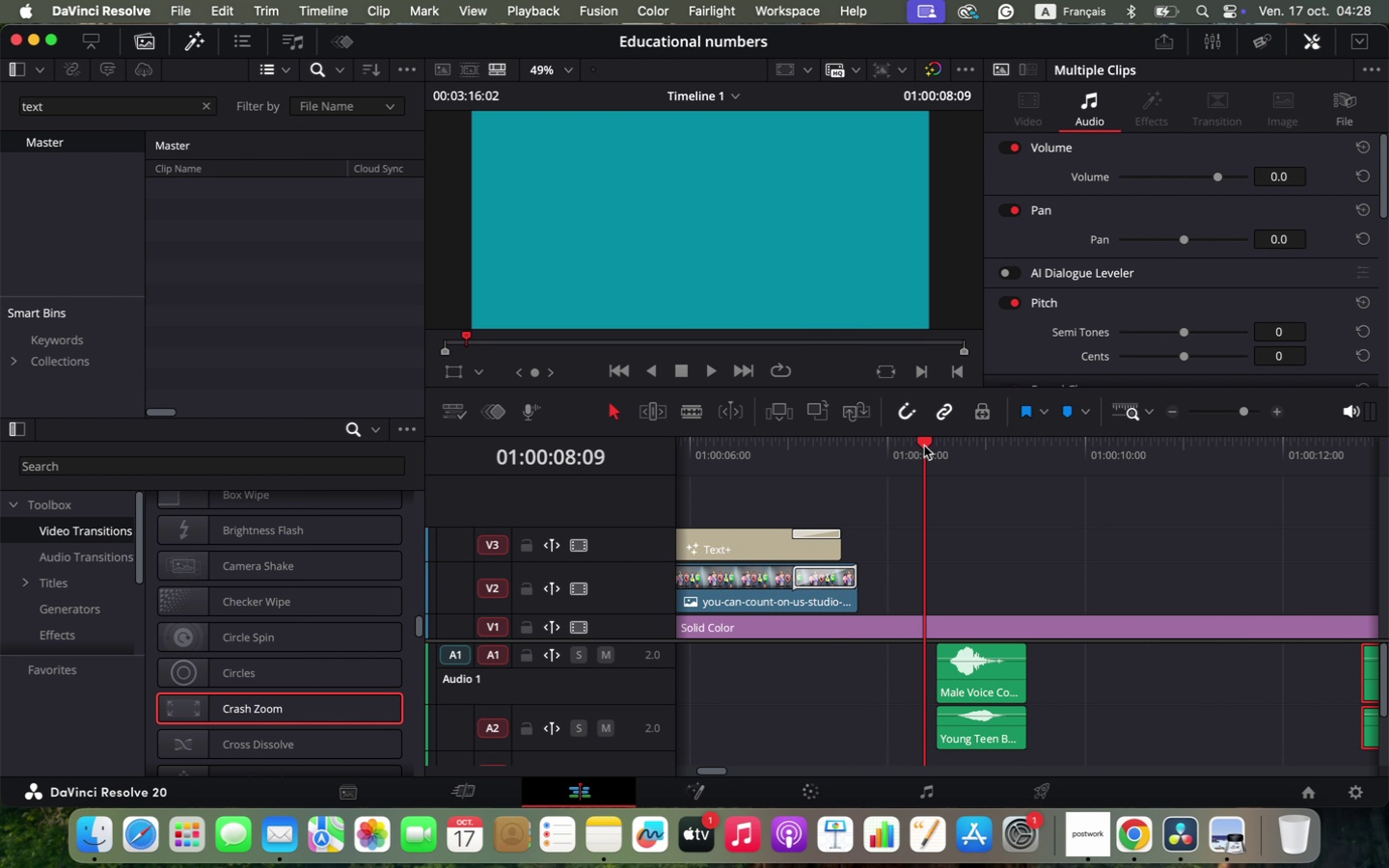 
key(Space)
 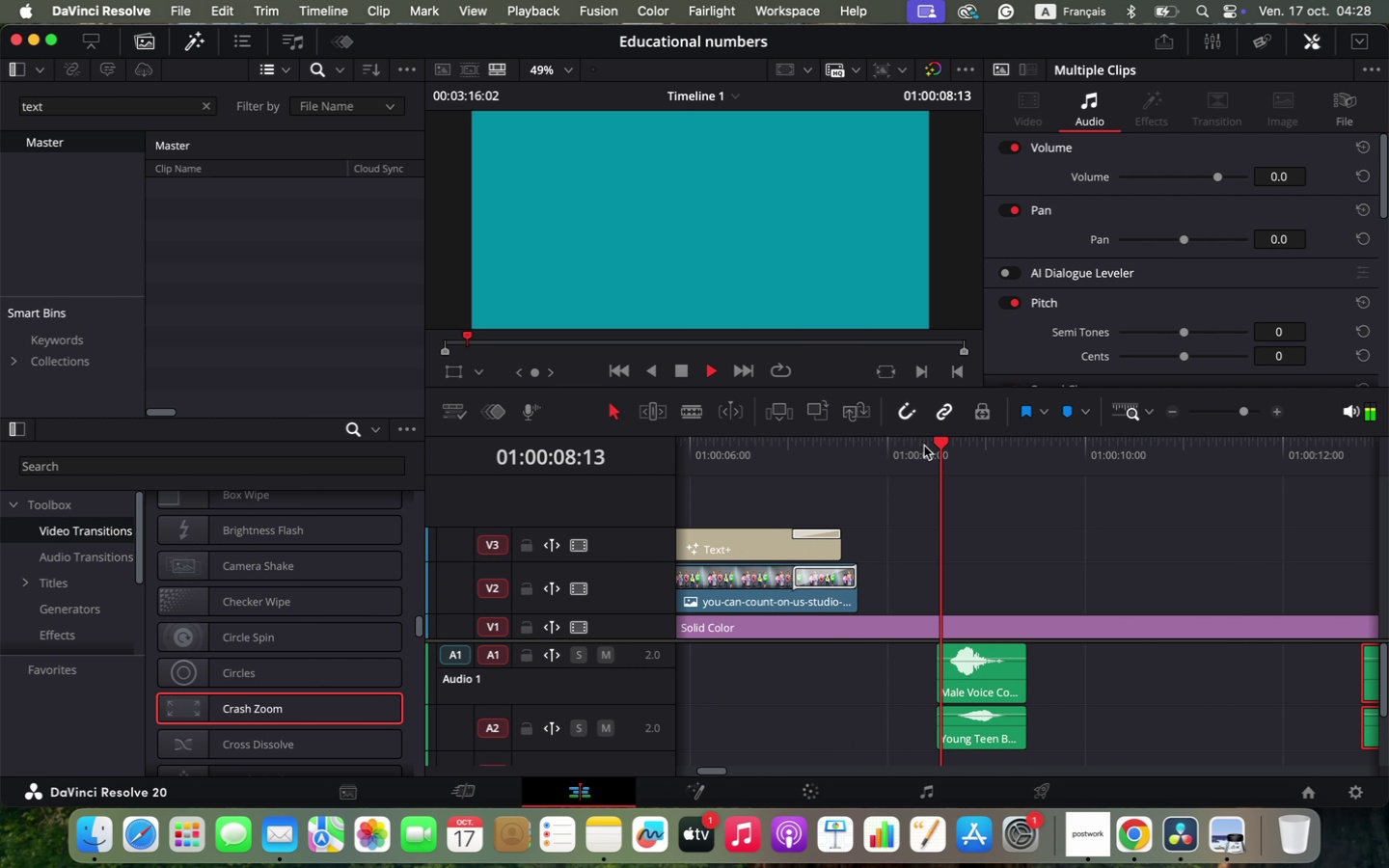 
key(Space)
 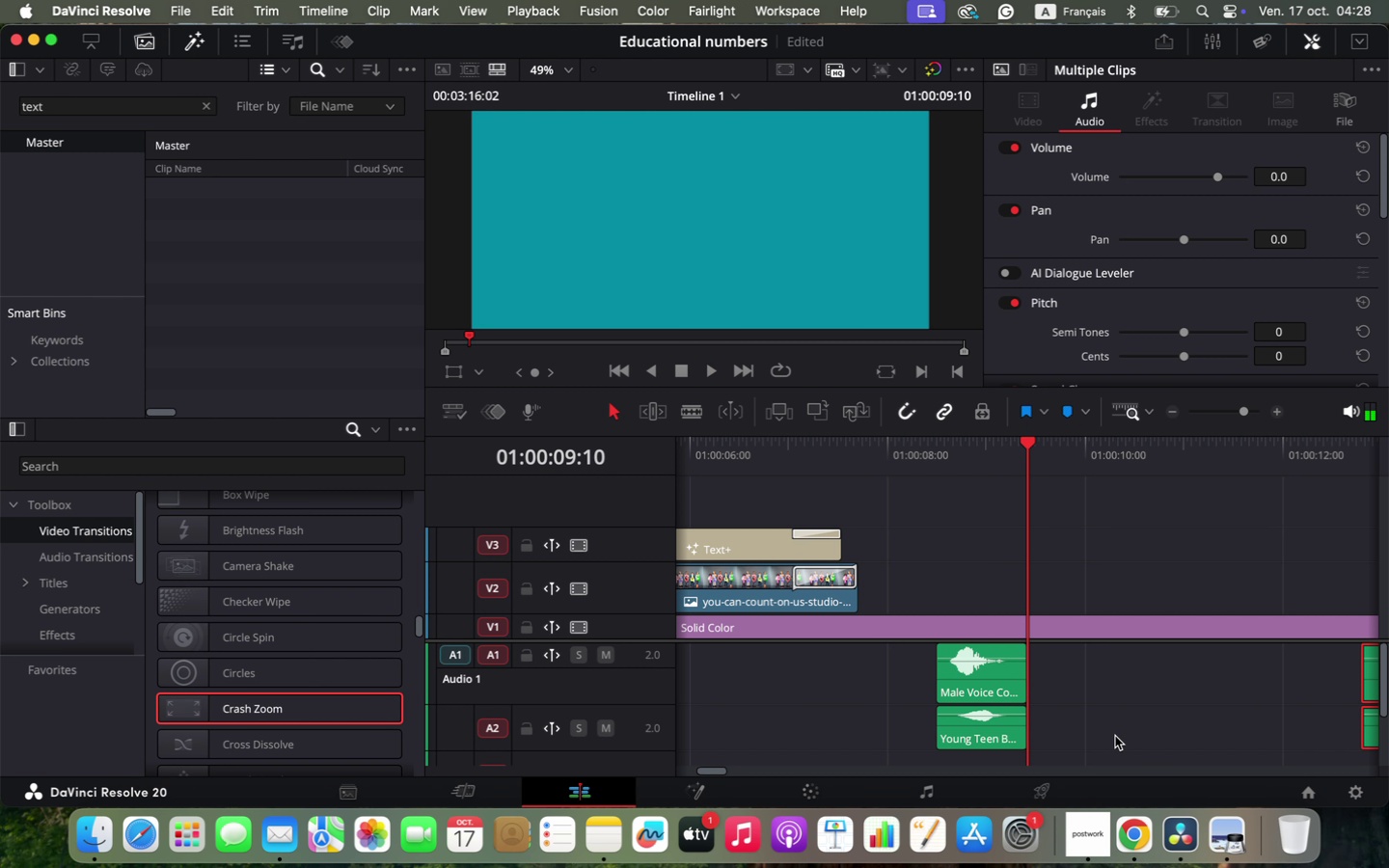 
hold_key(key=OptionLeft, duration=1.64)
scroll: coordinate [1115, 736], scroll_direction: up, amount: 19.0
 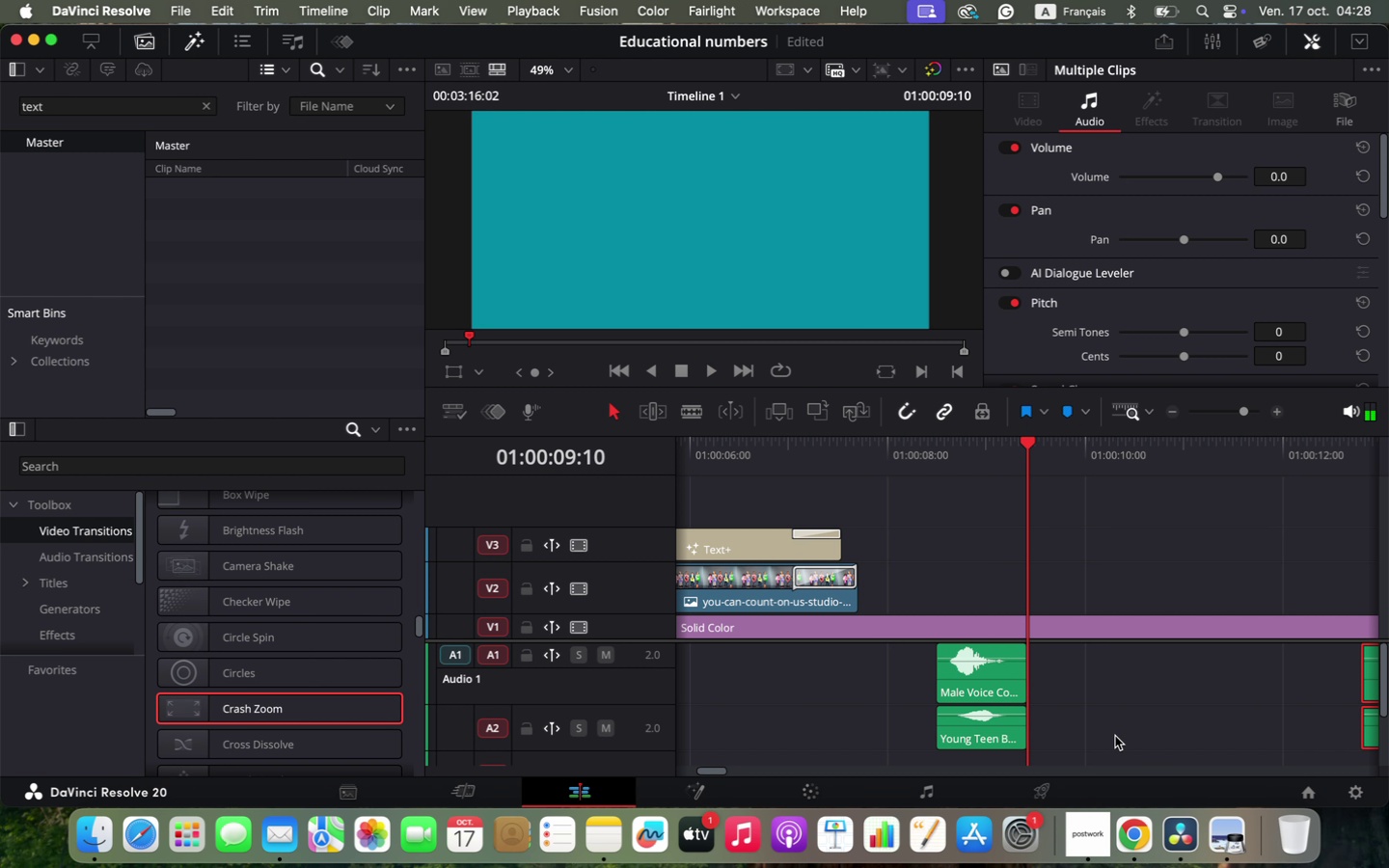 
left_click_drag(start_coordinate=[1002, 733], to_coordinate=[982, 736])
 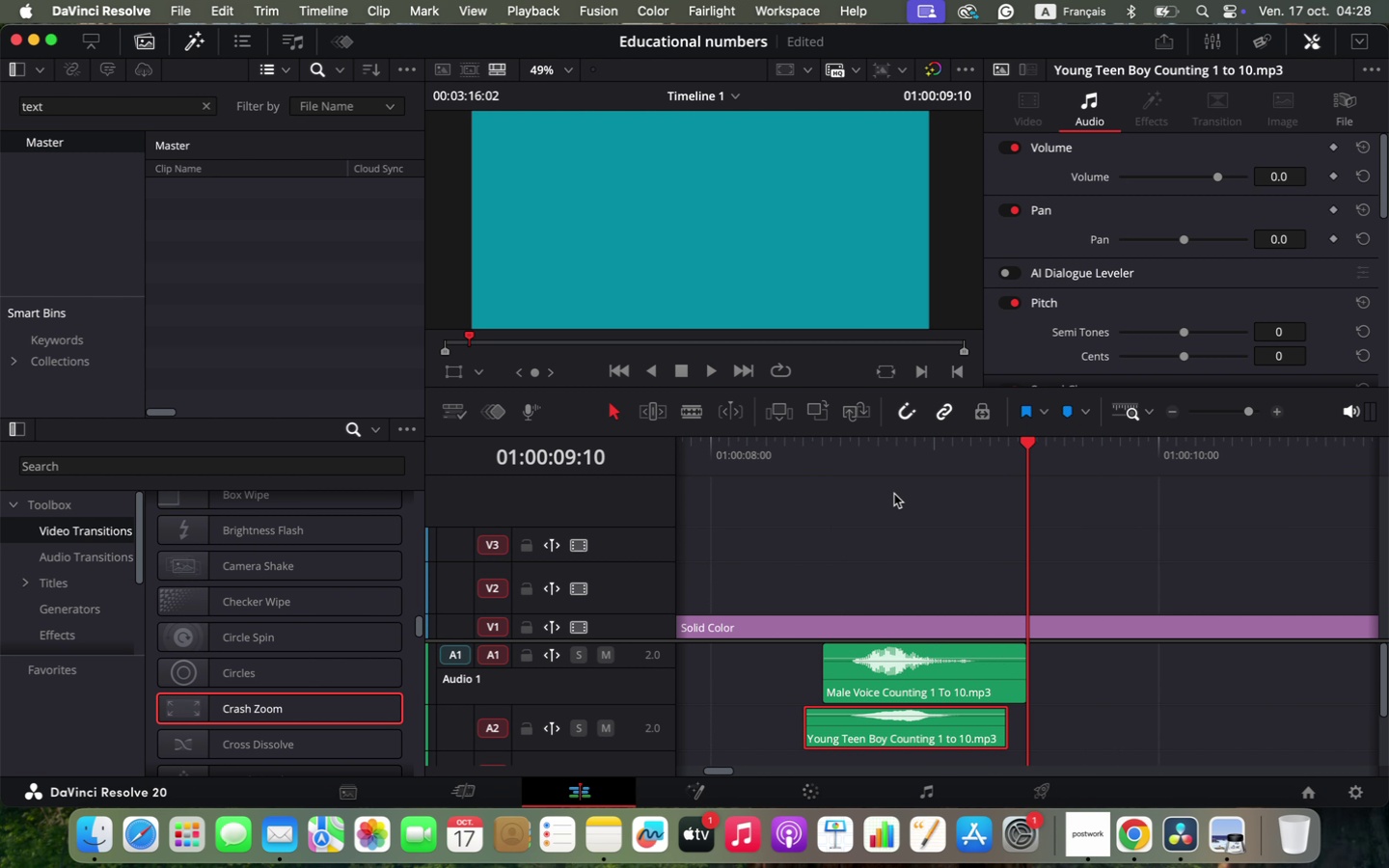 
left_click([865, 451])
 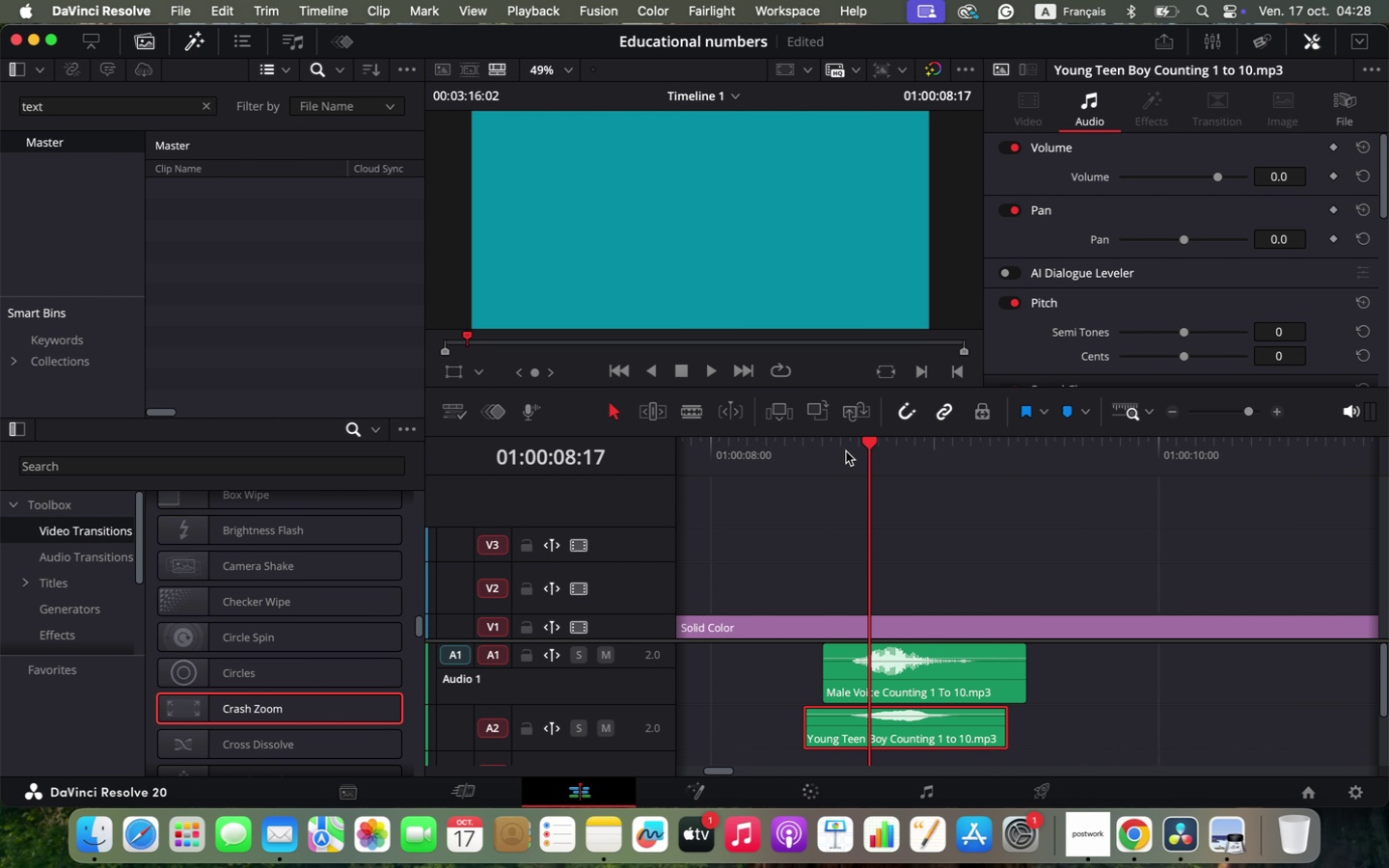 
left_click([846, 451])
 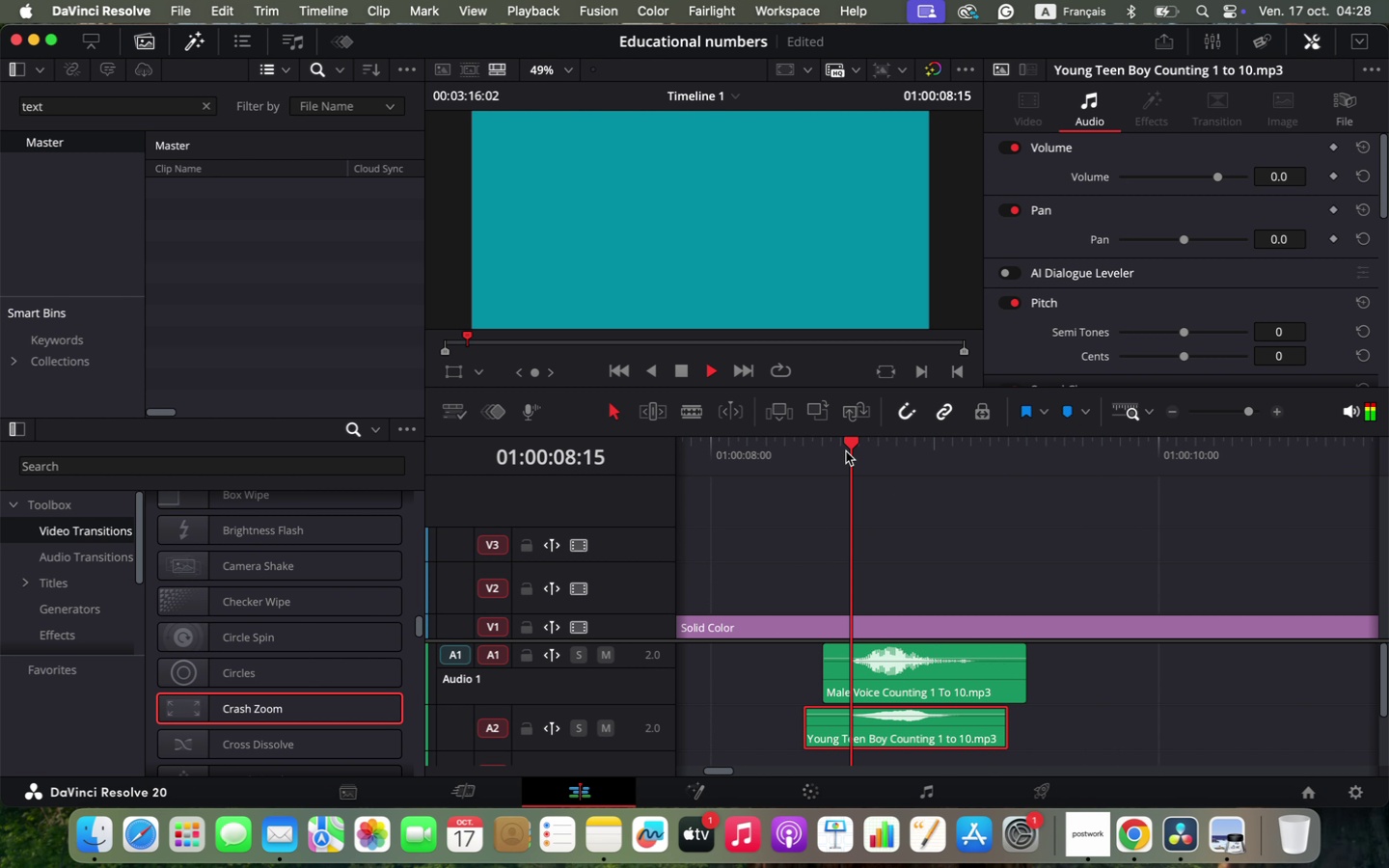 
key(Space)
 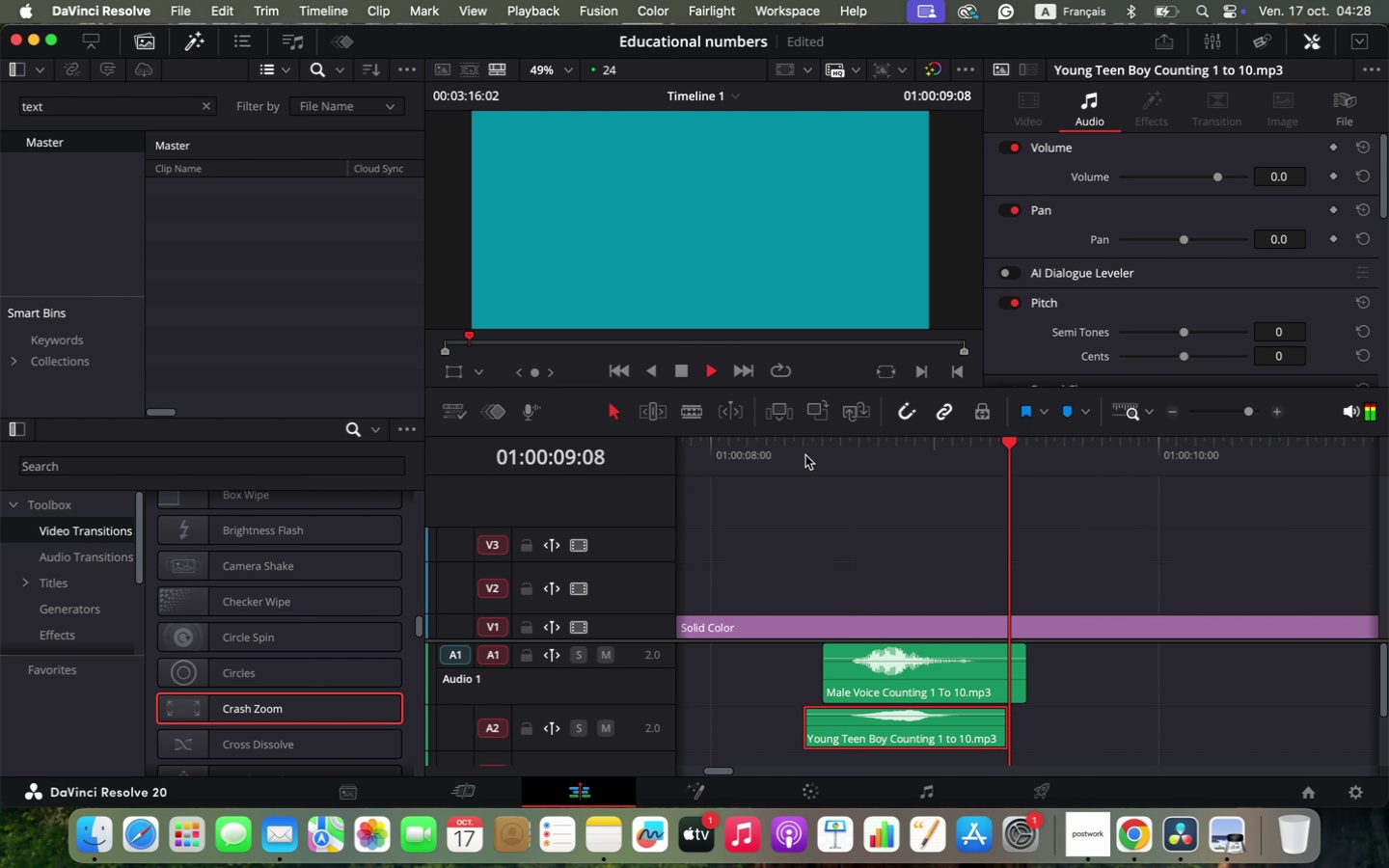 
left_click([805, 455])
 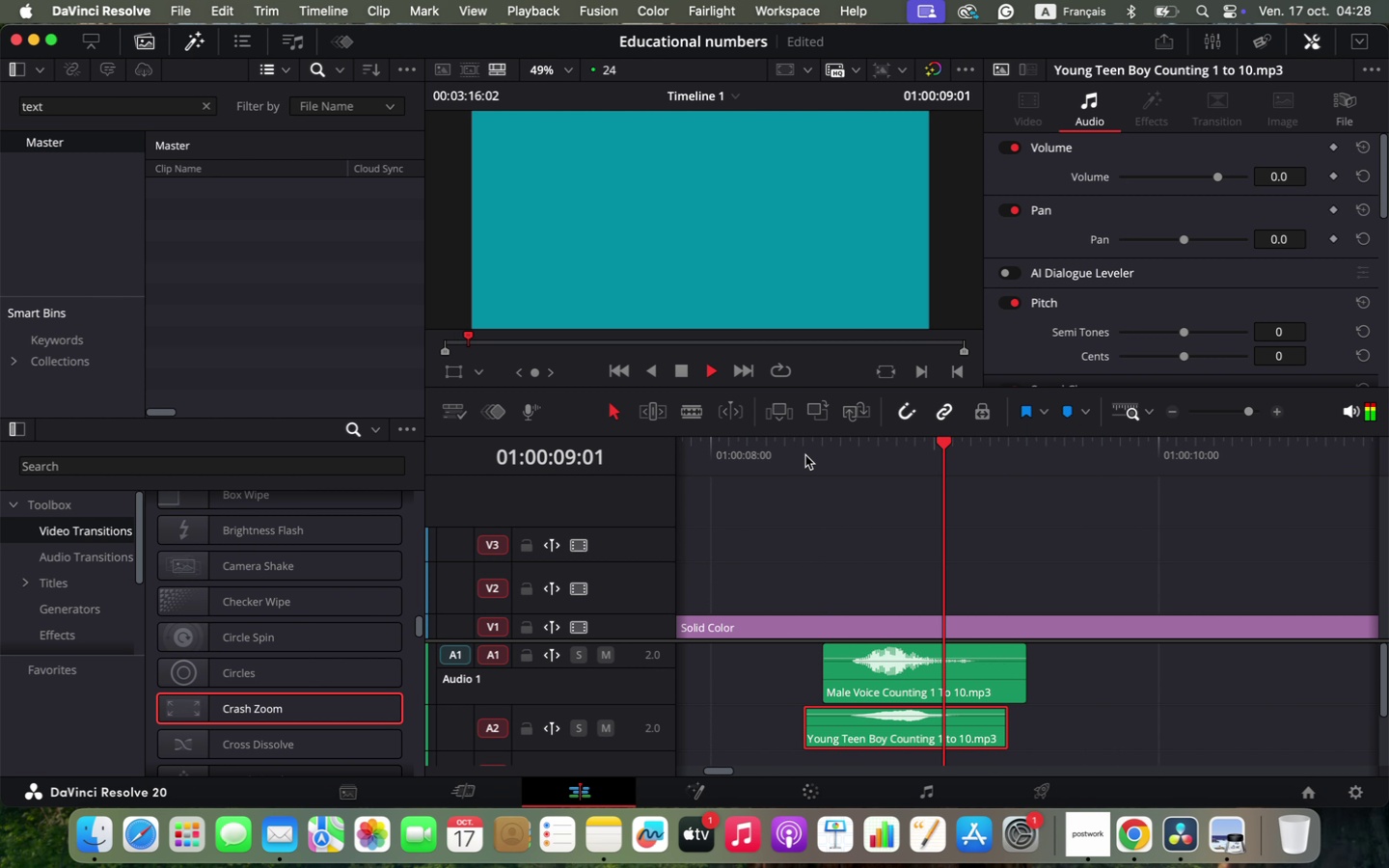 
left_click([805, 455])
 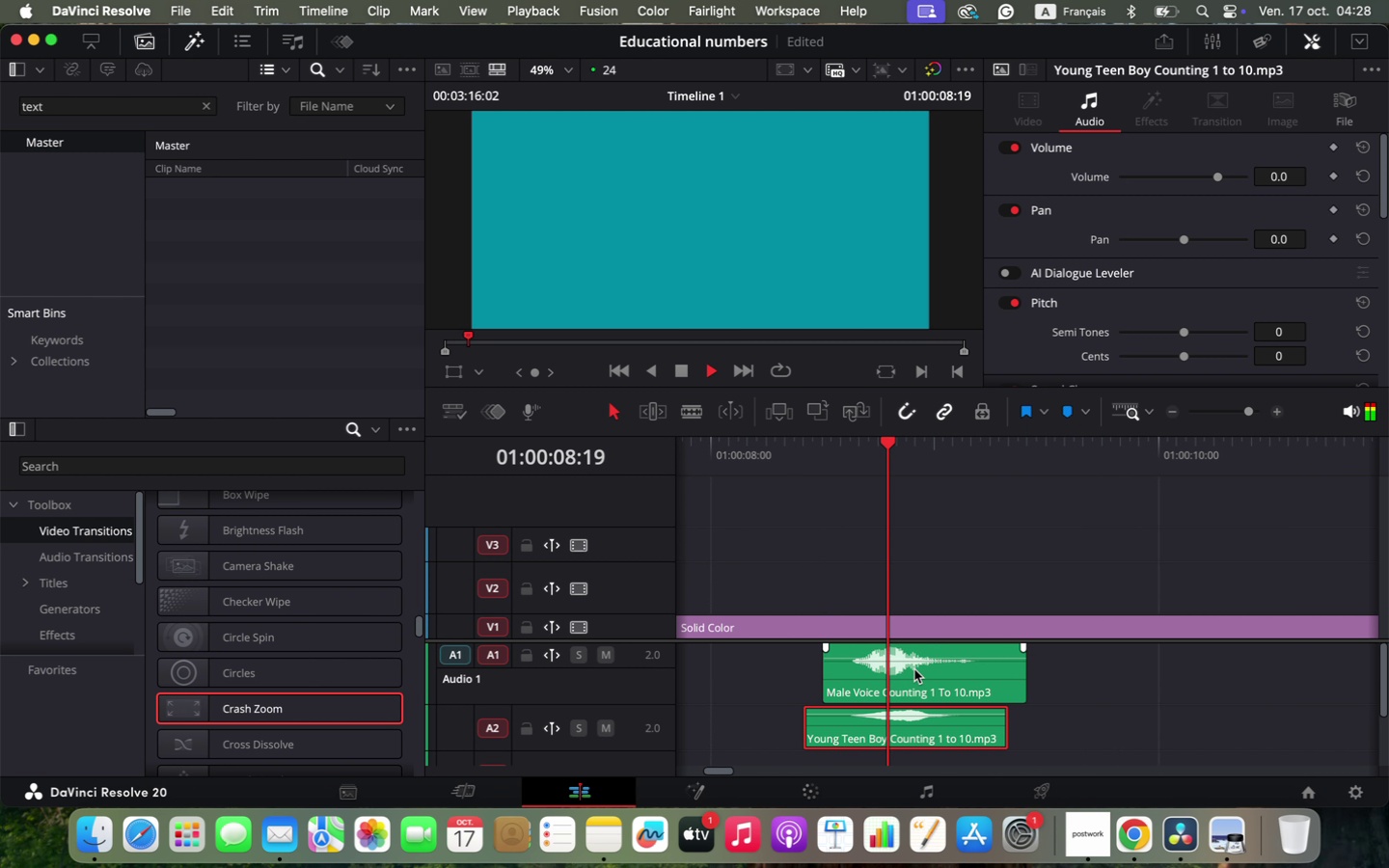 
key(Space)
 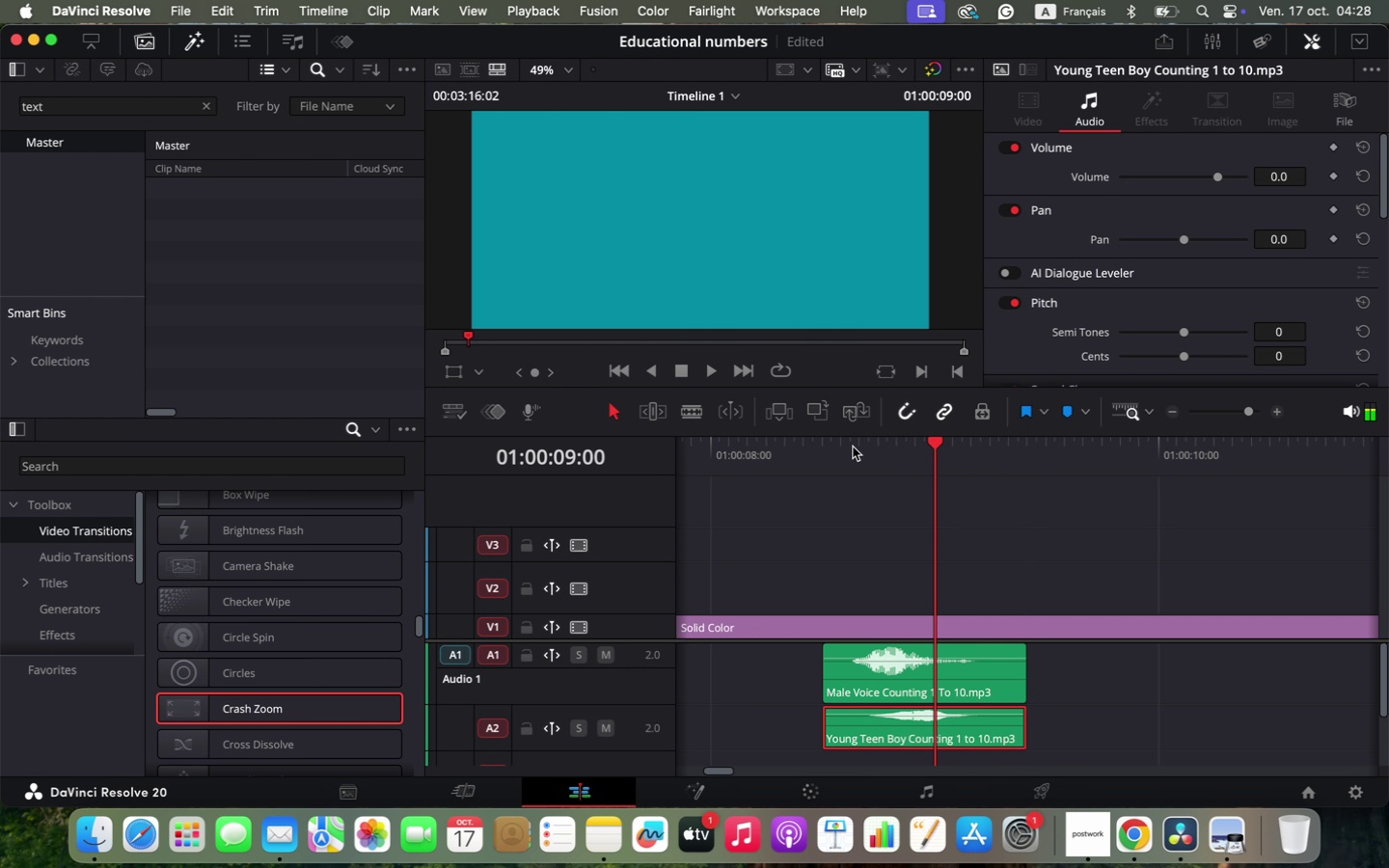 
left_click_drag(start_coordinate=[960, 734], to_coordinate=[994, 732])
 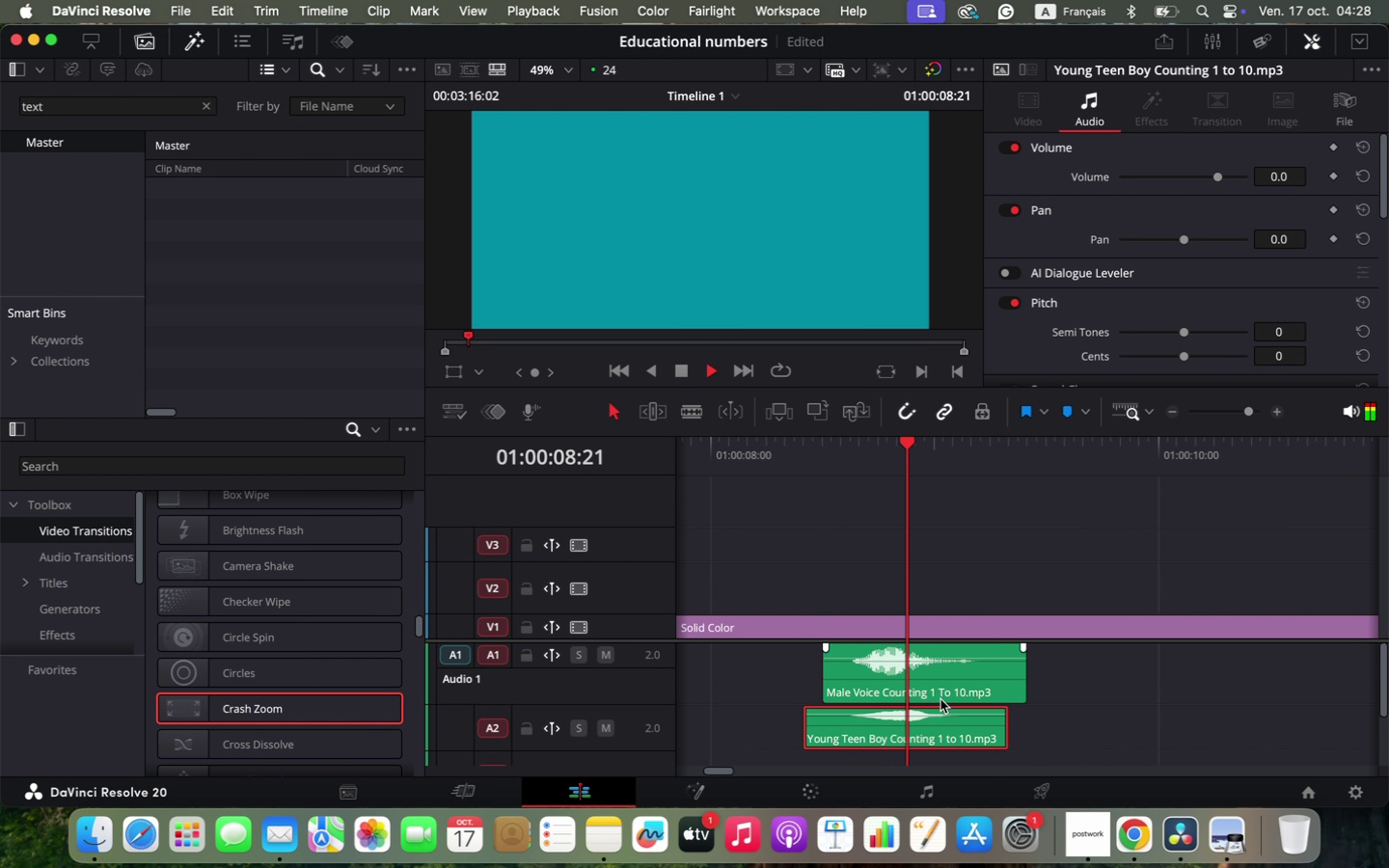 
left_click([820, 449])
 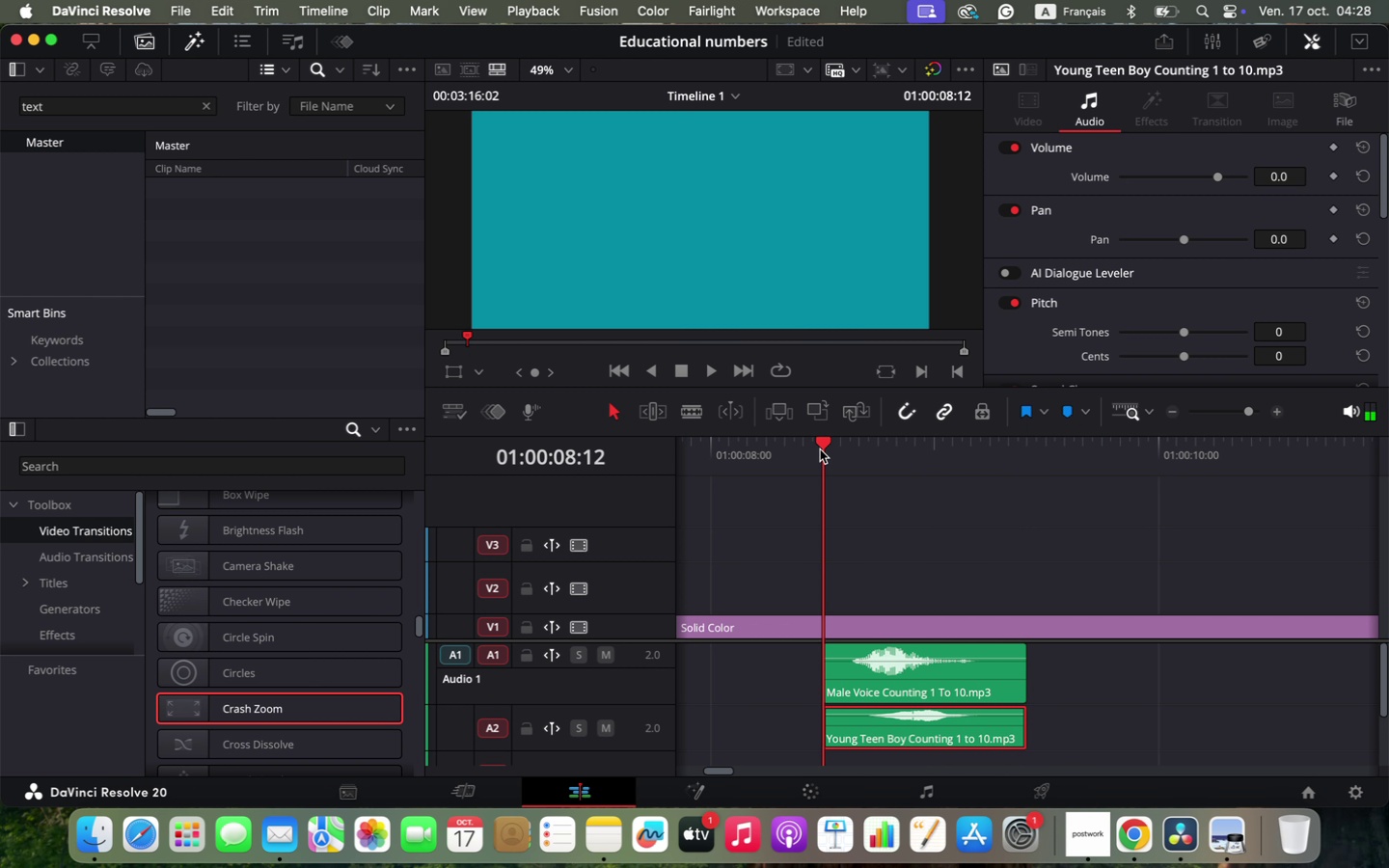 
key(Space)
 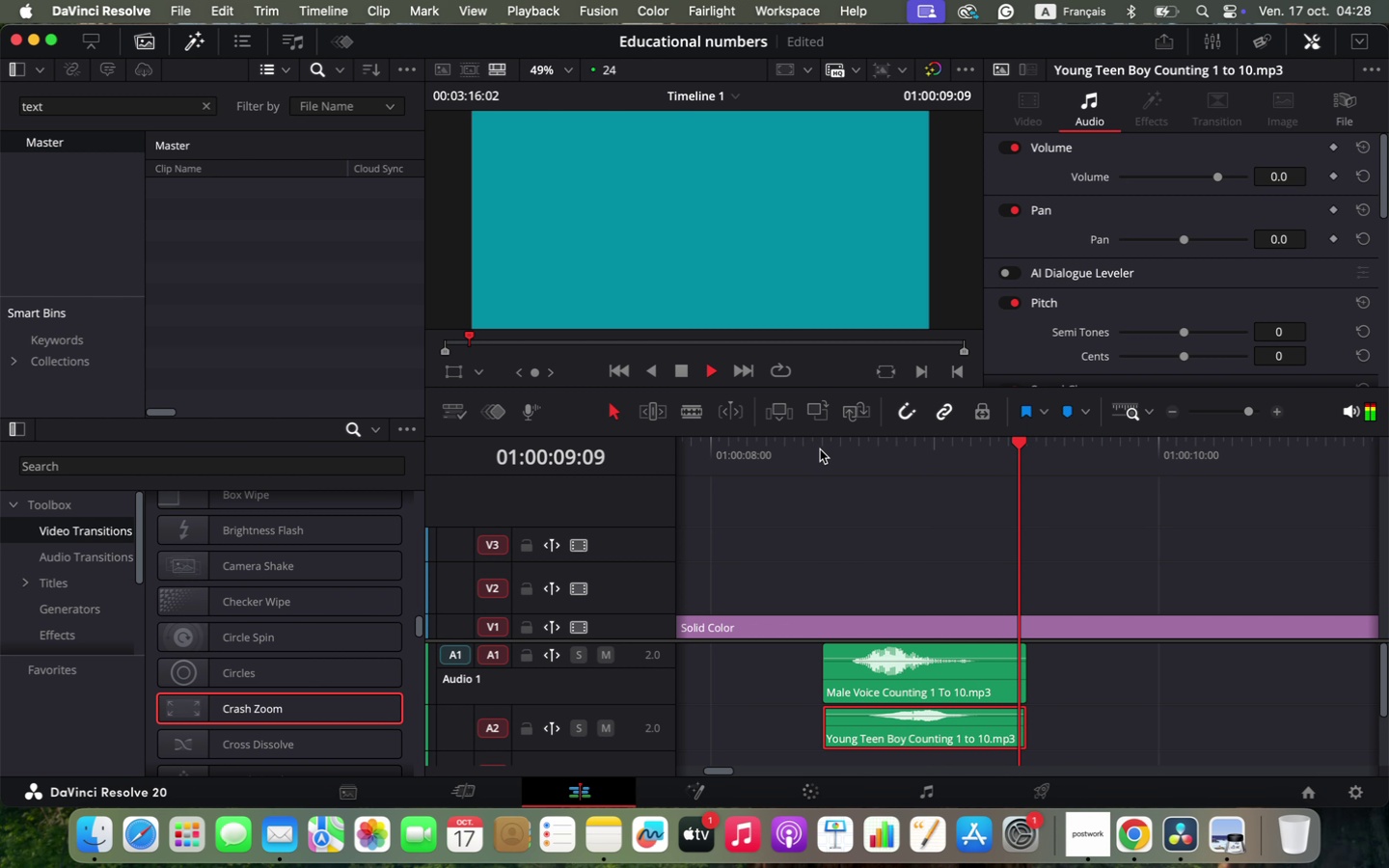 
key(Space)
 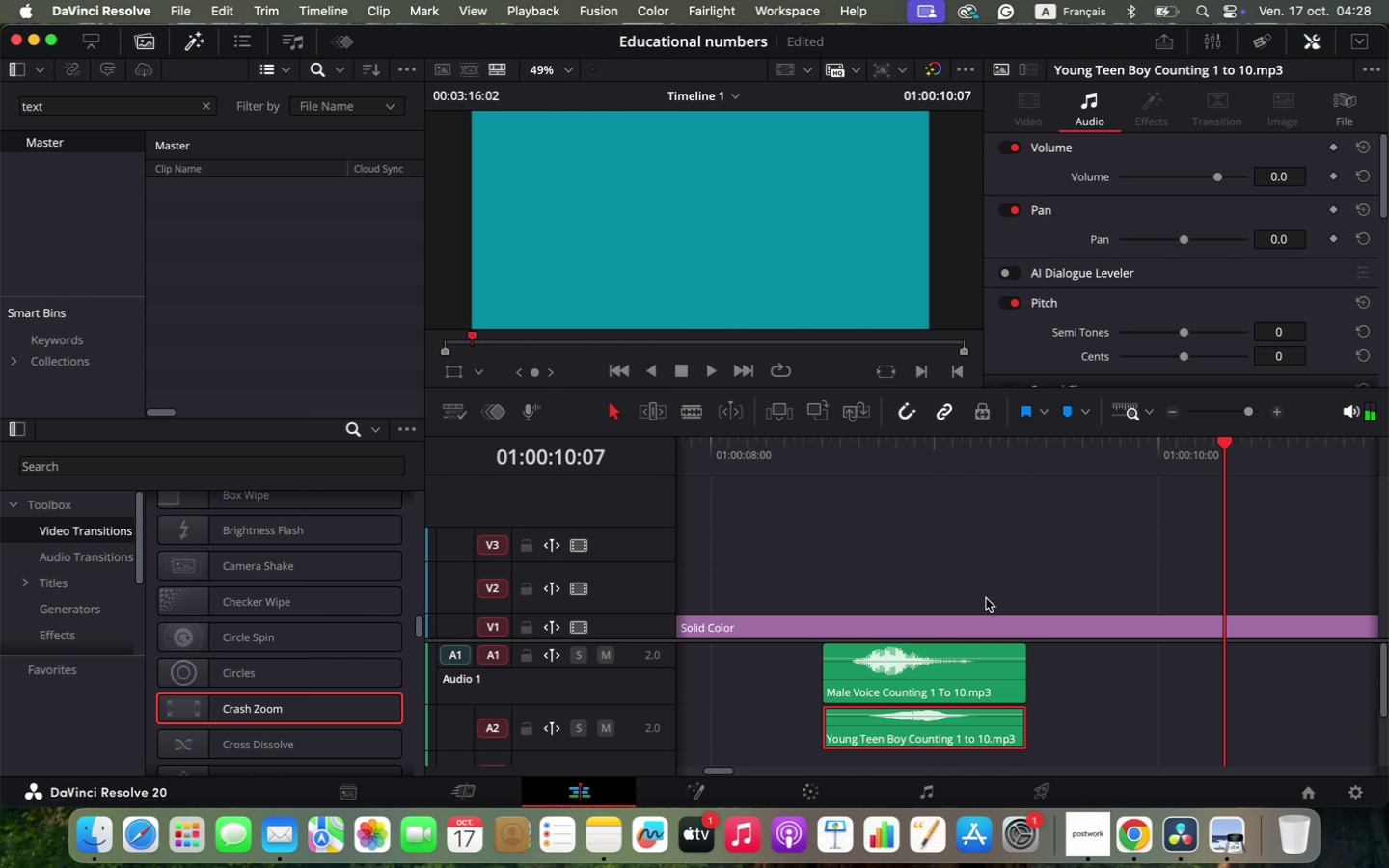 
hold_key(key=OptionLeft, duration=1.55)
scroll: coordinate [986, 598], scroll_direction: down, amount: 11.0
 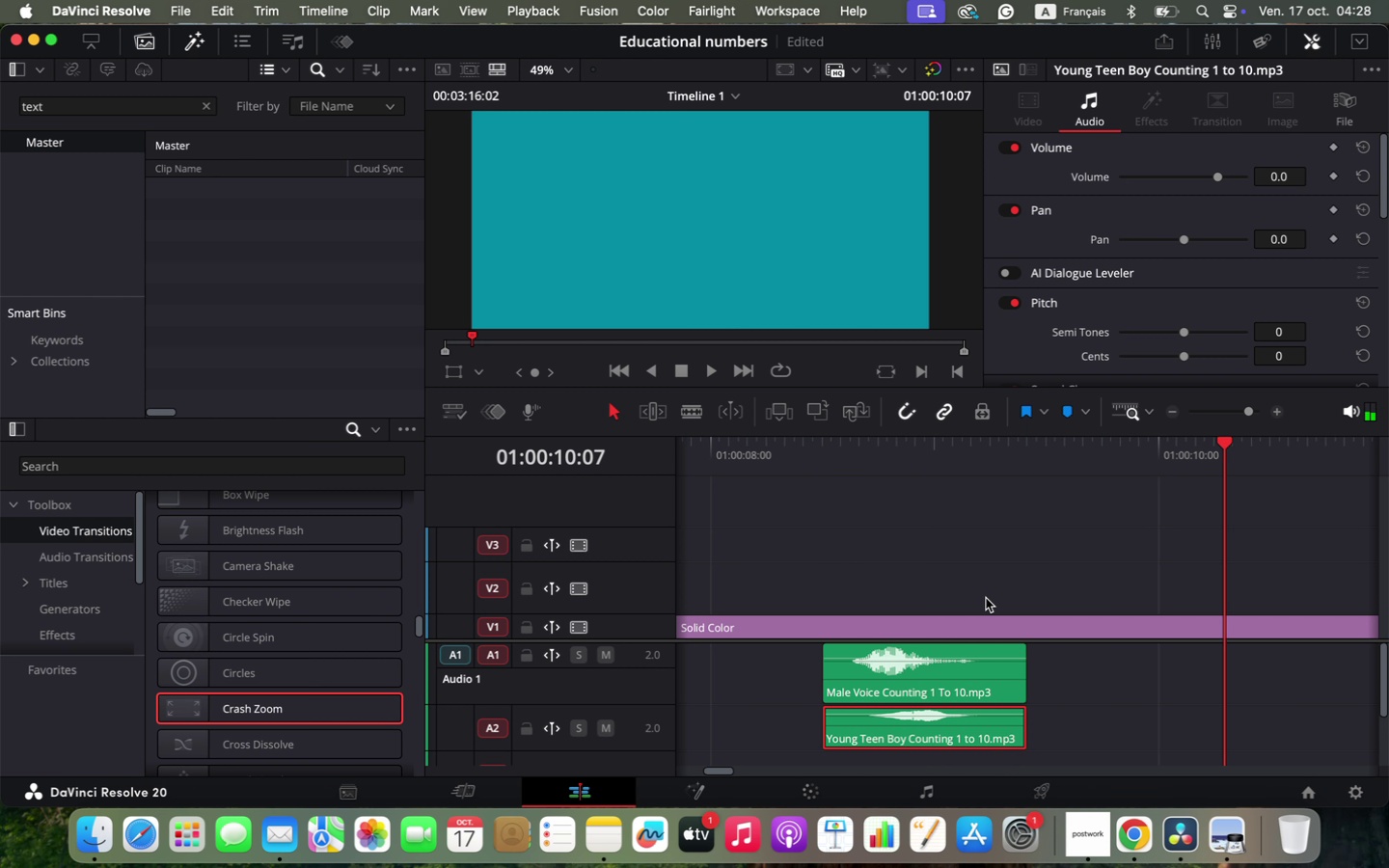 
hold_key(key=OptionLeft, duration=0.41)
 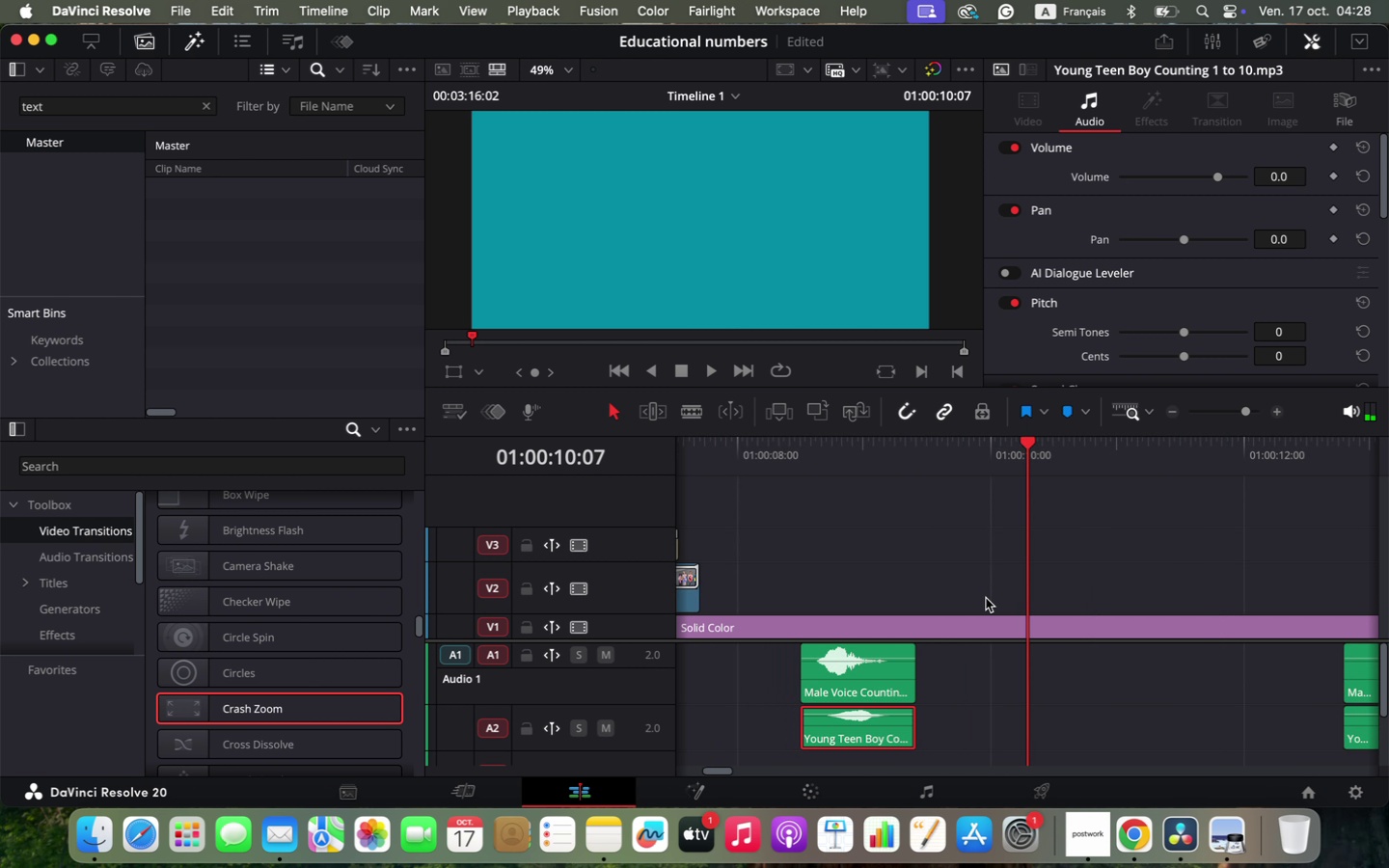 
hold_key(key=OptionLeft, duration=0.83)
 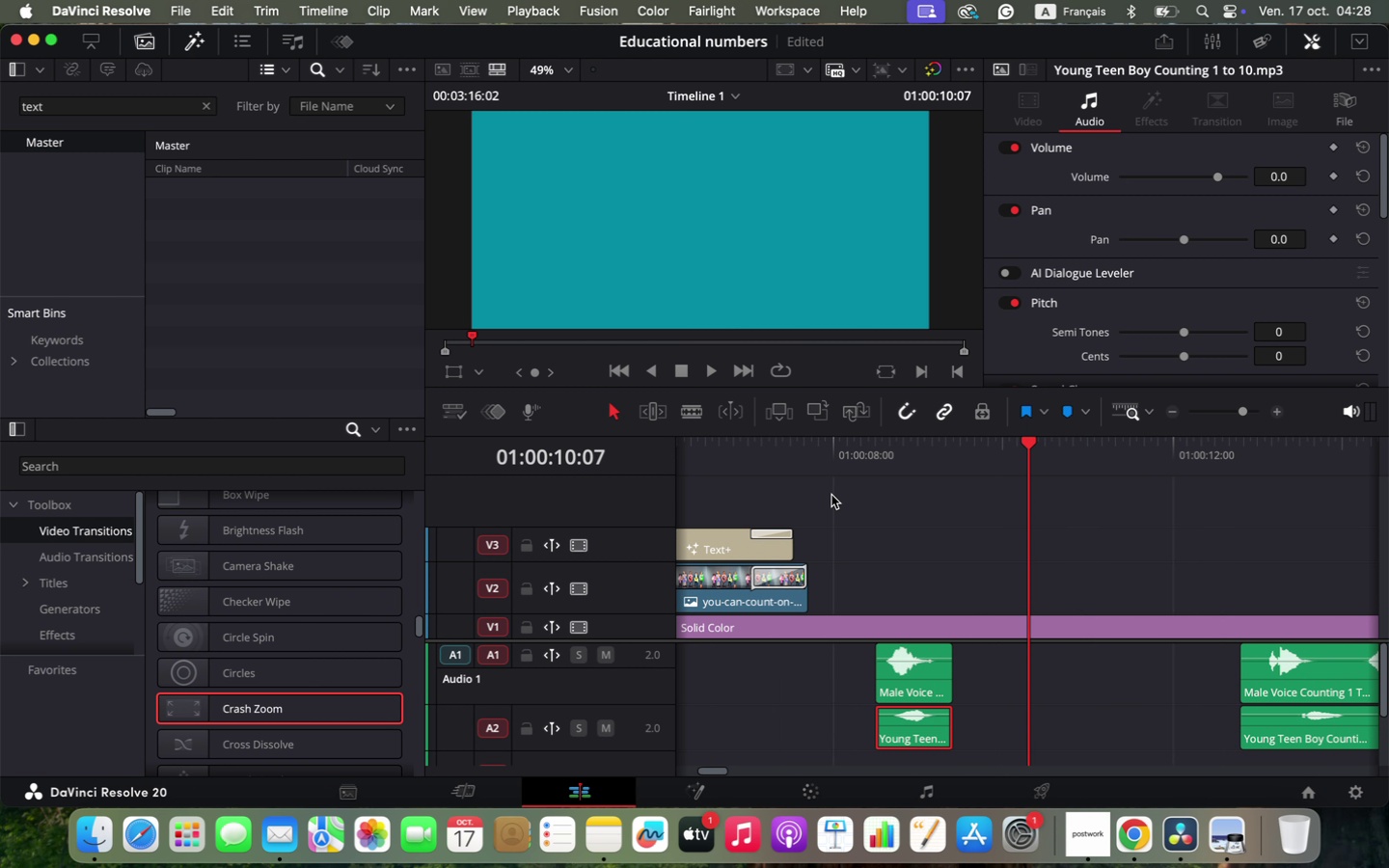 
left_click([749, 451])
 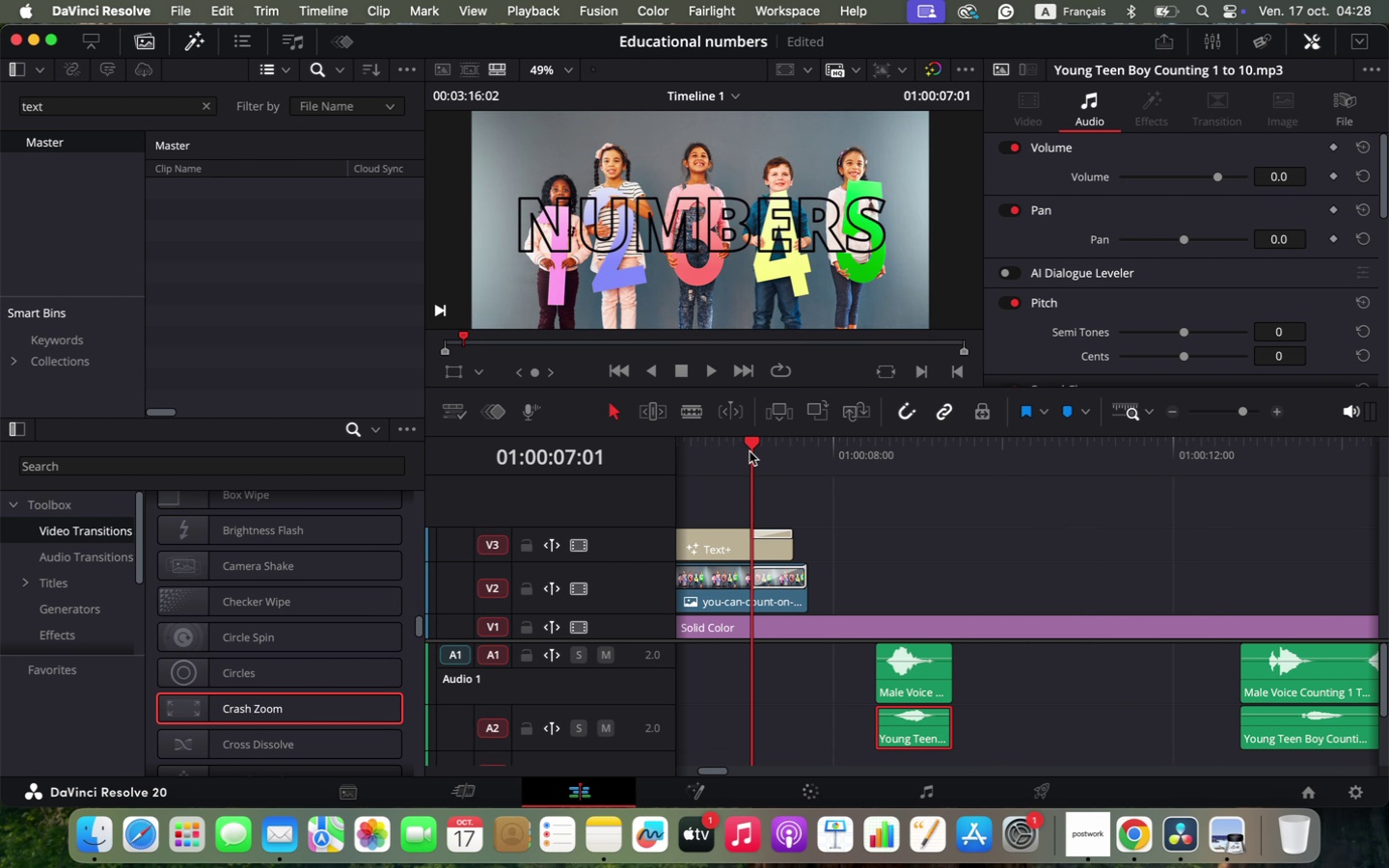 
key(Space)
 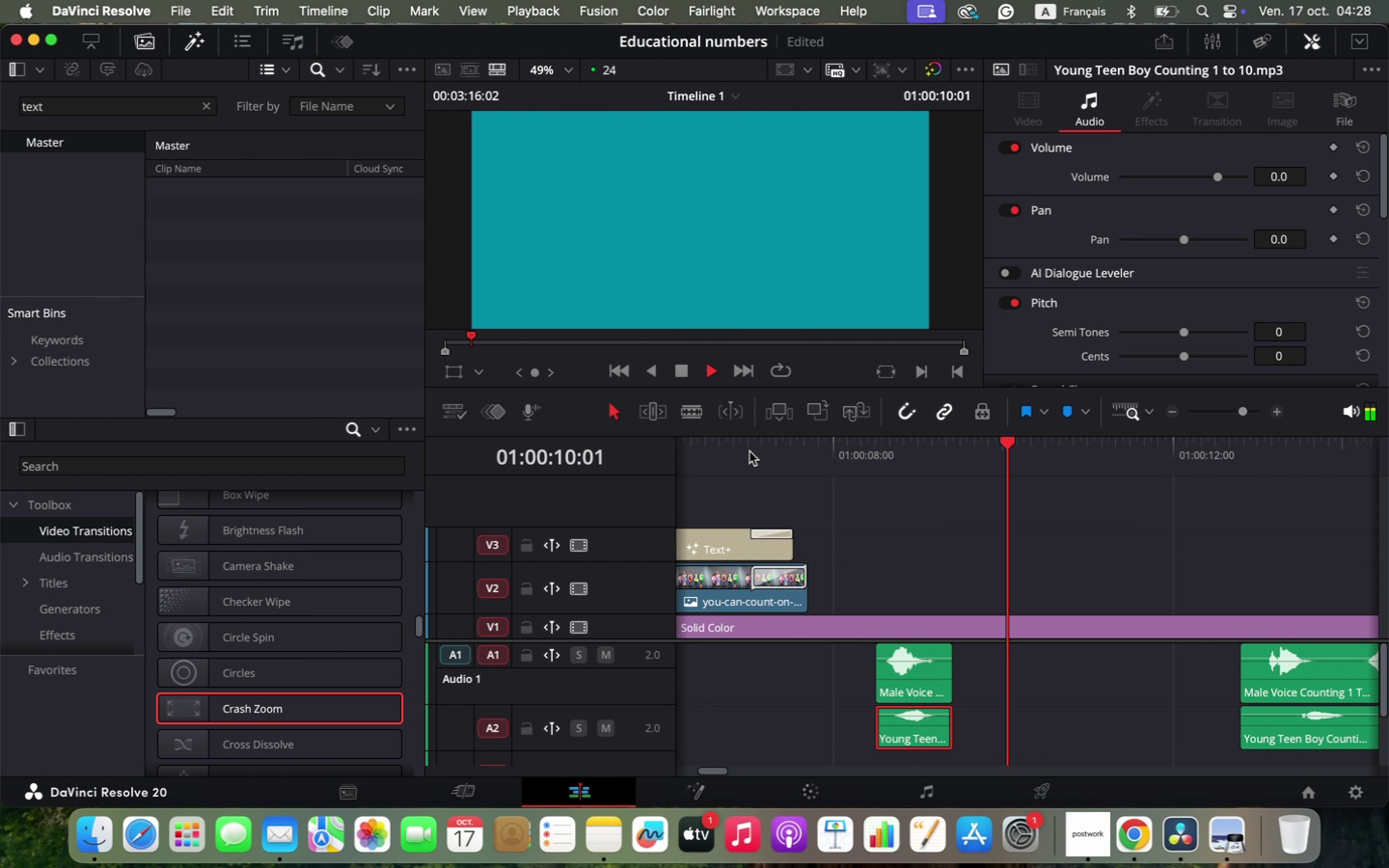 
left_click([749, 451])
 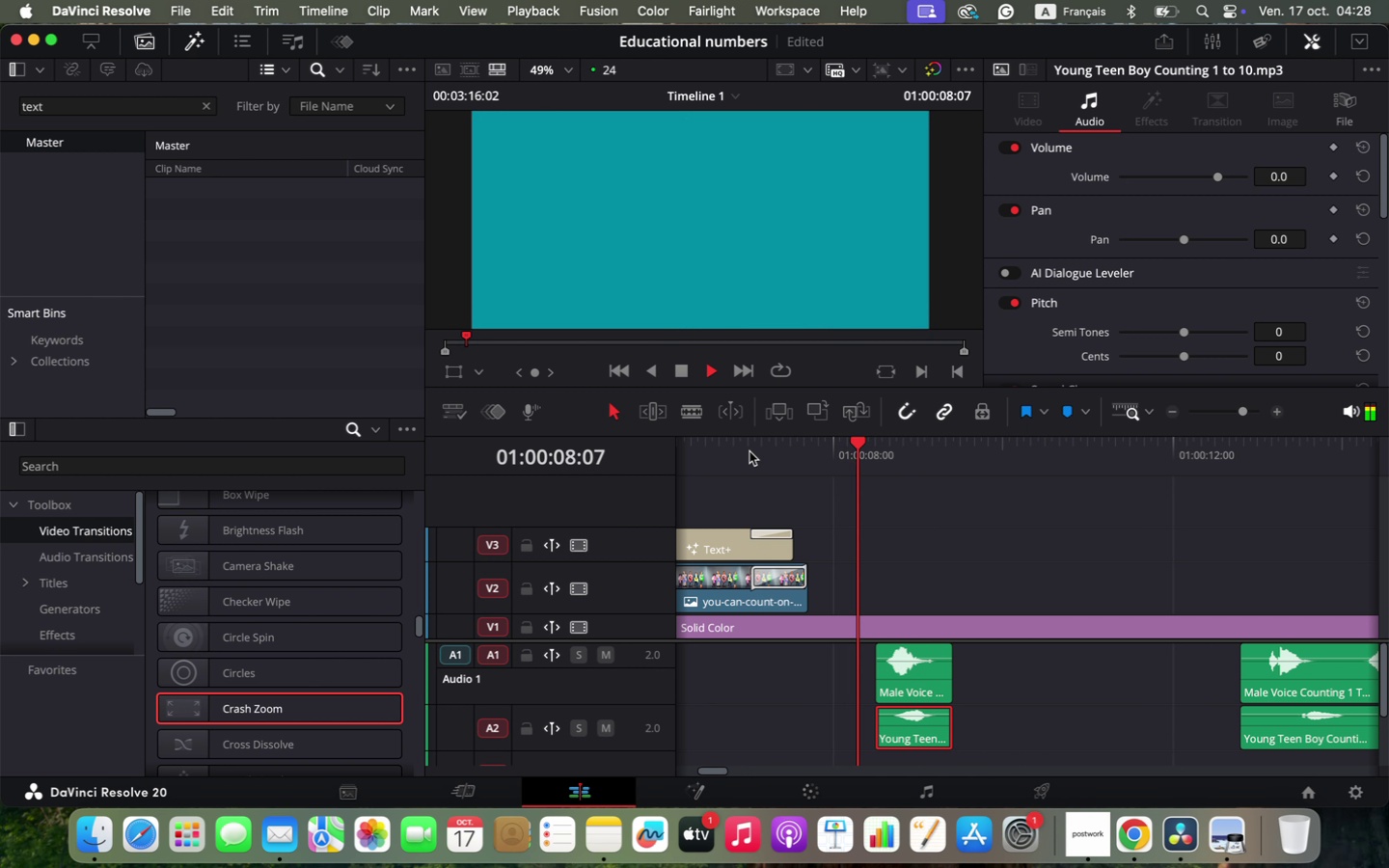 
key(Space)
 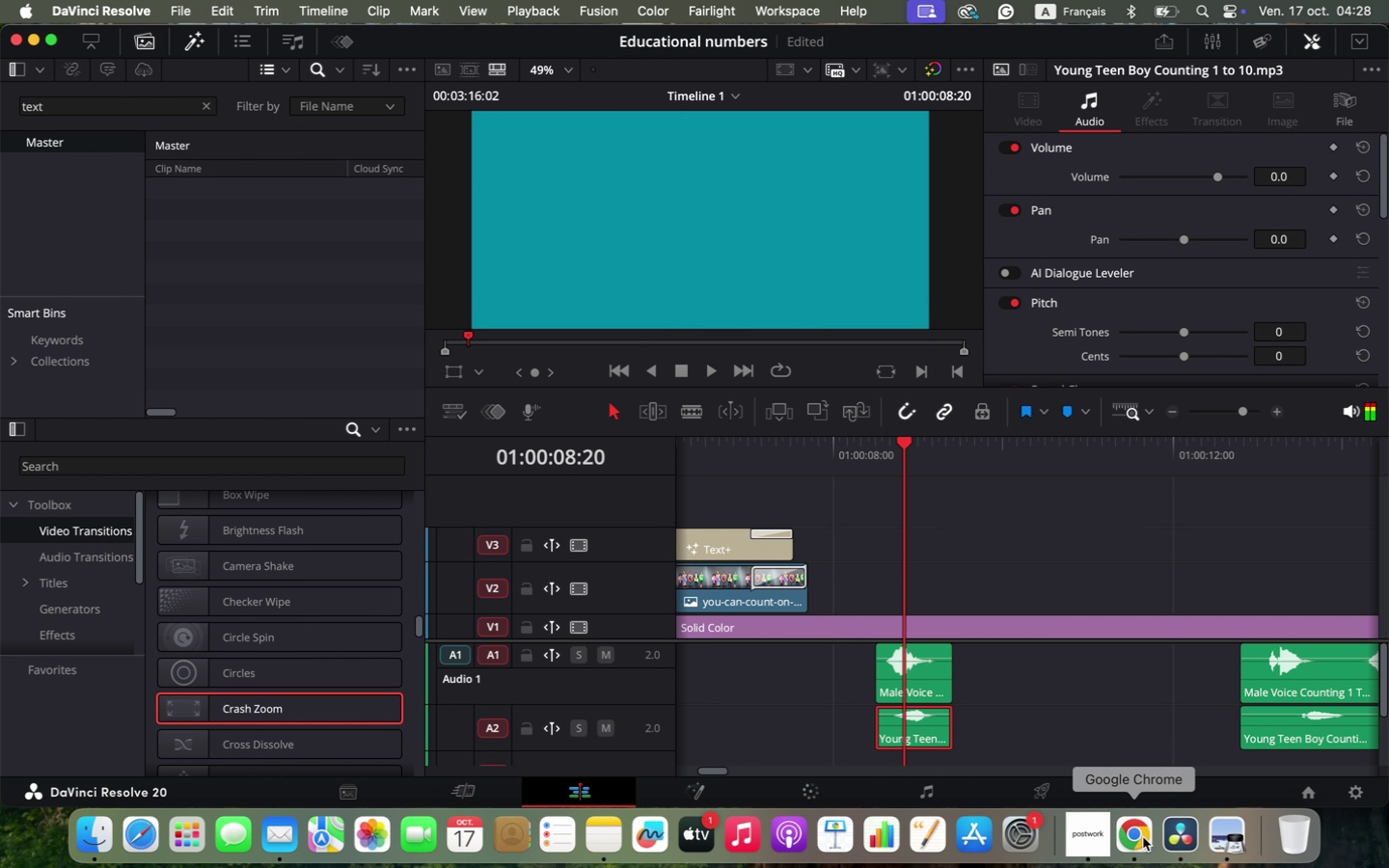 
left_click([1143, 837])
 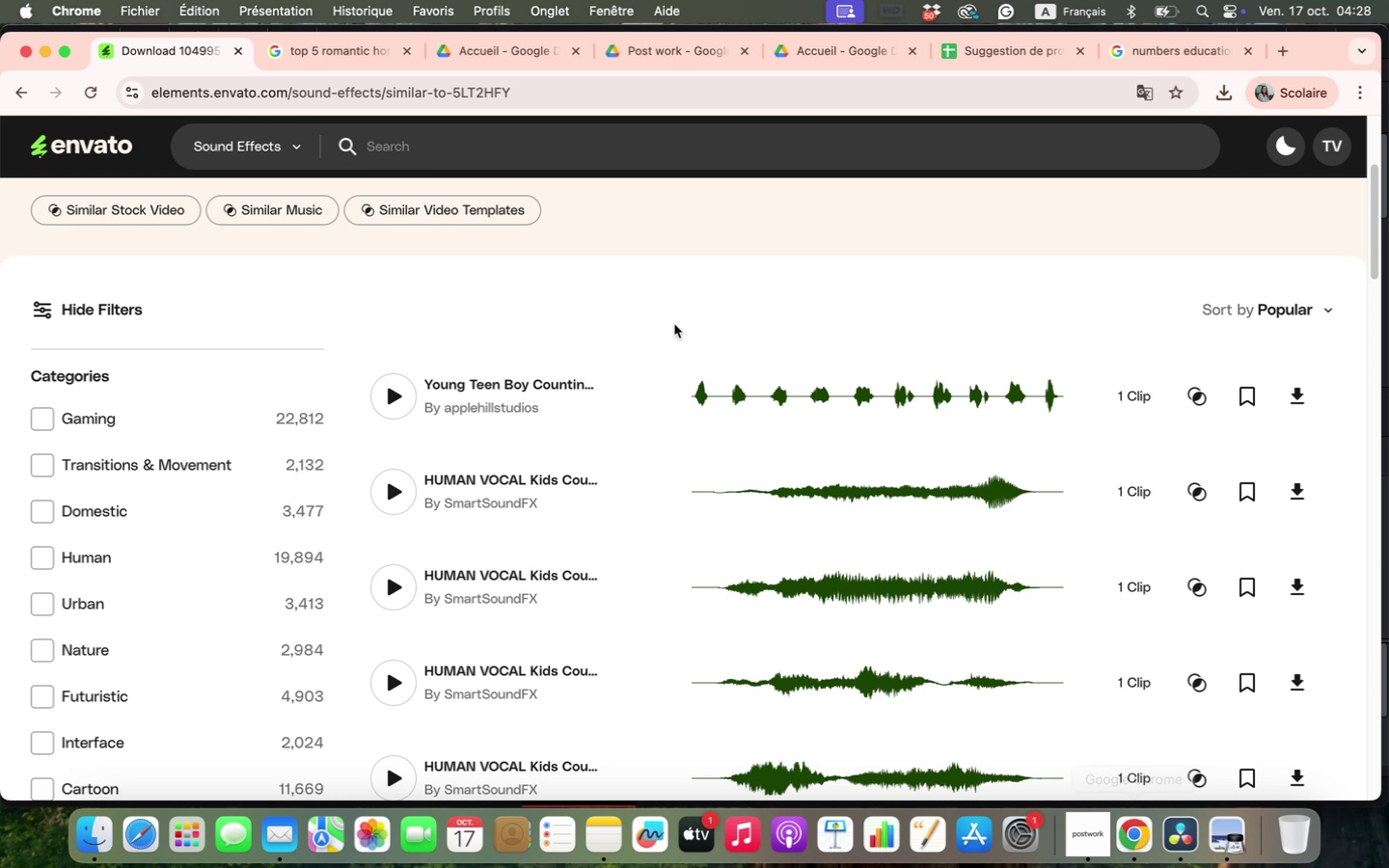 
left_click([415, 149])
 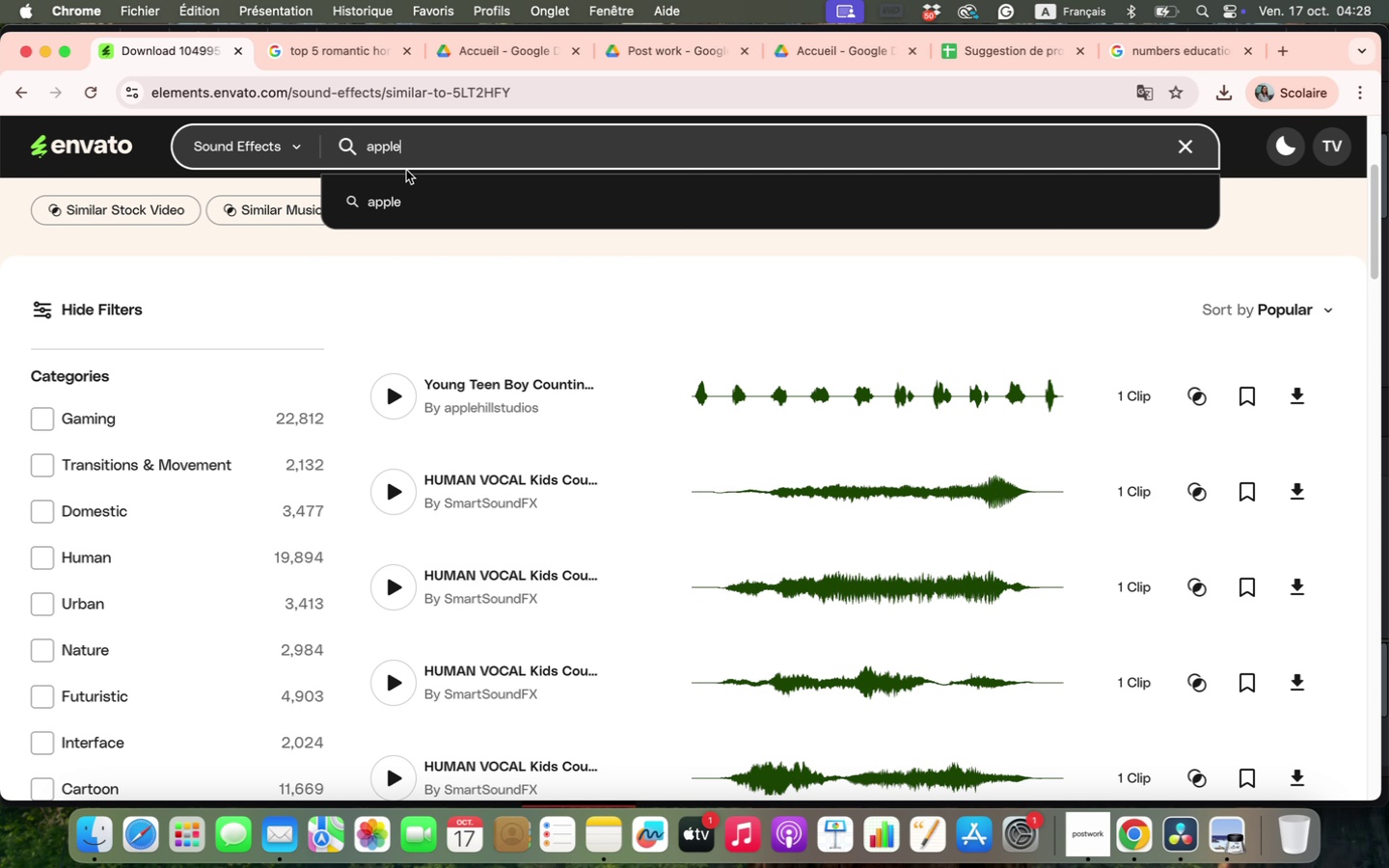 
type(p)
key(Backspace)
type(qpple)
 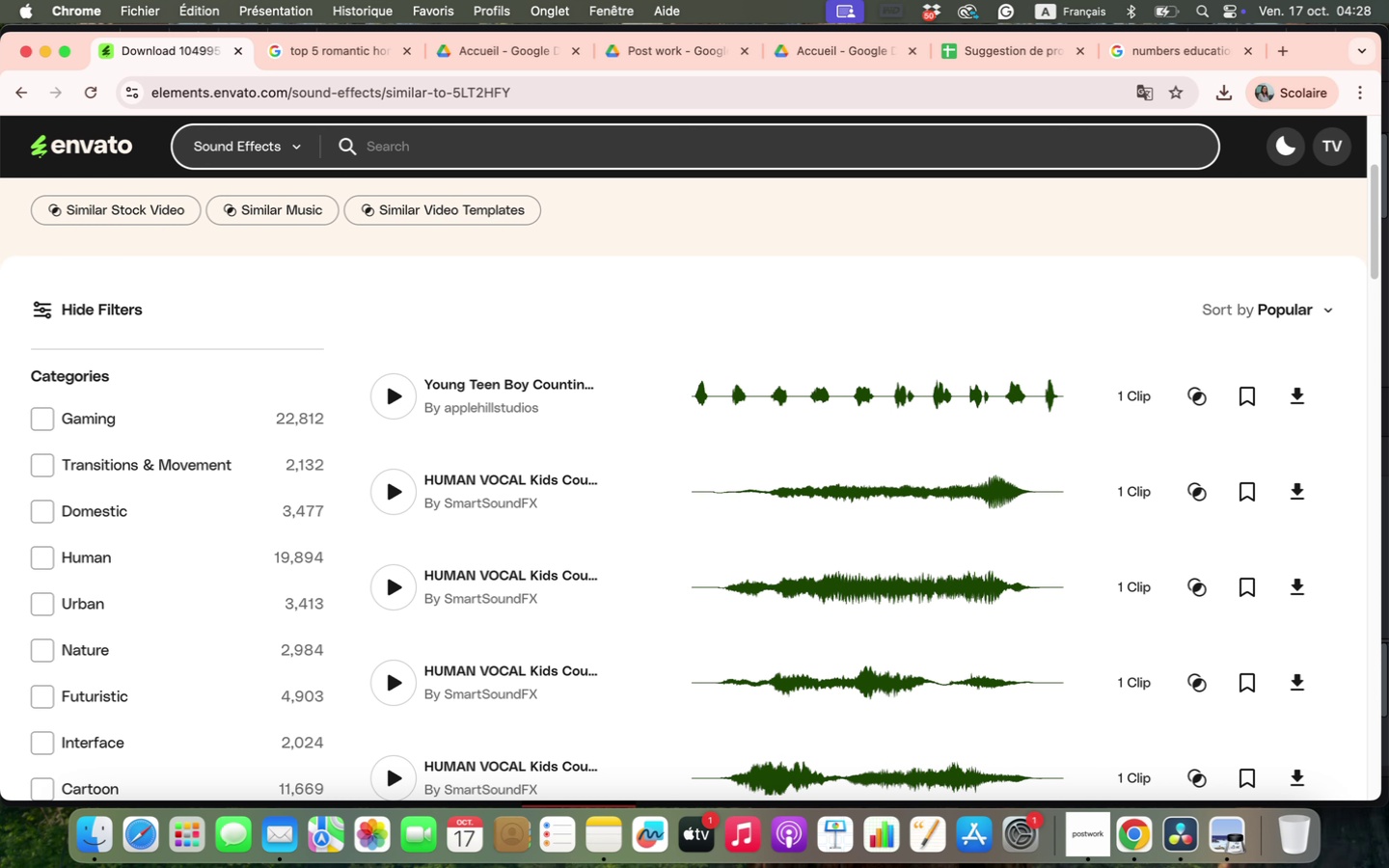 
left_click([287, 150])
 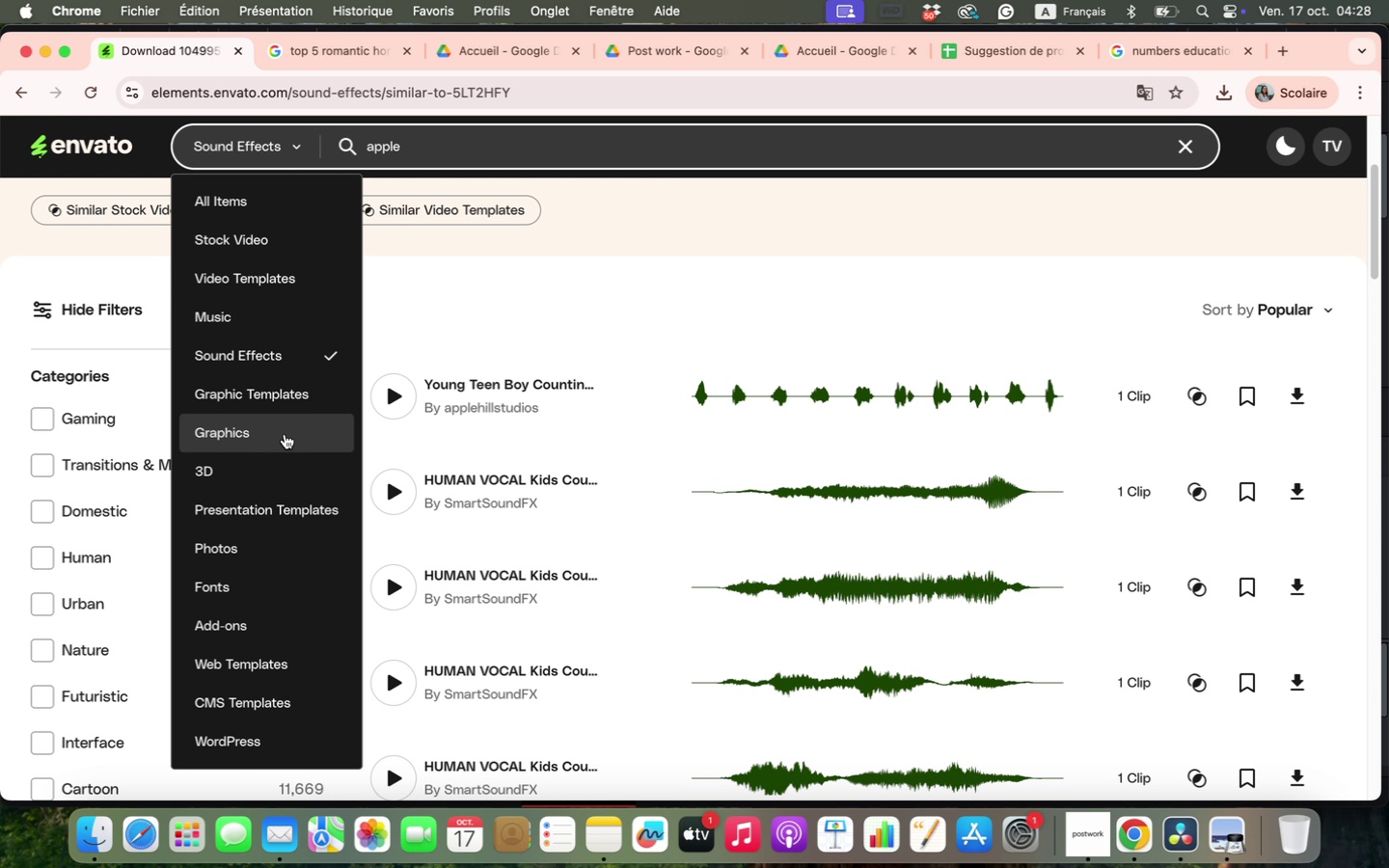 
left_click([285, 434])
 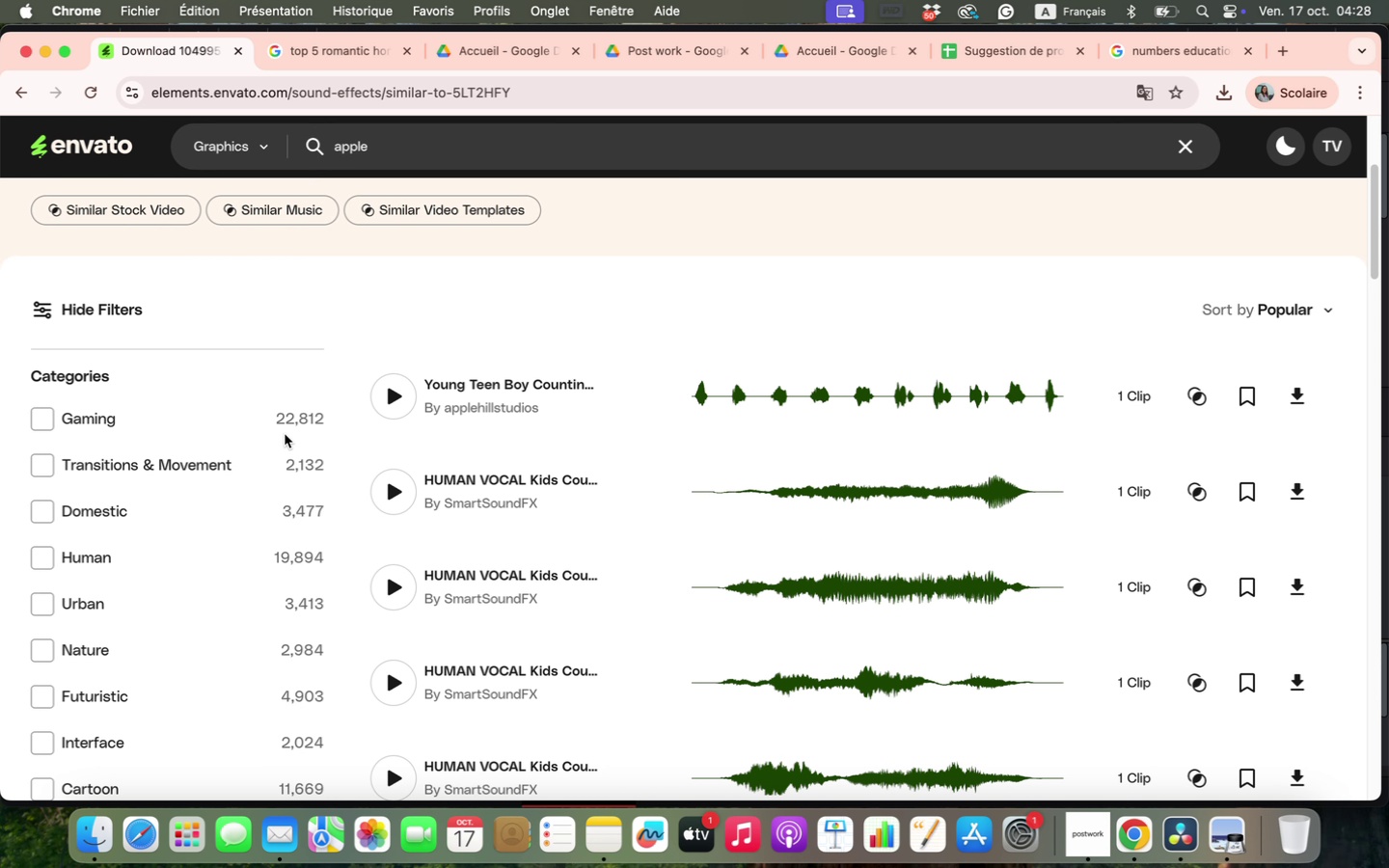 
key(Enter)
 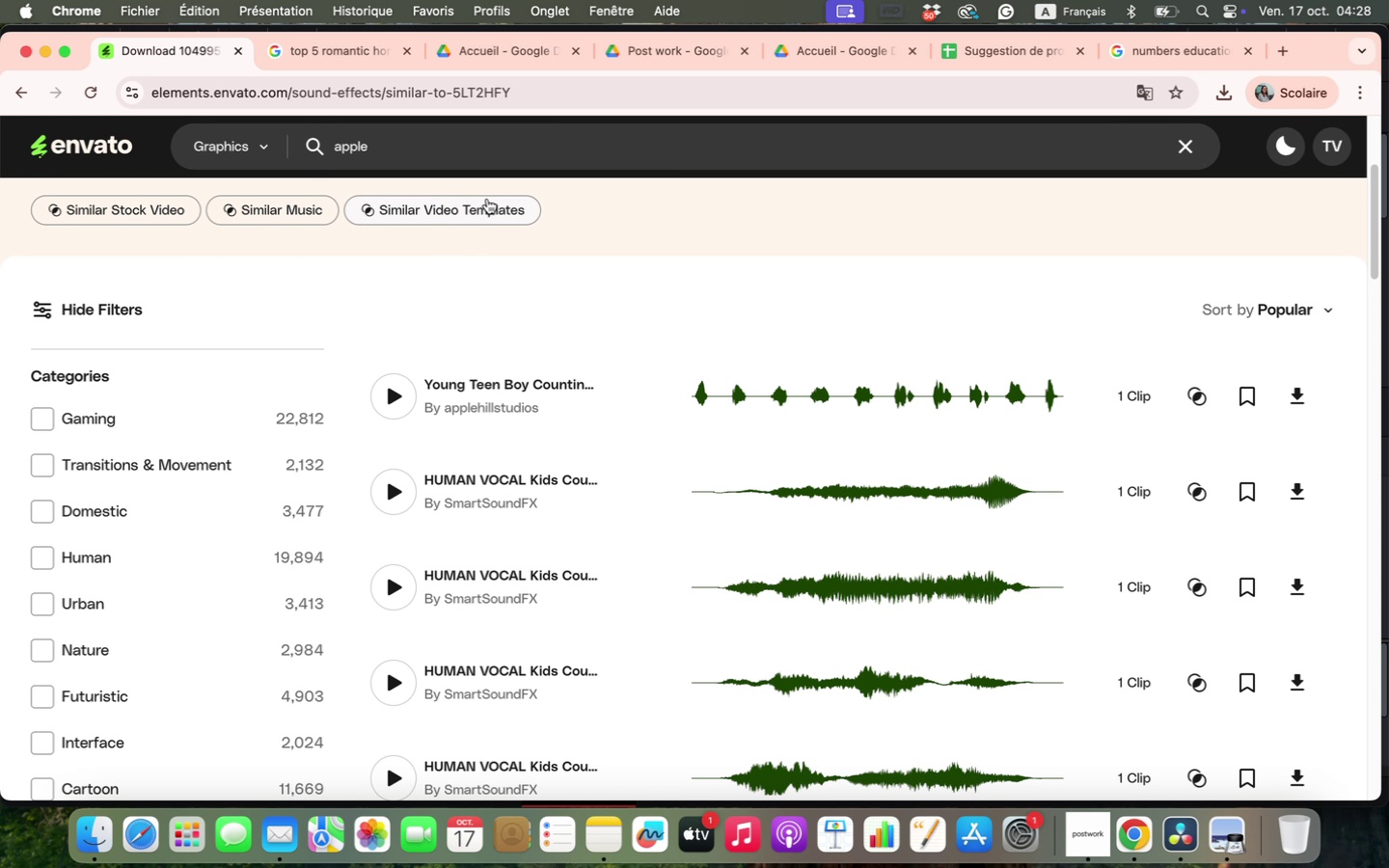 
left_click([498, 156])
 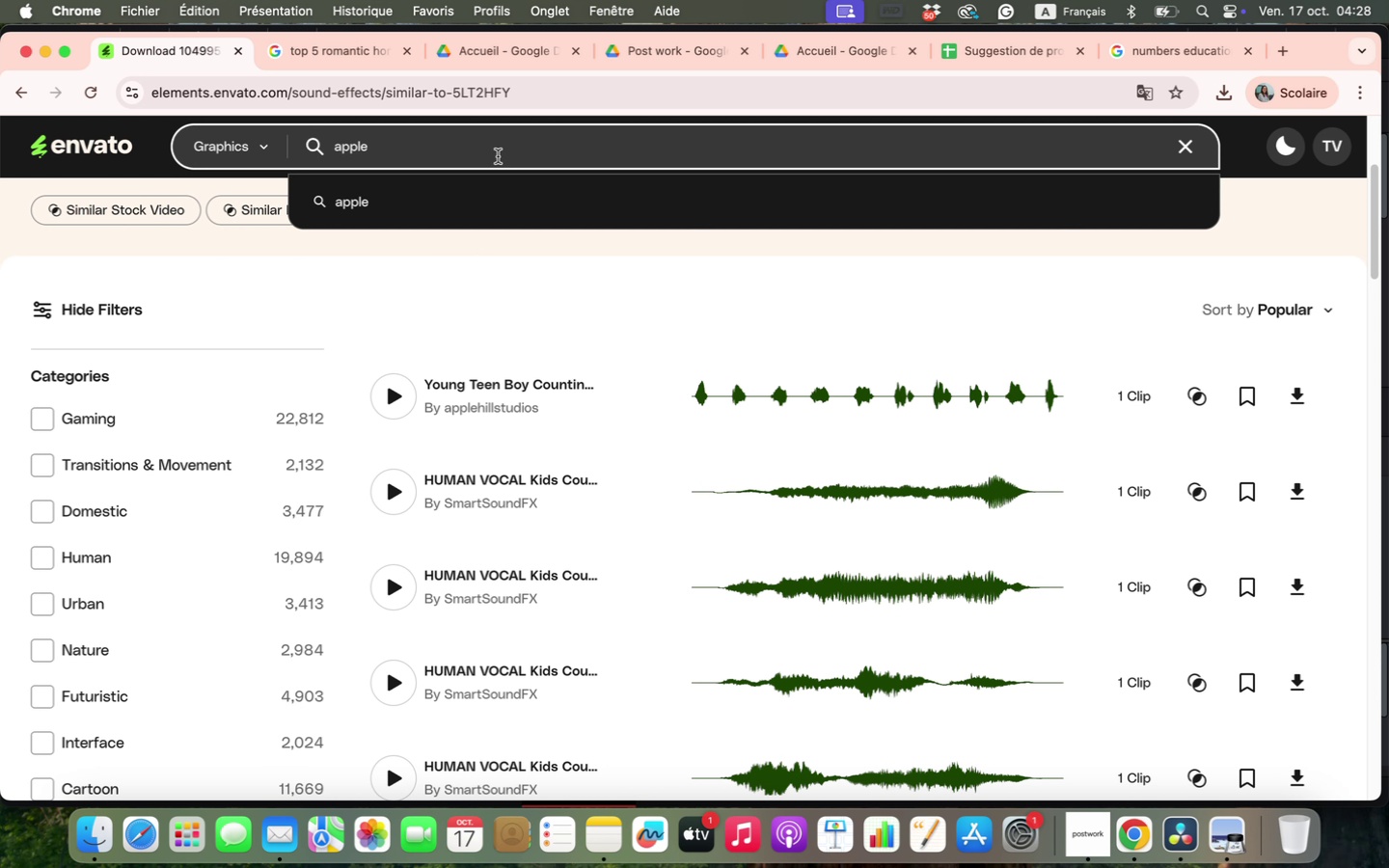 
key(Enter)
 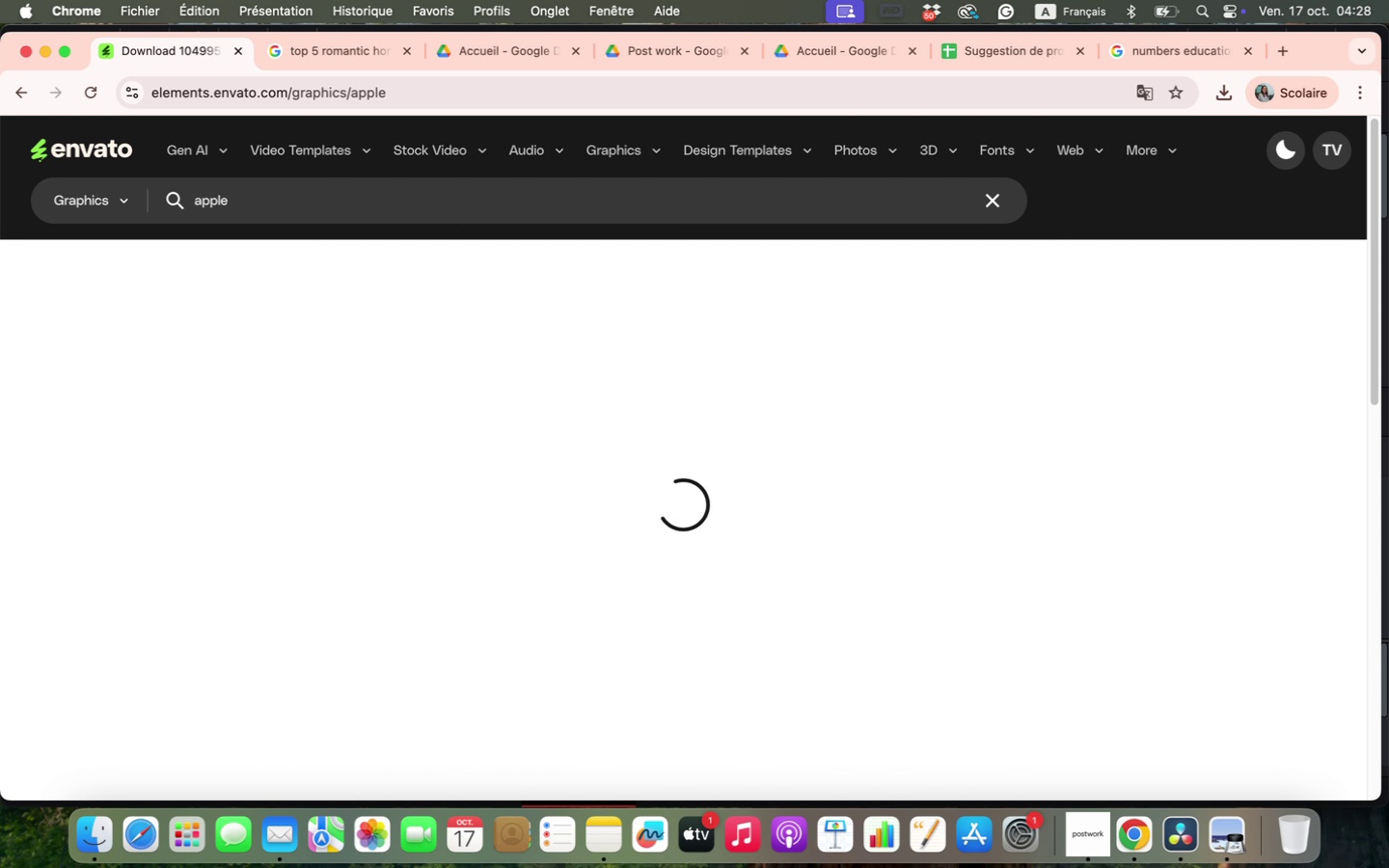 
scroll: coordinate [958, 480], scroll_direction: down, amount: 22.0
 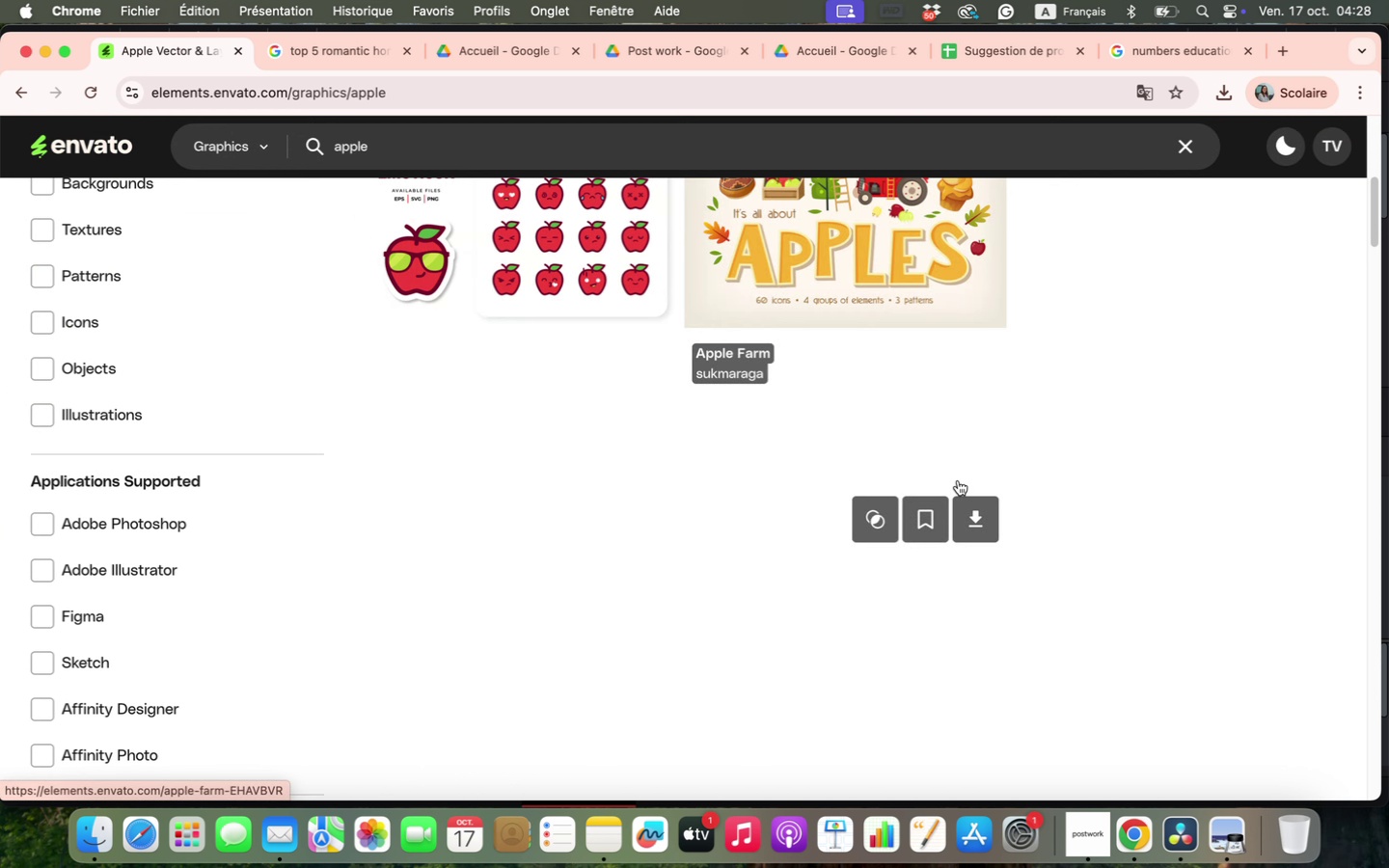 
scroll: coordinate [958, 480], scroll_direction: up, amount: 10.0
 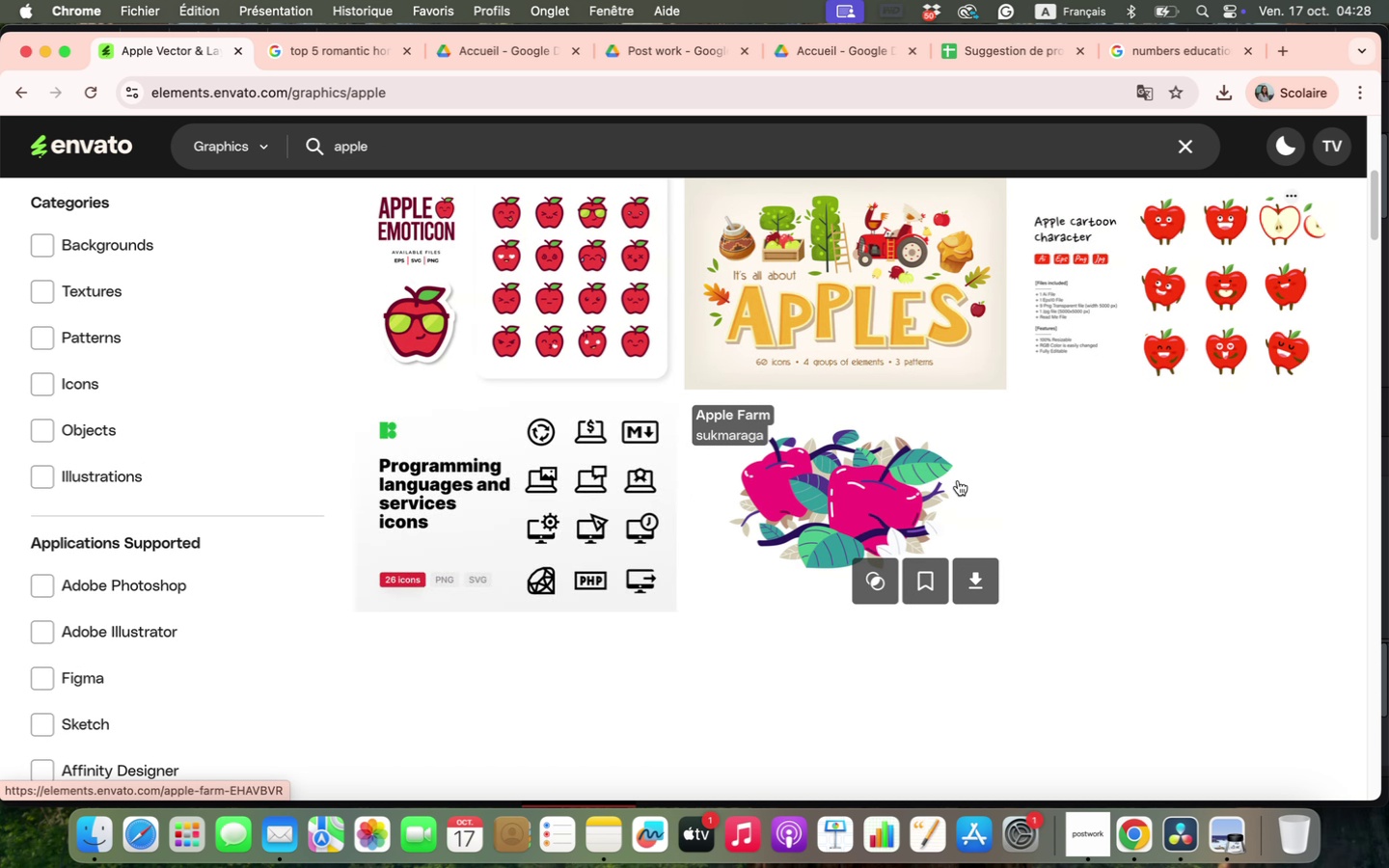 
scroll: coordinate [958, 480], scroll_direction: down, amount: 40.0
 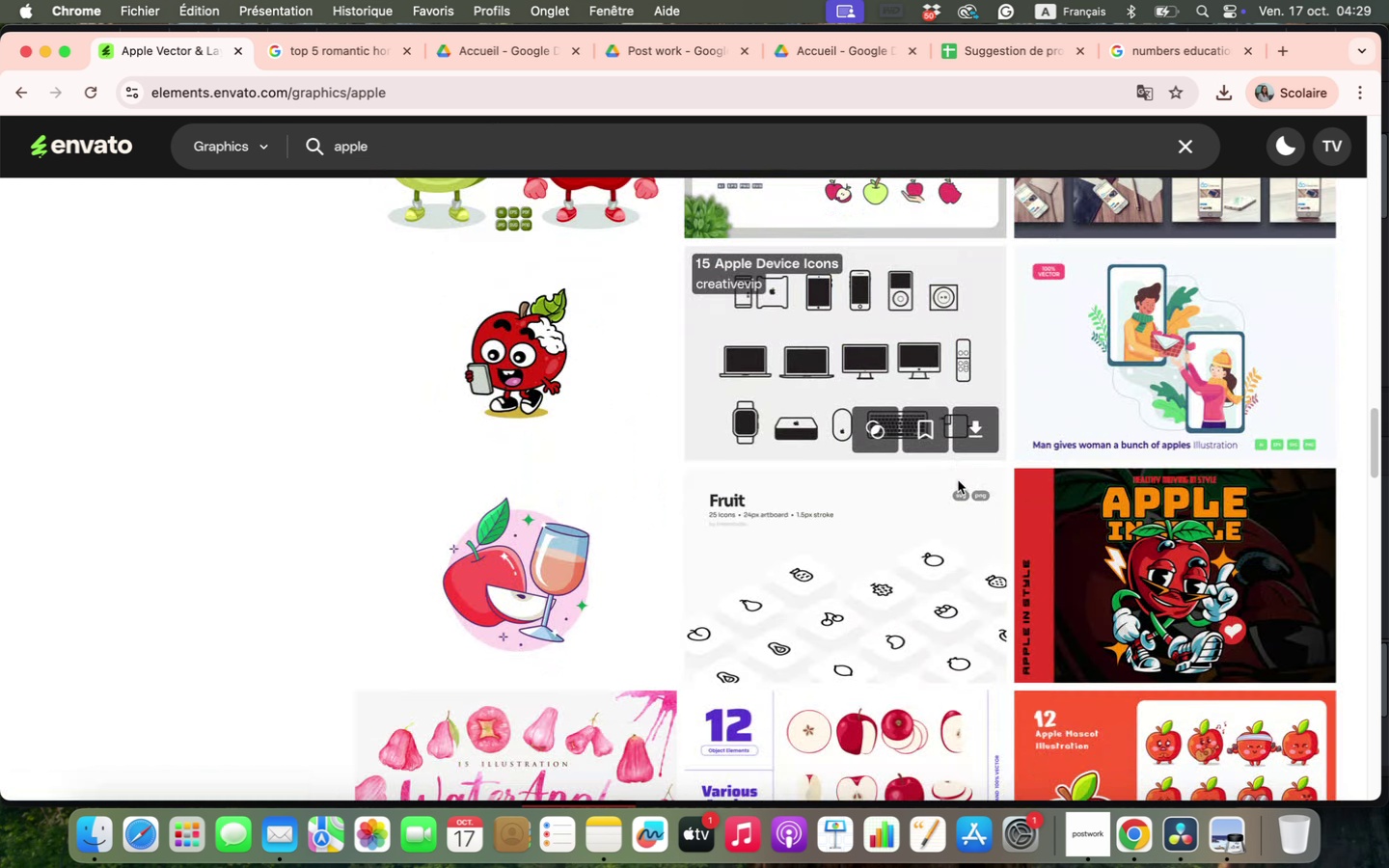 
scroll: coordinate [958, 480], scroll_direction: up, amount: 66.0
 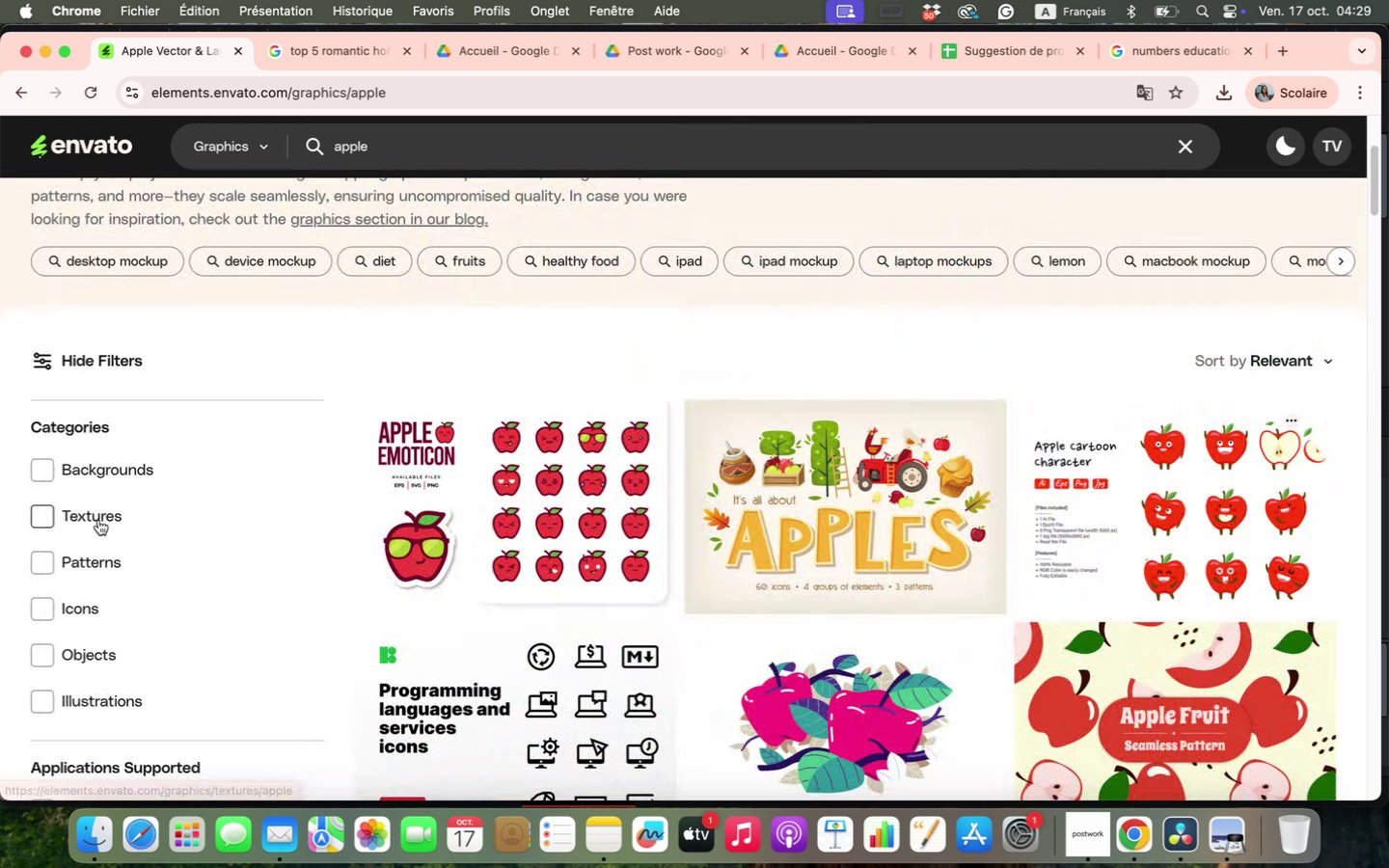 
double_click([386, 147])
 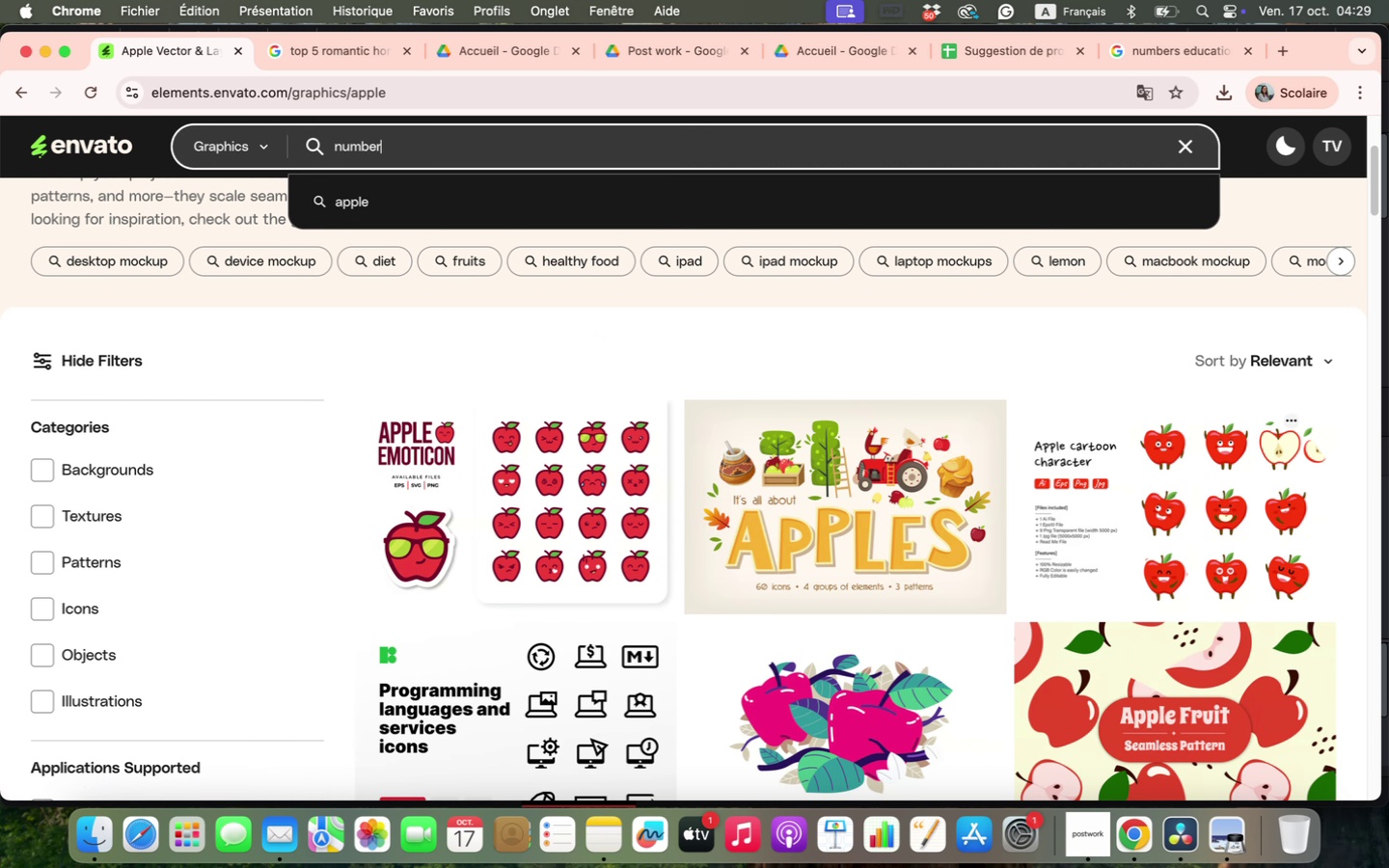 
type(nu;bers)
 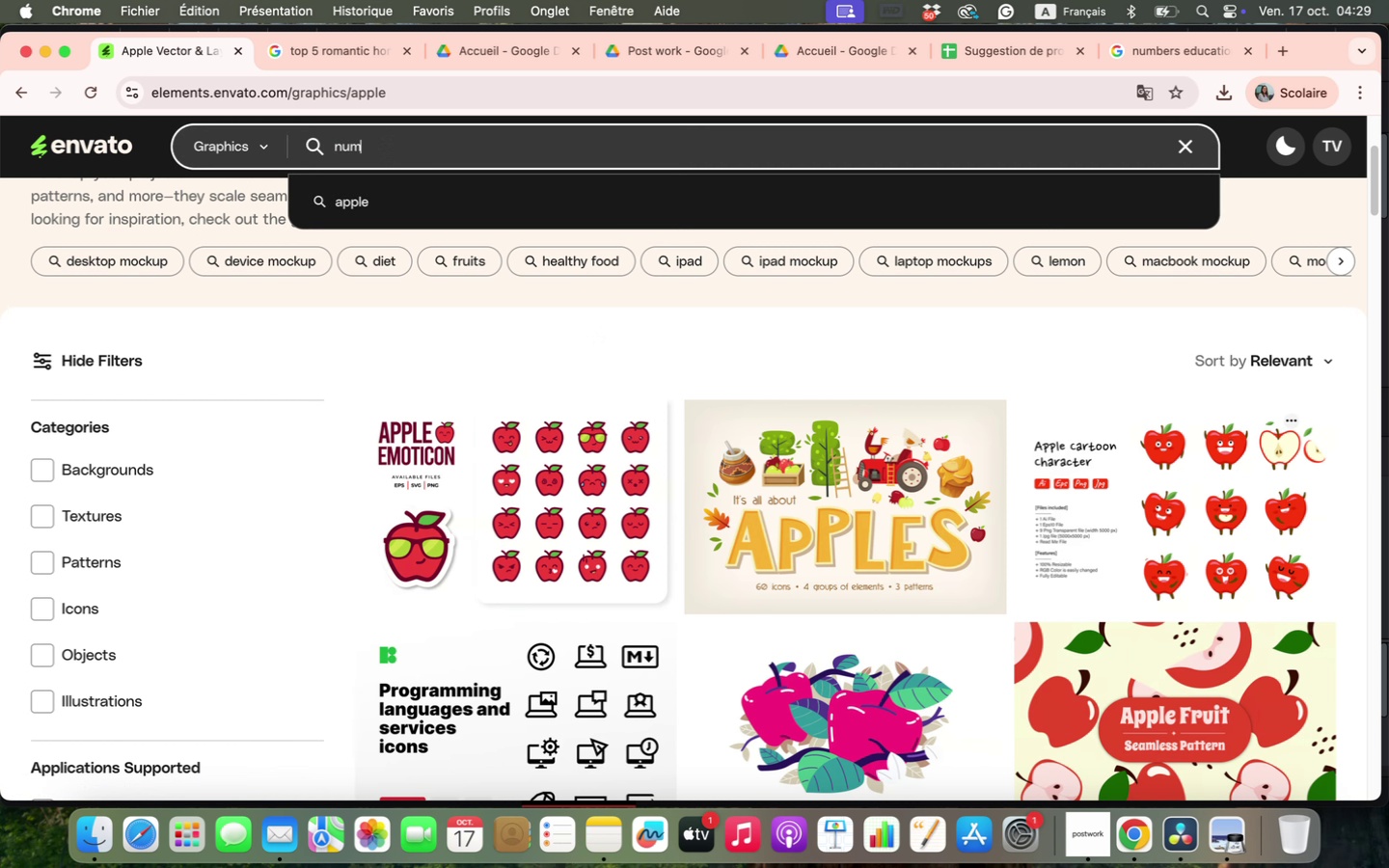 
key(Enter)
 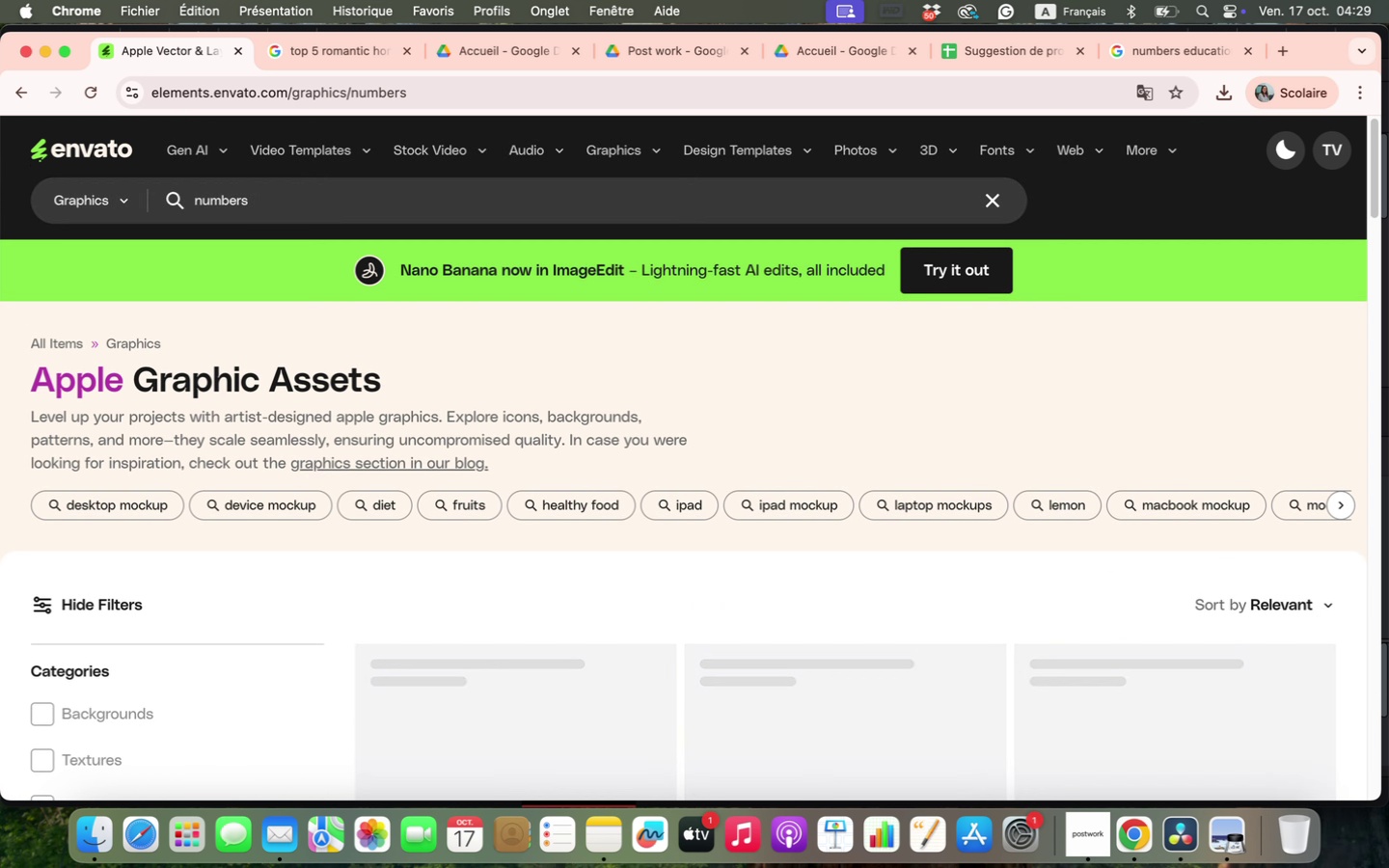 
scroll: coordinate [639, 448], scroll_direction: down, amount: 8.0
 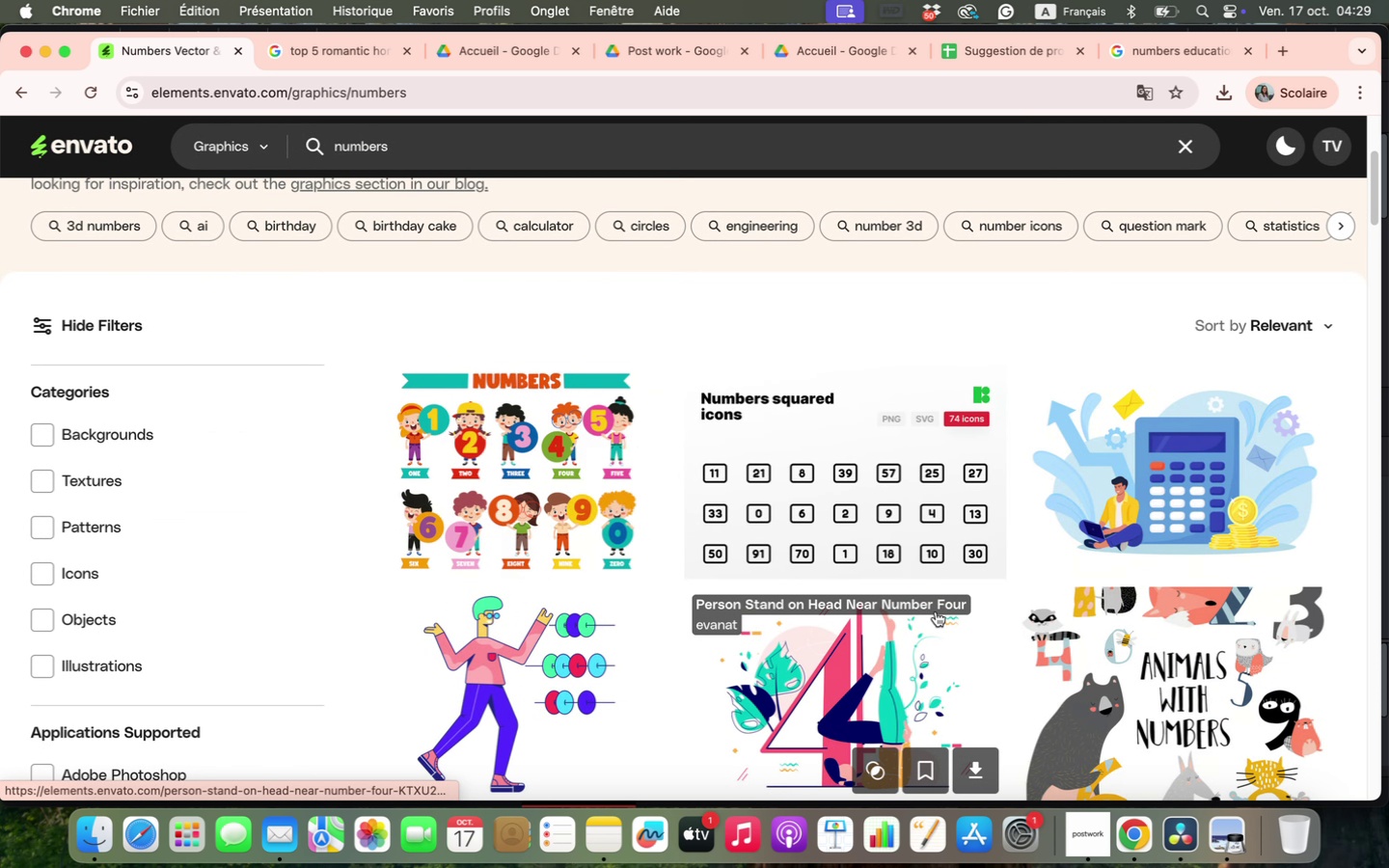 
mouse_move([506, 489])
 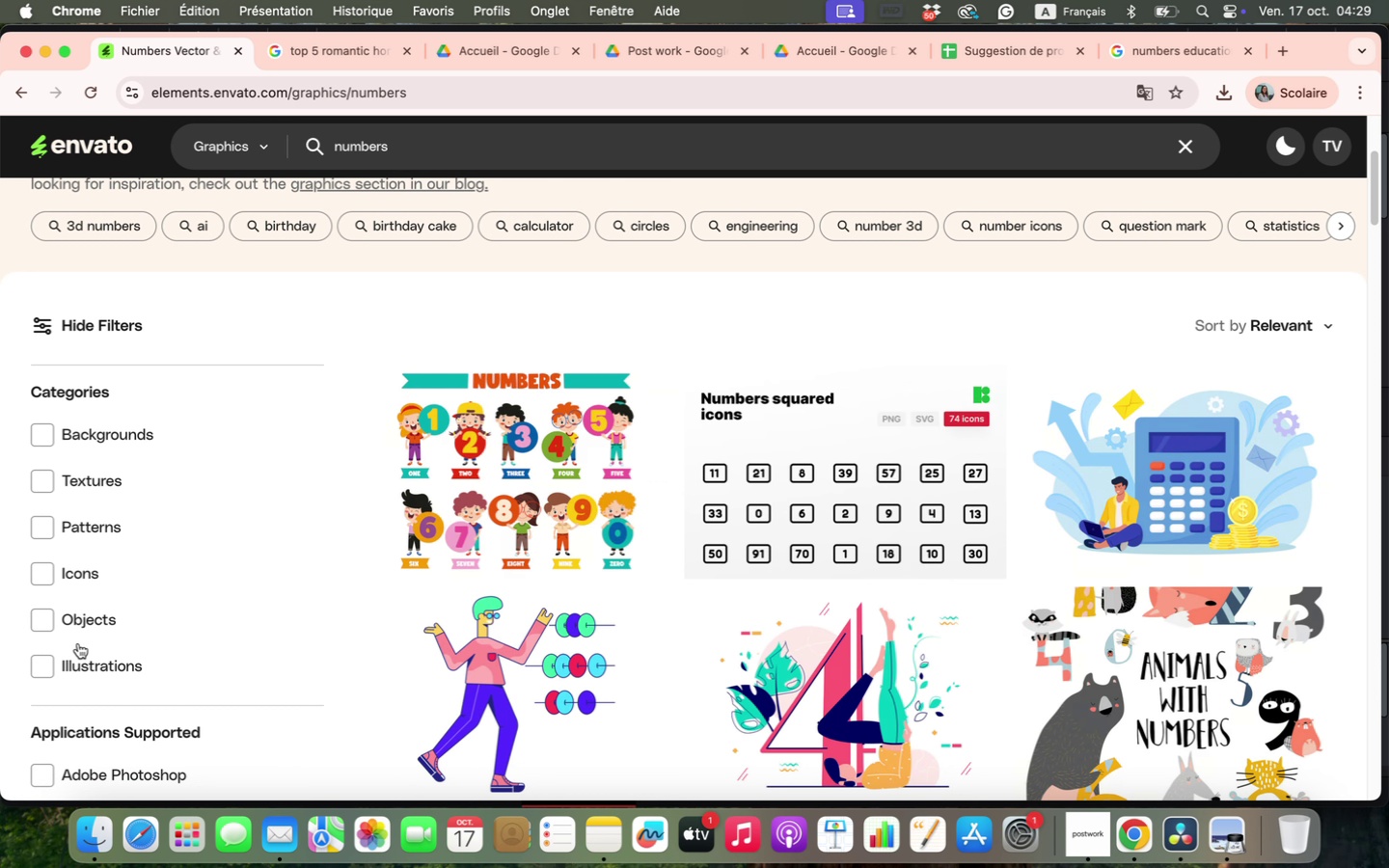 
left_click([57, 664])
 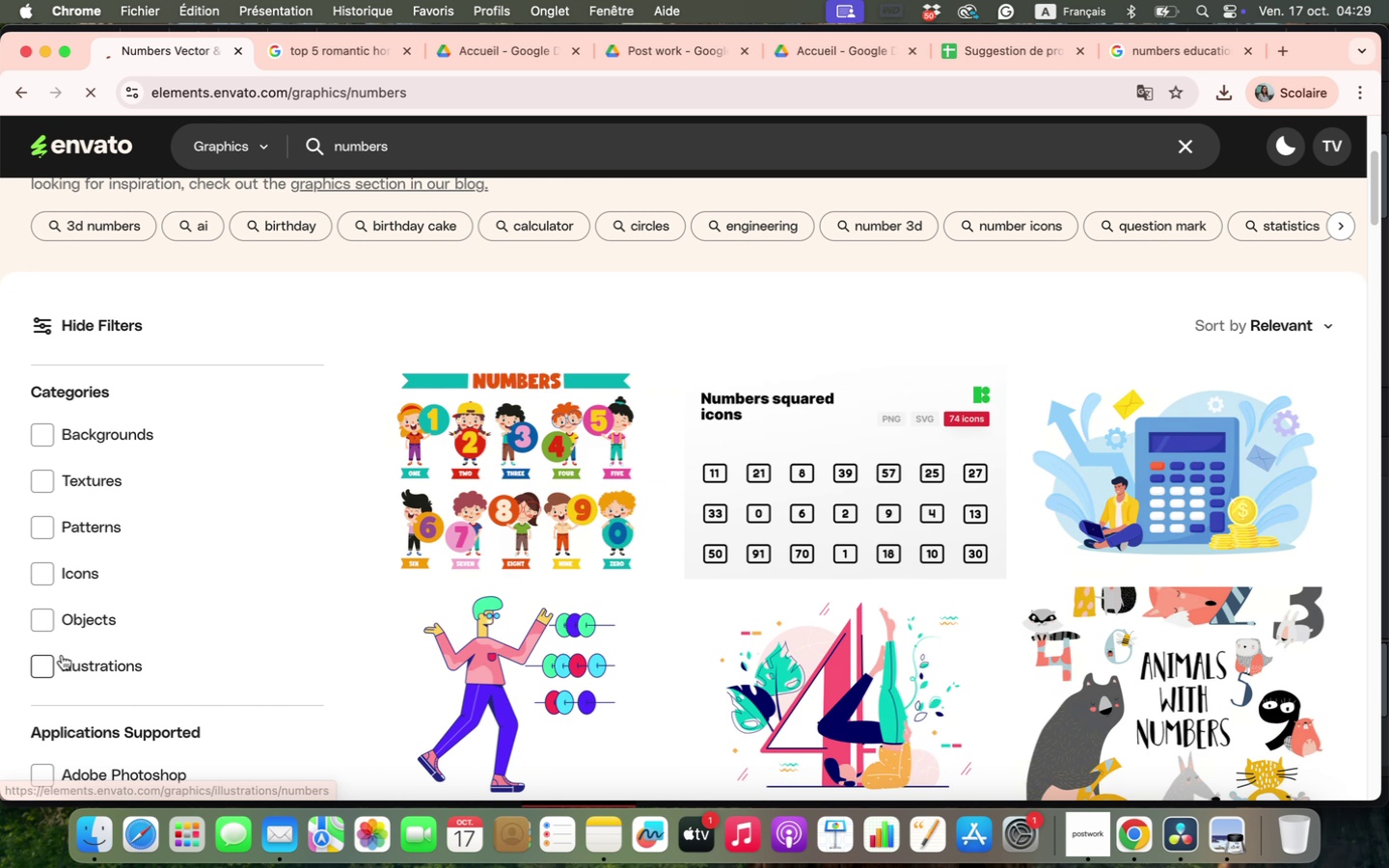 
left_click([55, 666])
 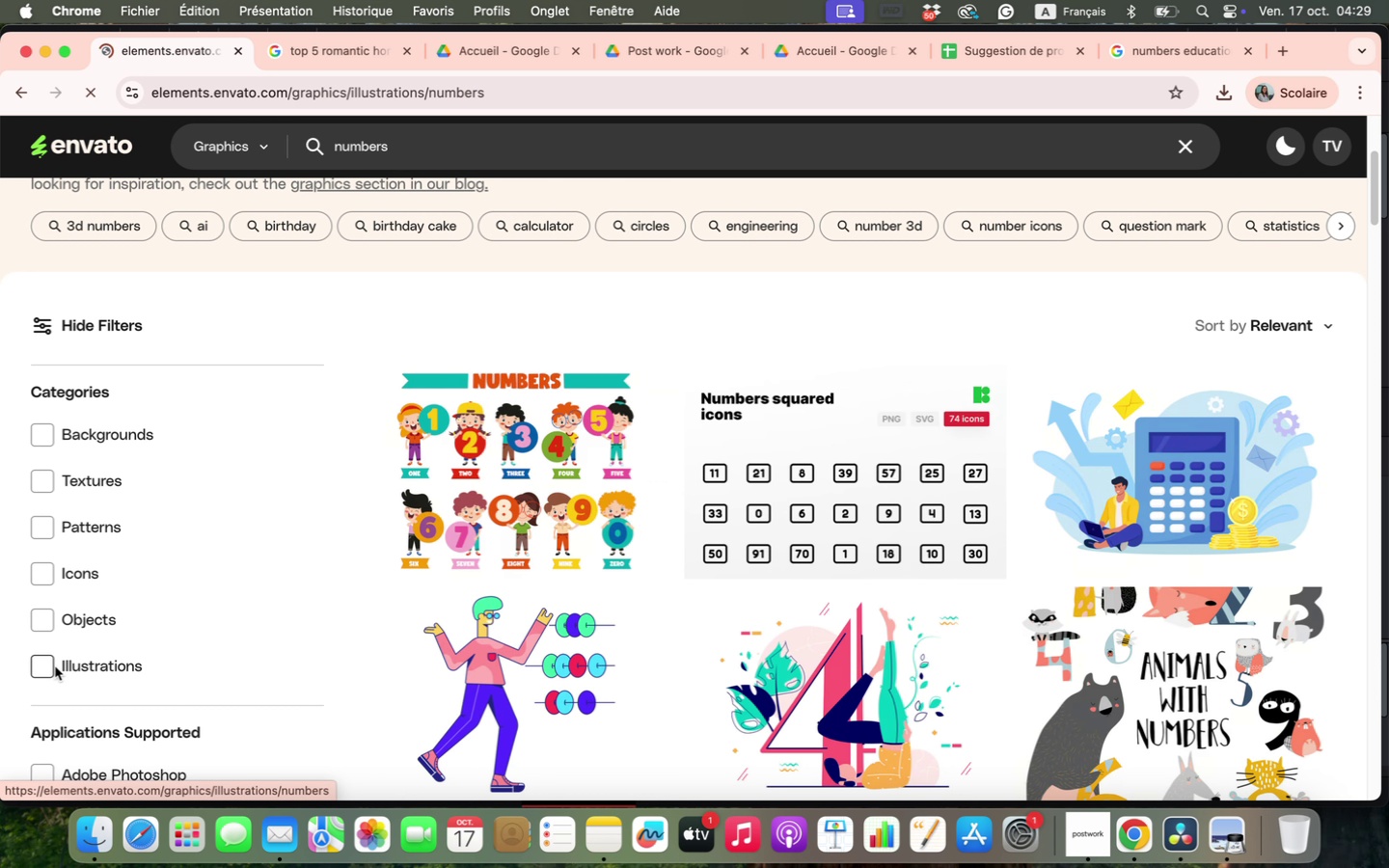 
scroll: coordinate [129, 642], scroll_direction: down, amount: 12.0
 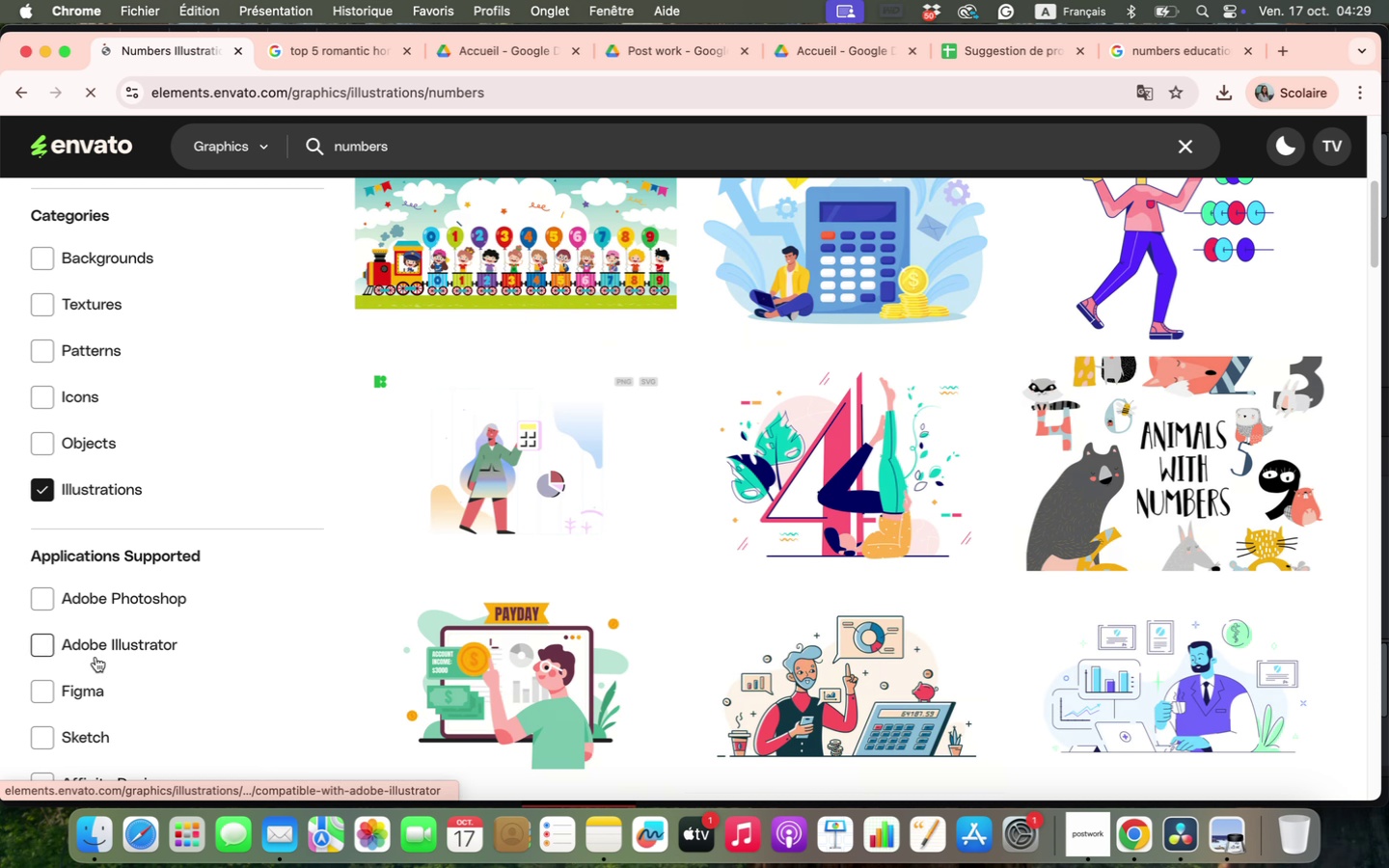 
left_click([45, 649])
 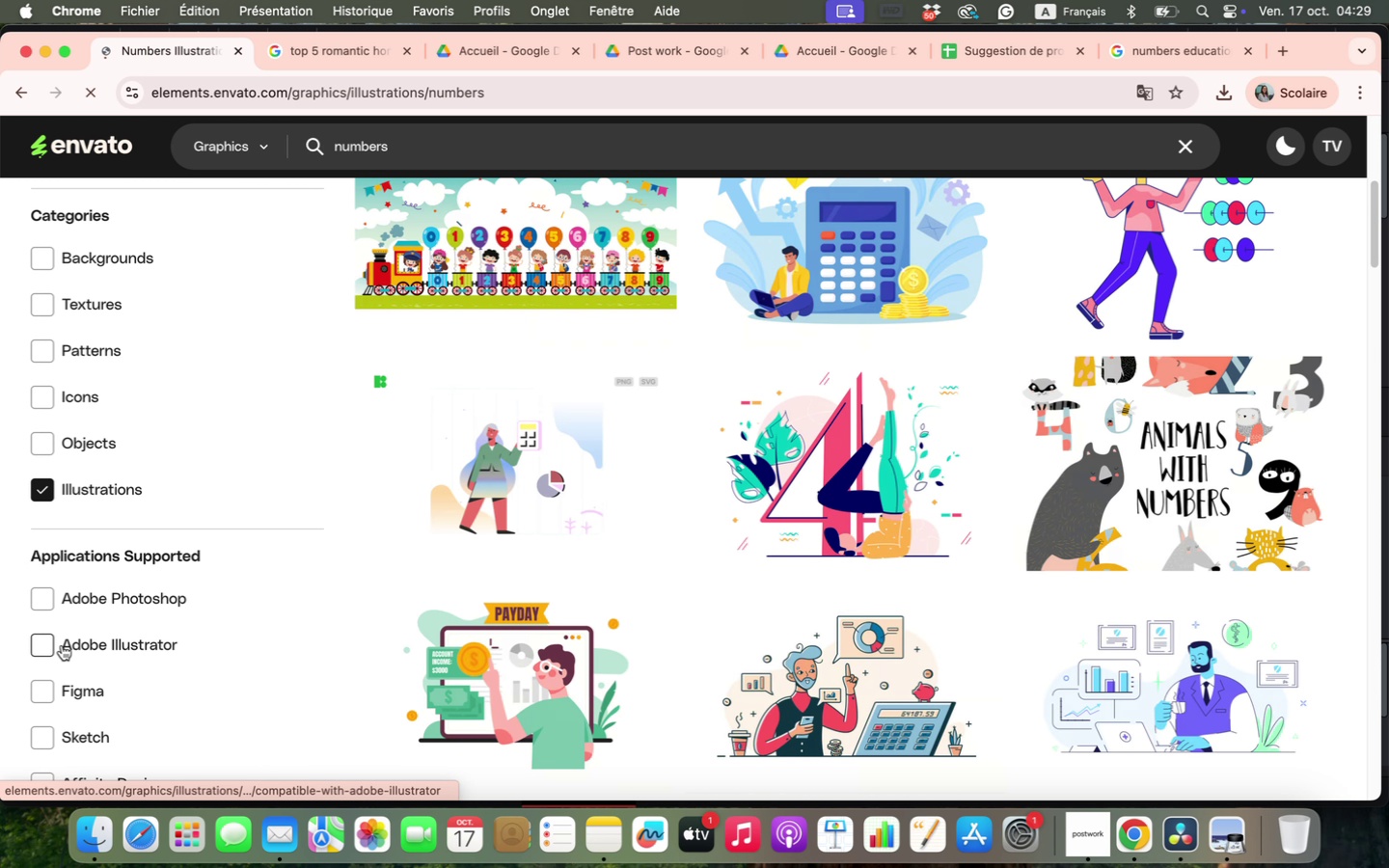 
scroll: coordinate [551, 605], scroll_direction: down, amount: 18.0
 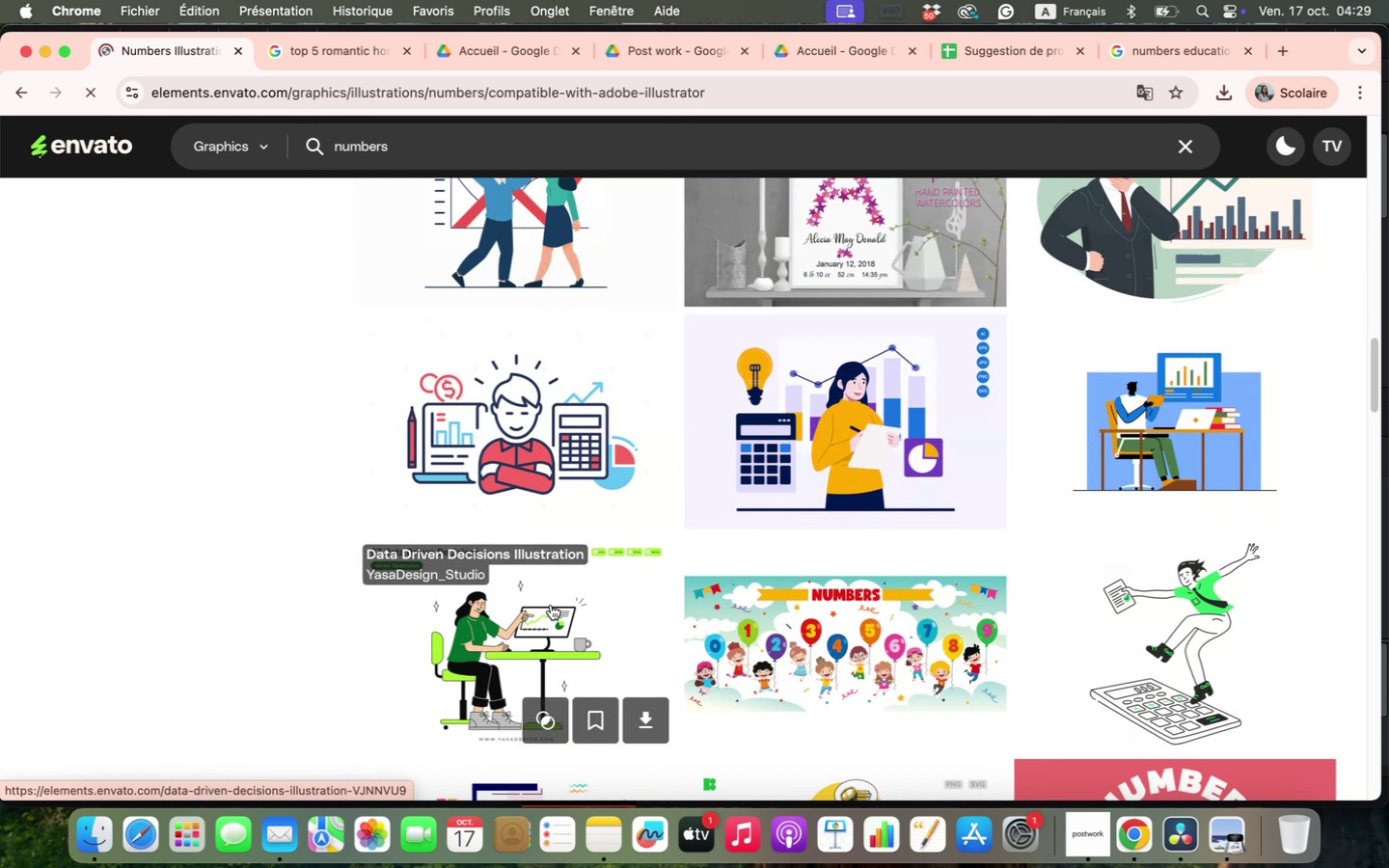 
left_click([815, 656])
 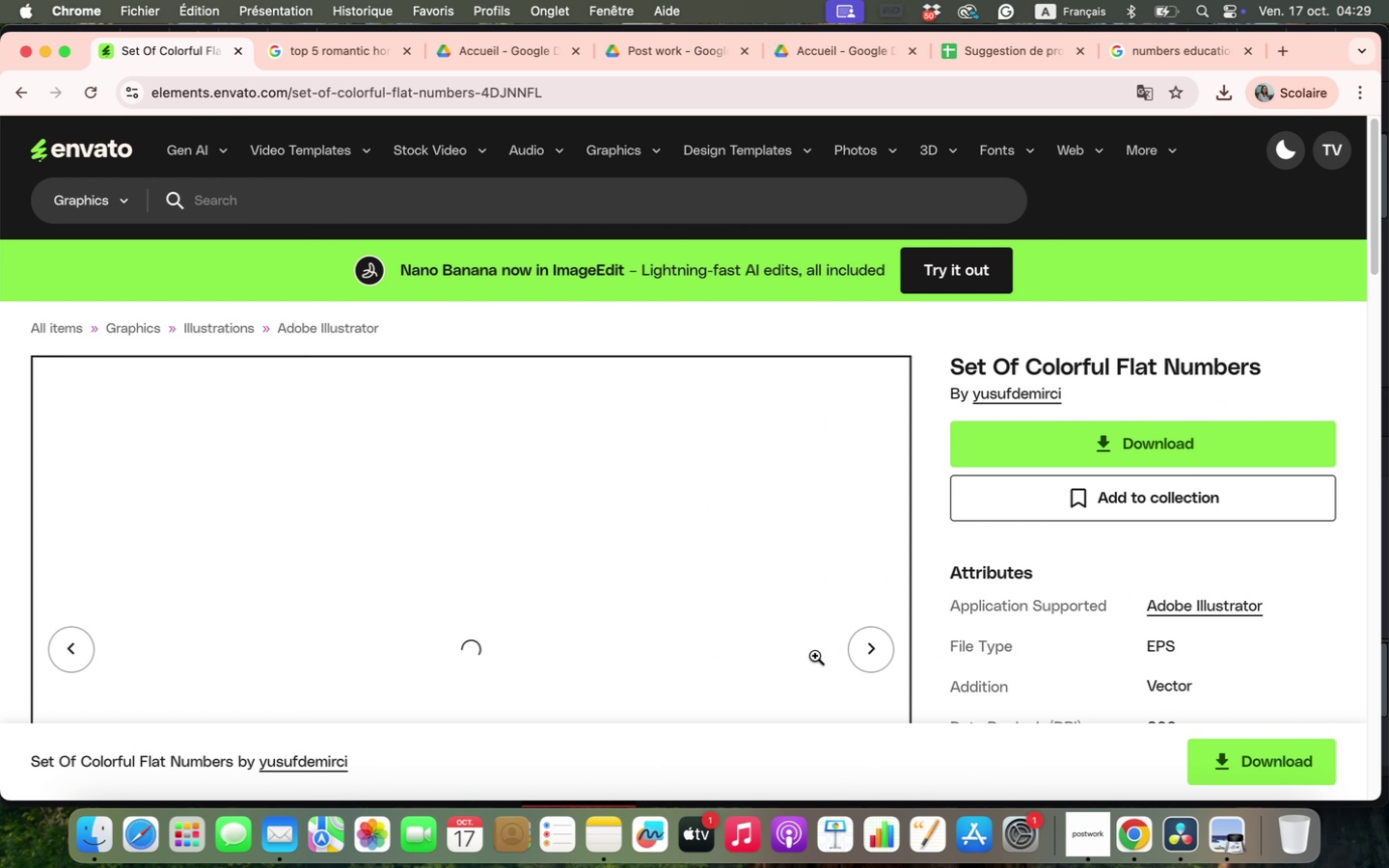 
scroll: coordinate [815, 656], scroll_direction: down, amount: 9.0
 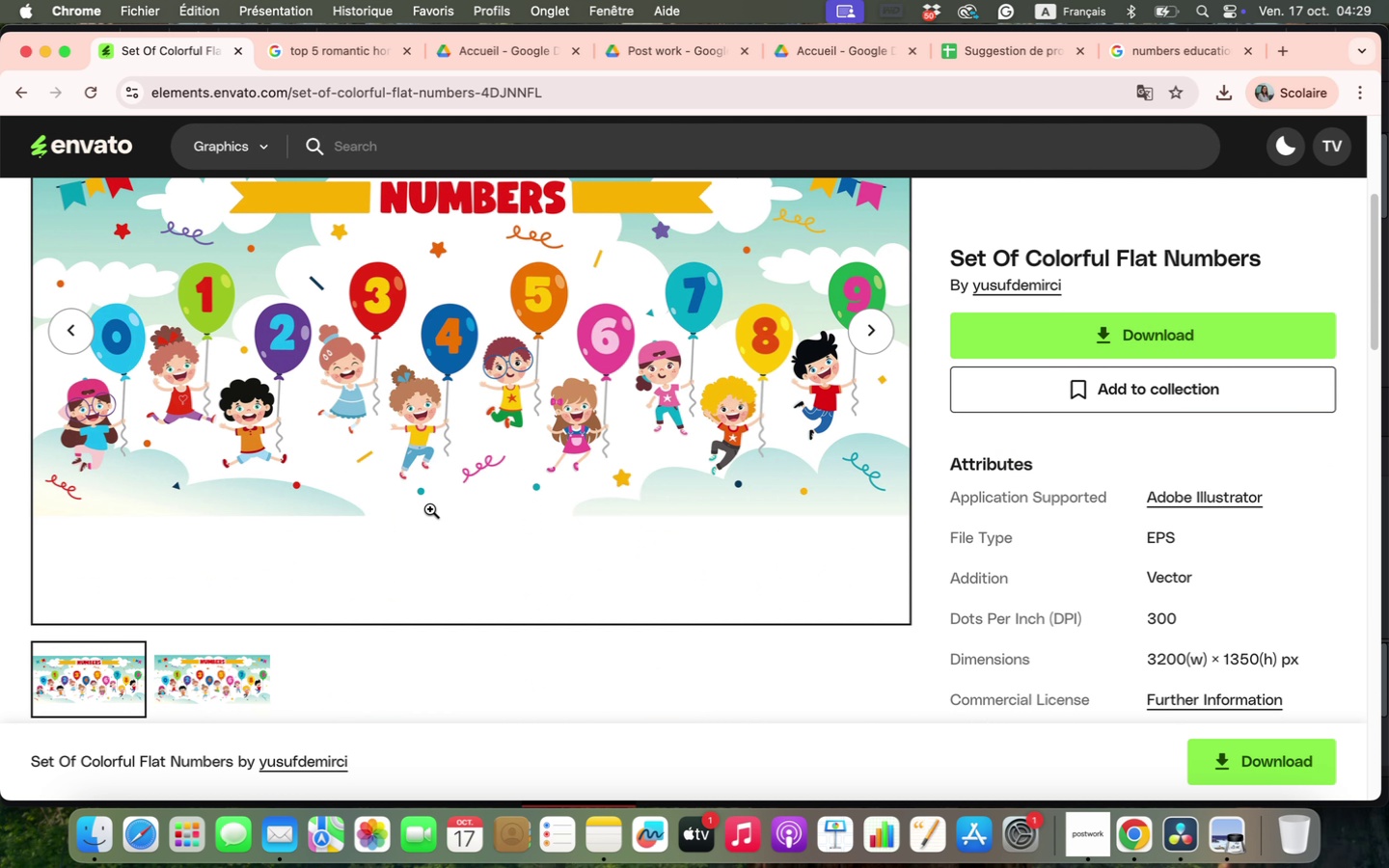 
wait(5.29)
 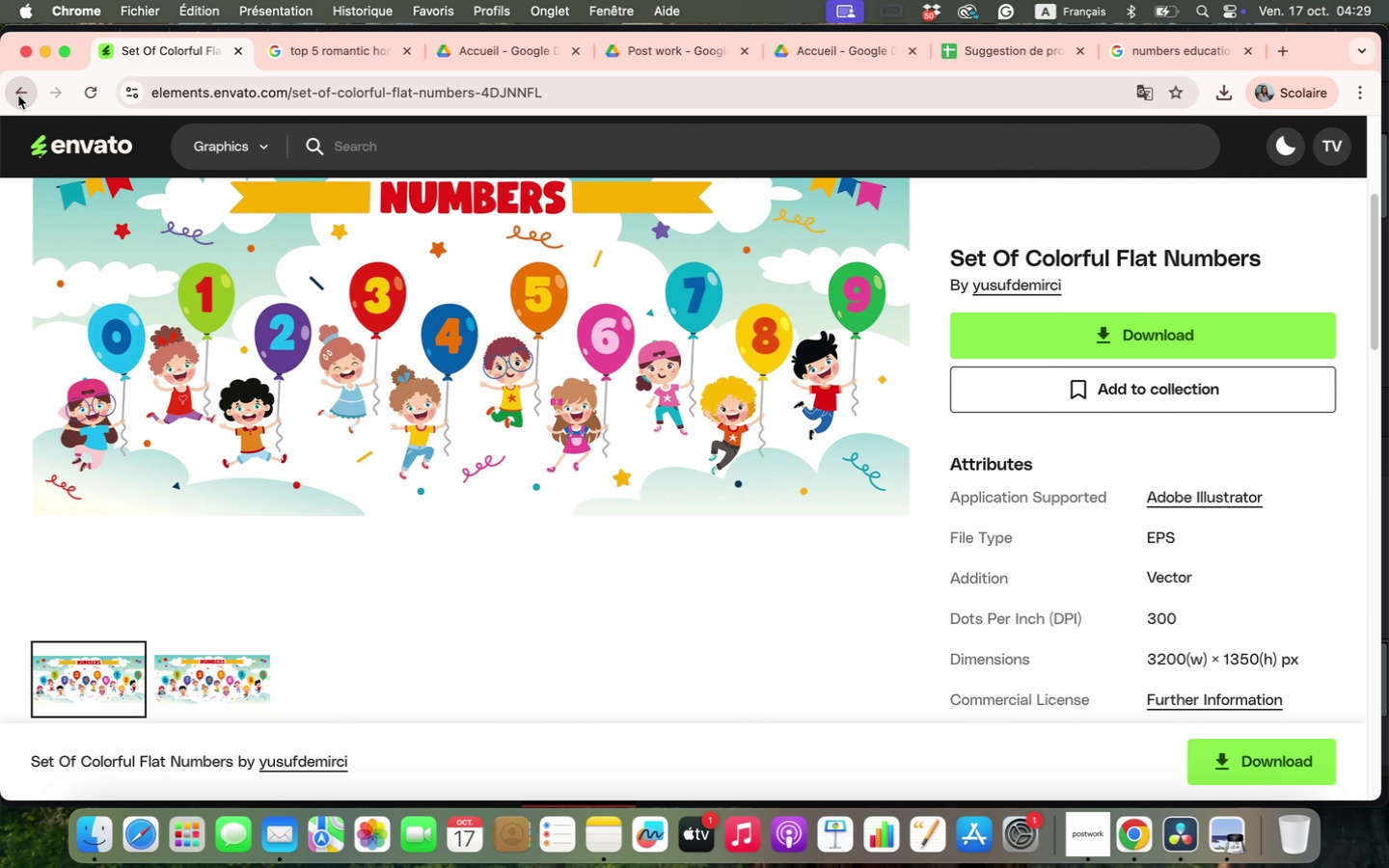 
left_click([18, 95])
 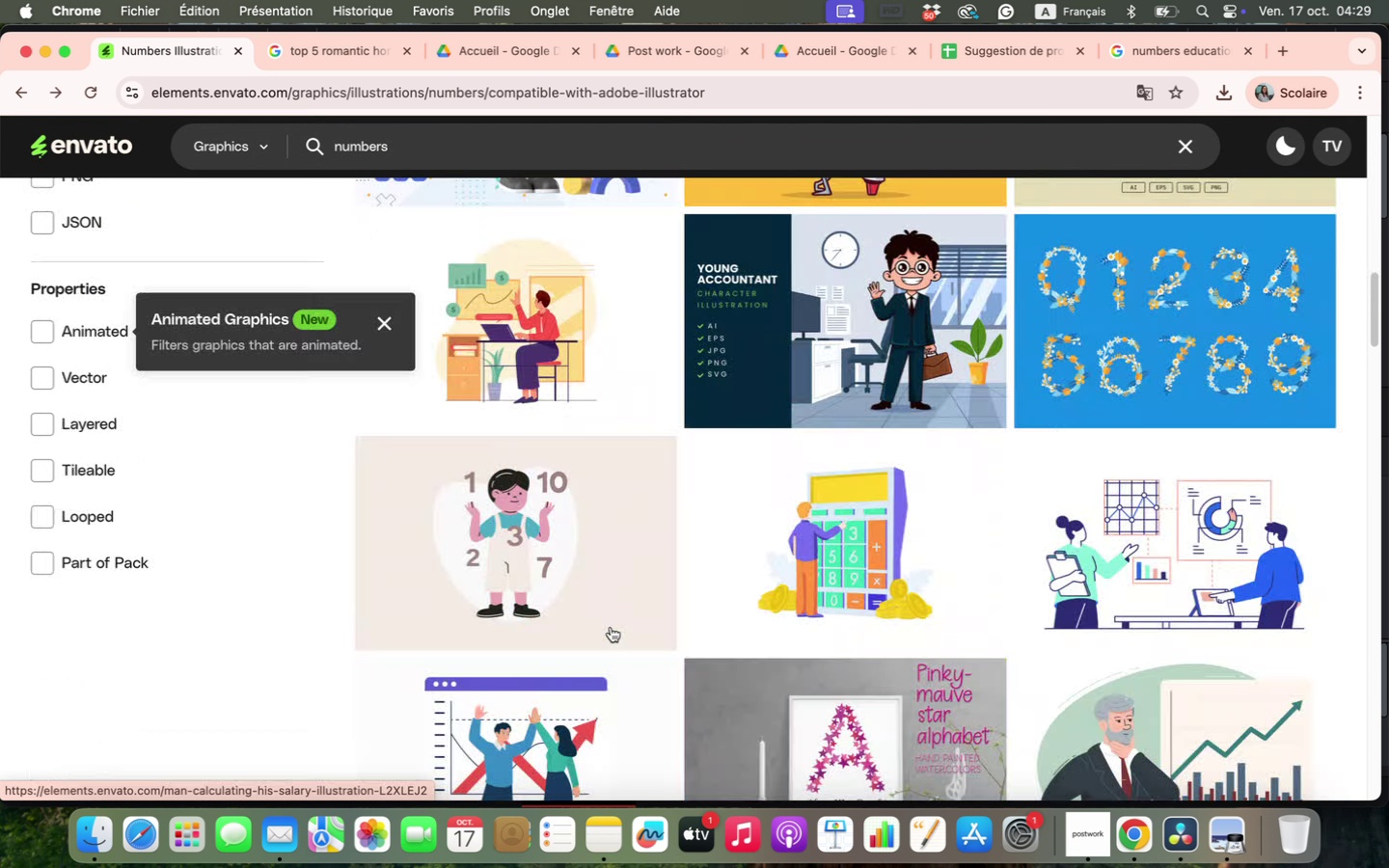 
scroll: coordinate [611, 627], scroll_direction: down, amount: 24.0
 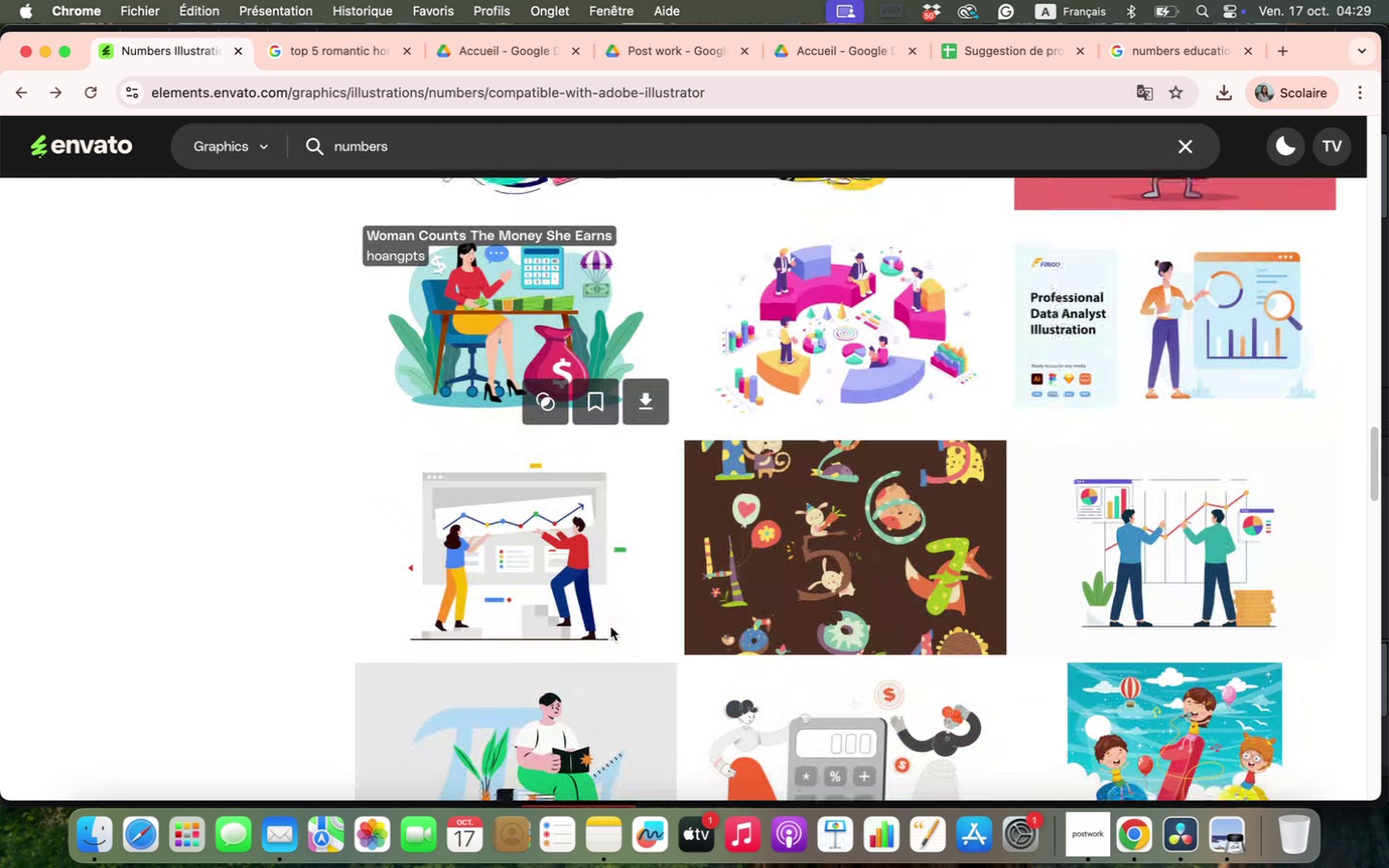 
scroll: coordinate [41, 327], scroll_direction: up, amount: 78.0
 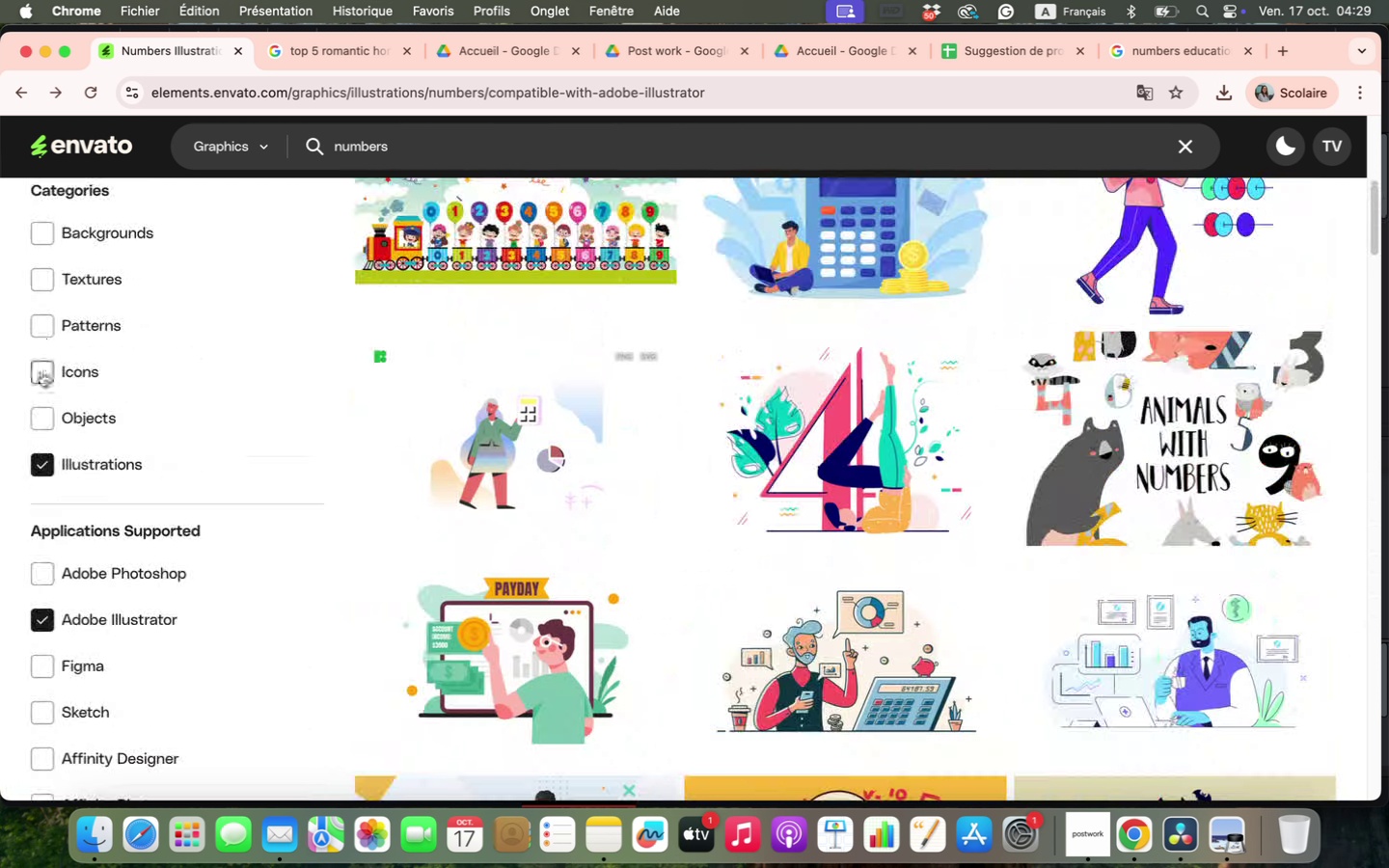 
left_click([48, 457])
 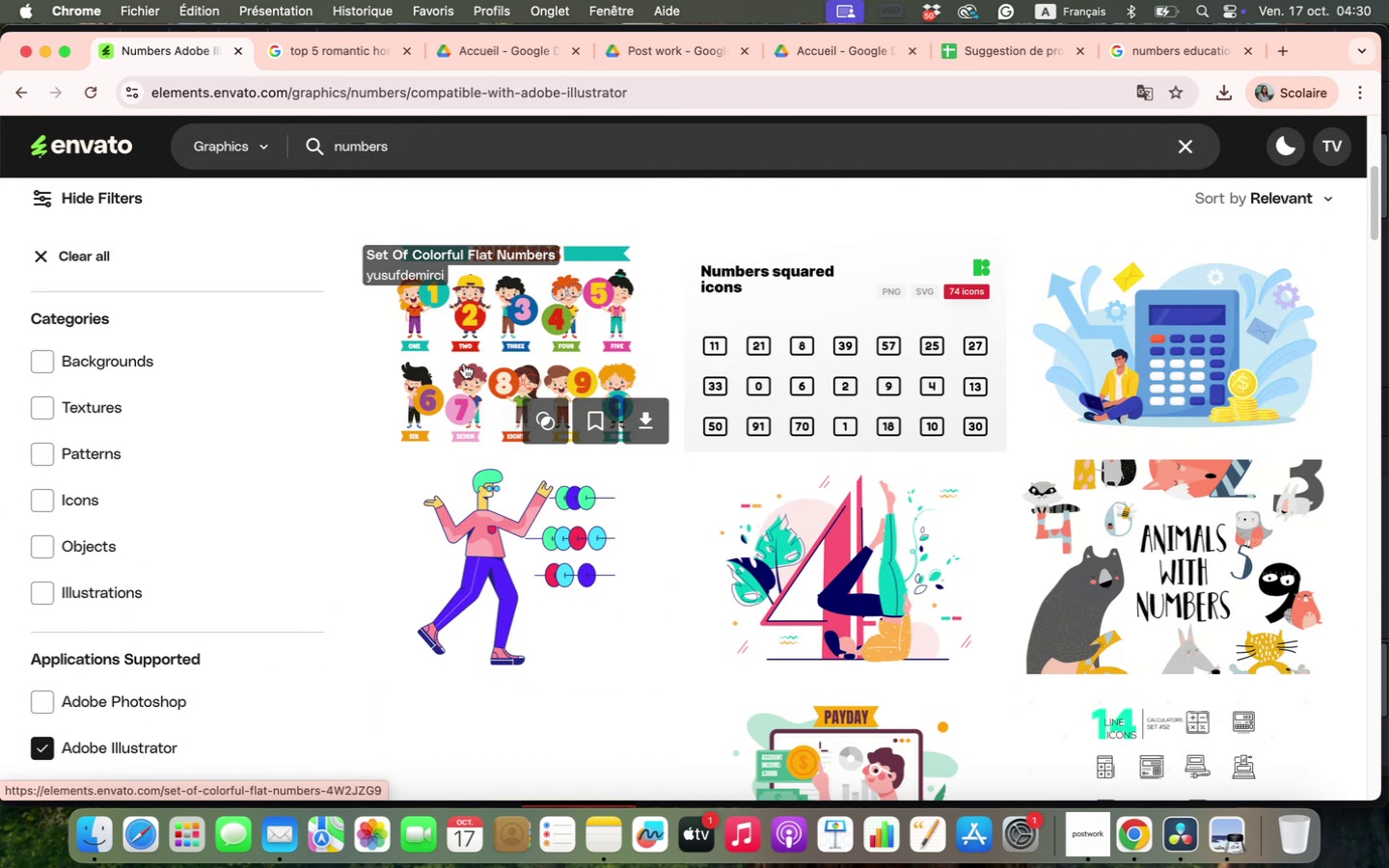 
scroll: coordinate [684, 575], scroll_direction: down, amount: 10.0
 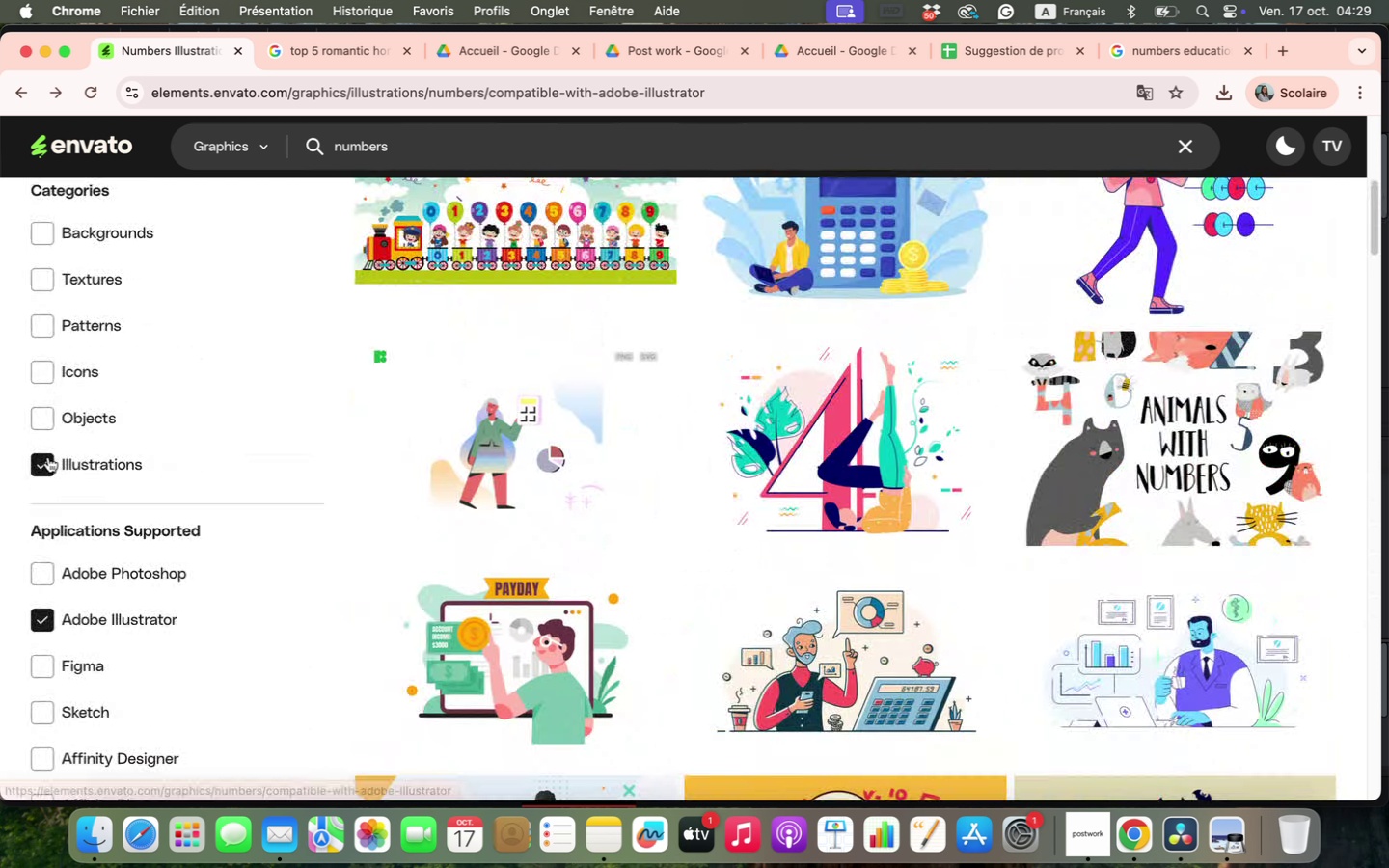 
left_click([464, 364])
 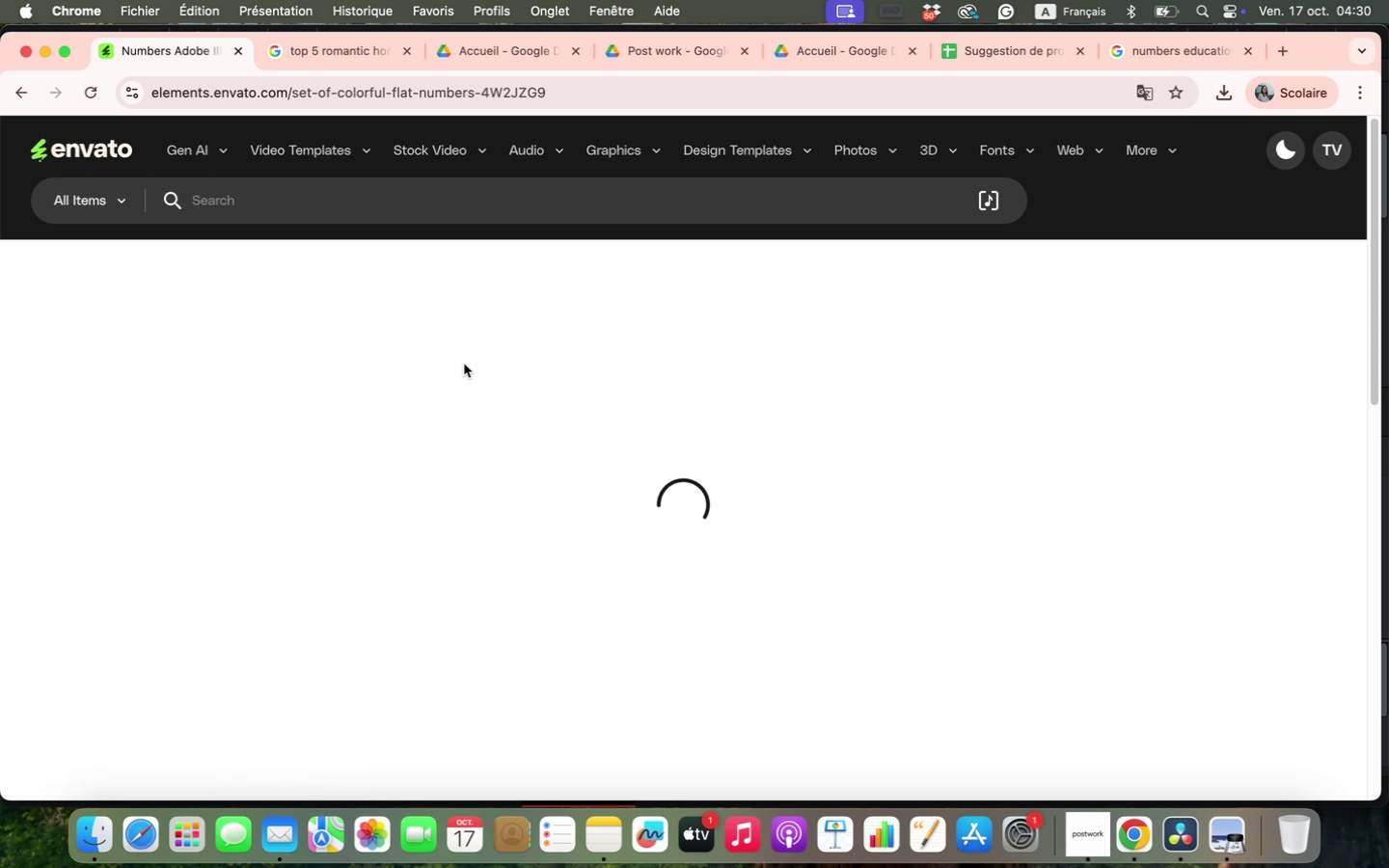 
scroll: coordinate [541, 463], scroll_direction: down, amount: 10.0
 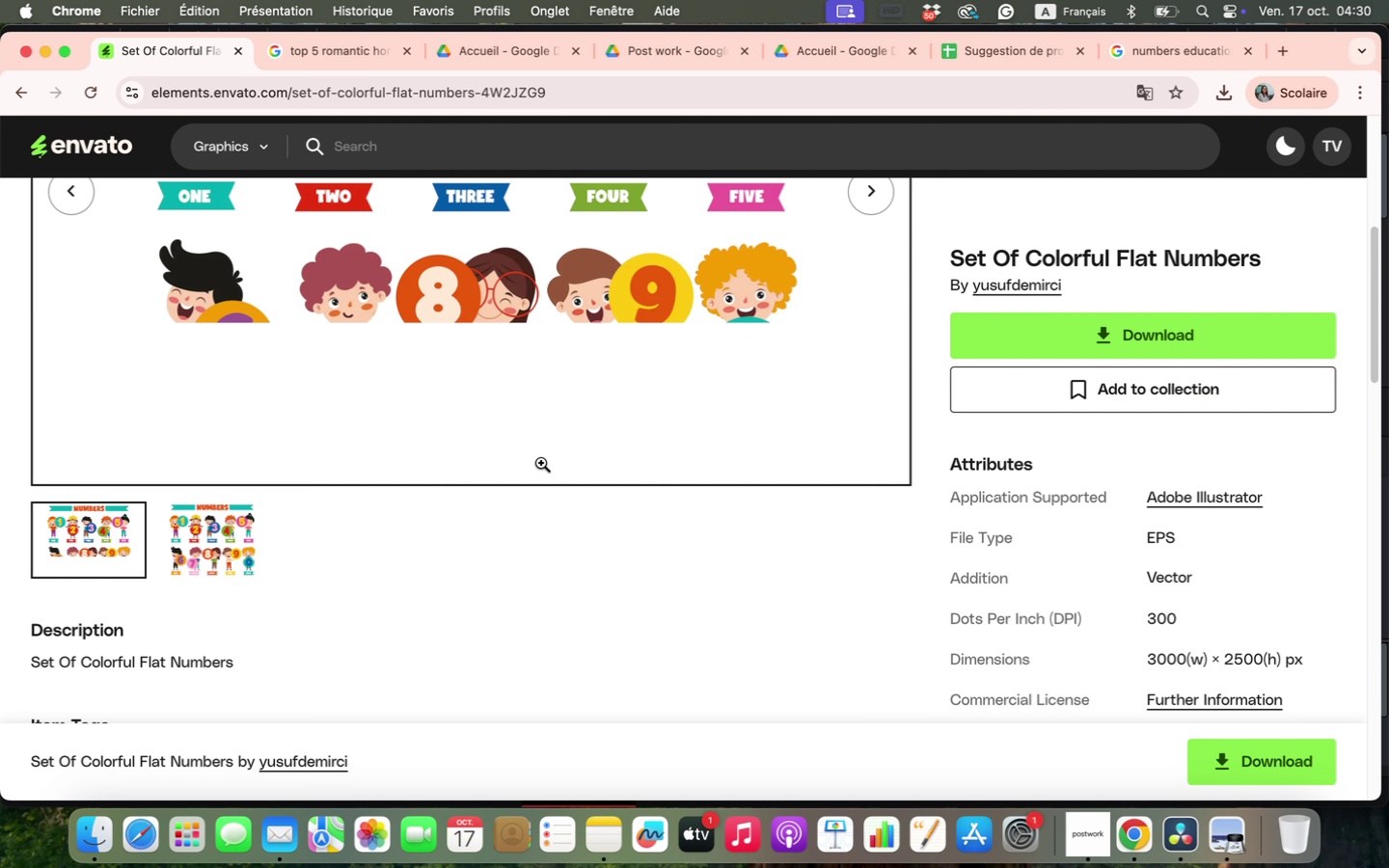 
scroll: coordinate [541, 463], scroll_direction: up, amount: 12.0
 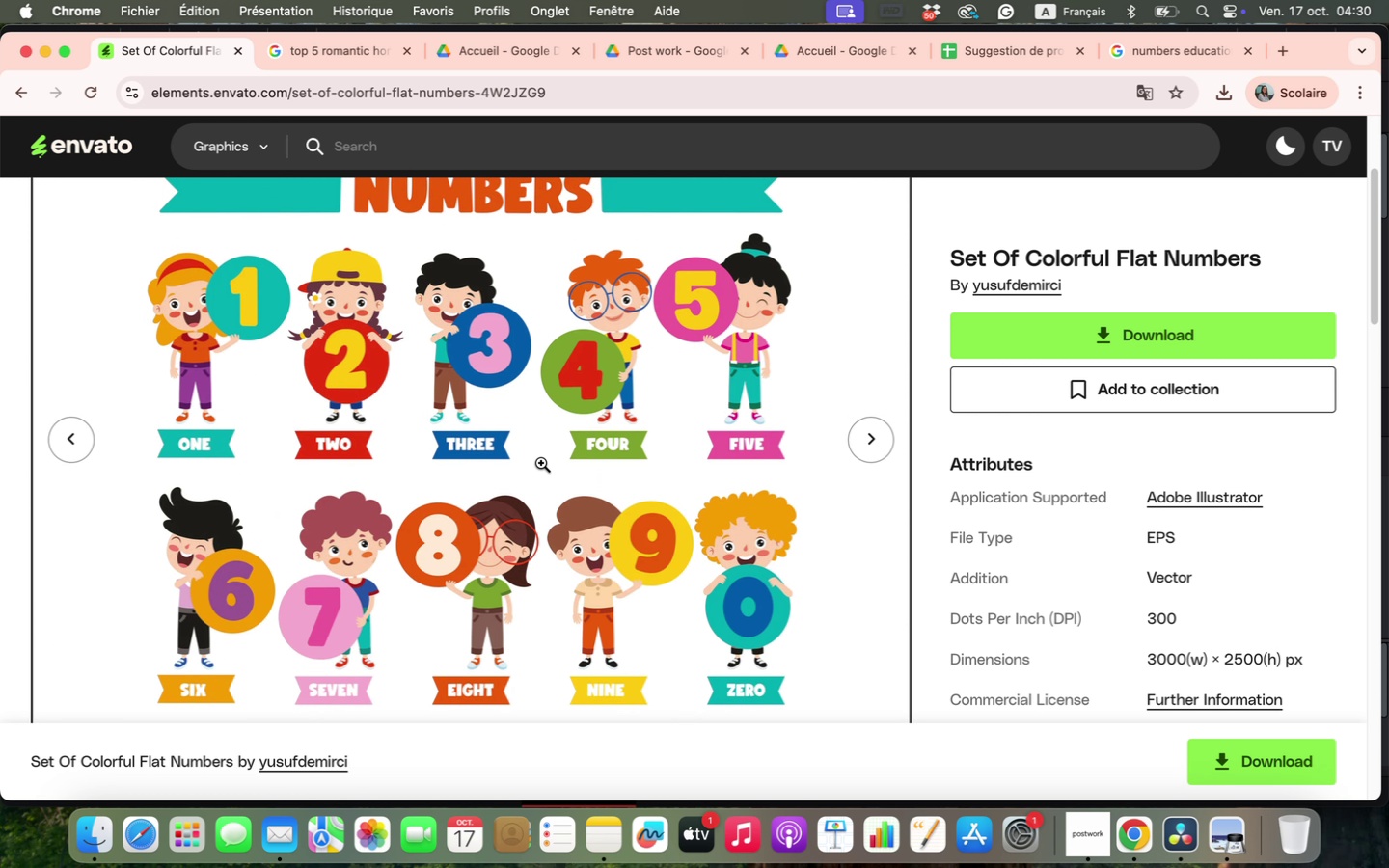 
scroll: coordinate [531, 504], scroll_direction: down, amount: 2.0
 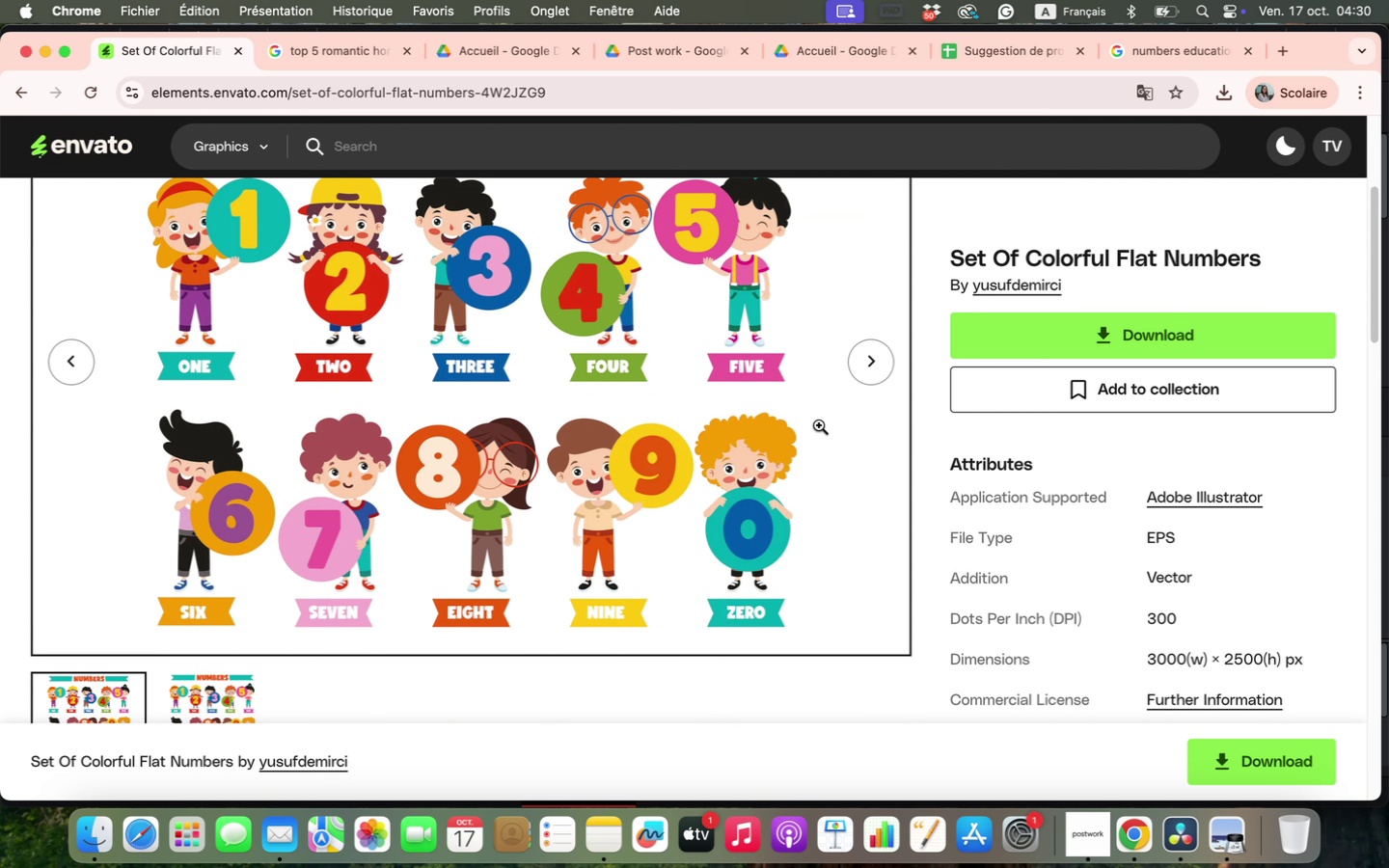 
left_click([1041, 332])
 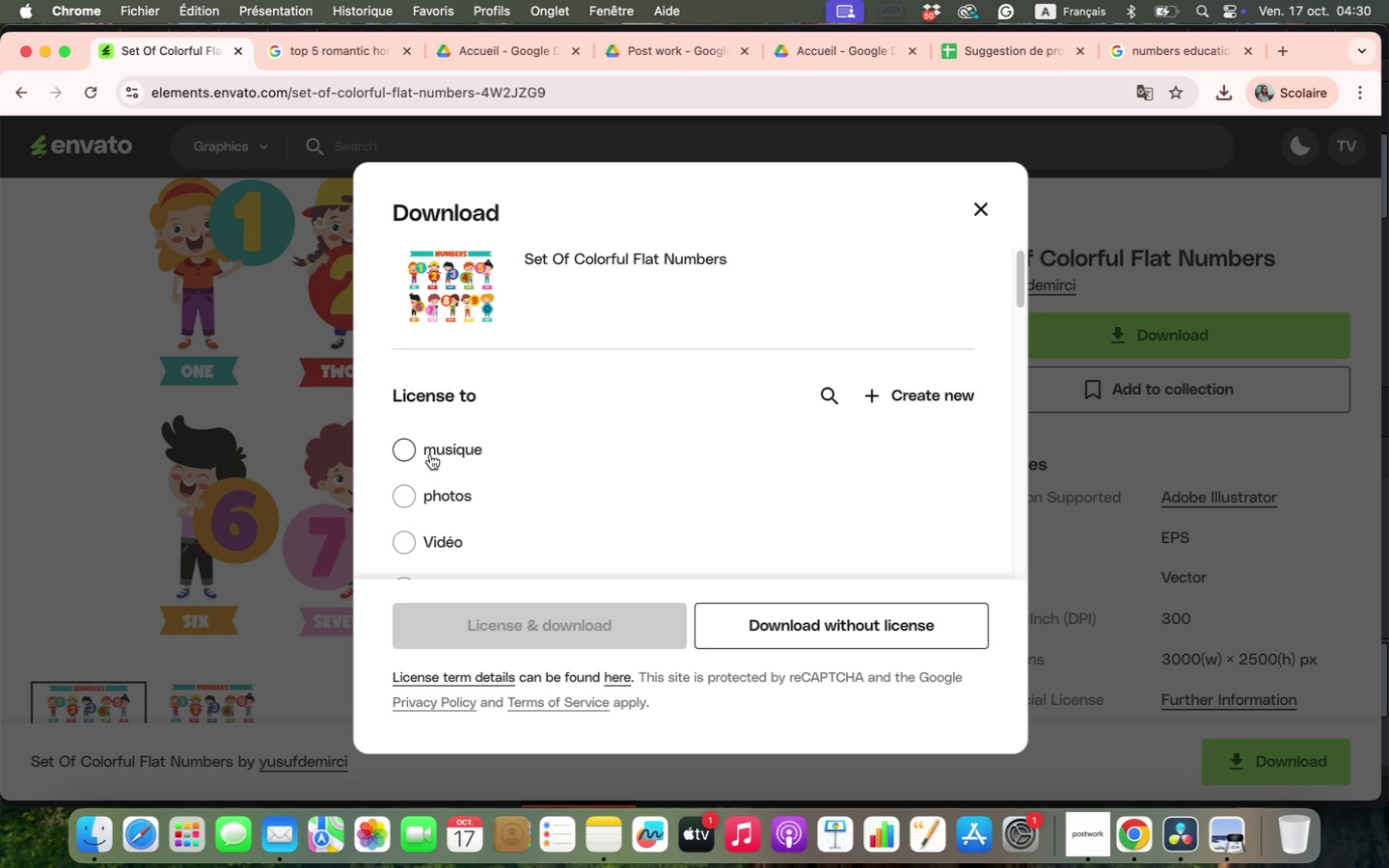 
left_click([432, 490])
 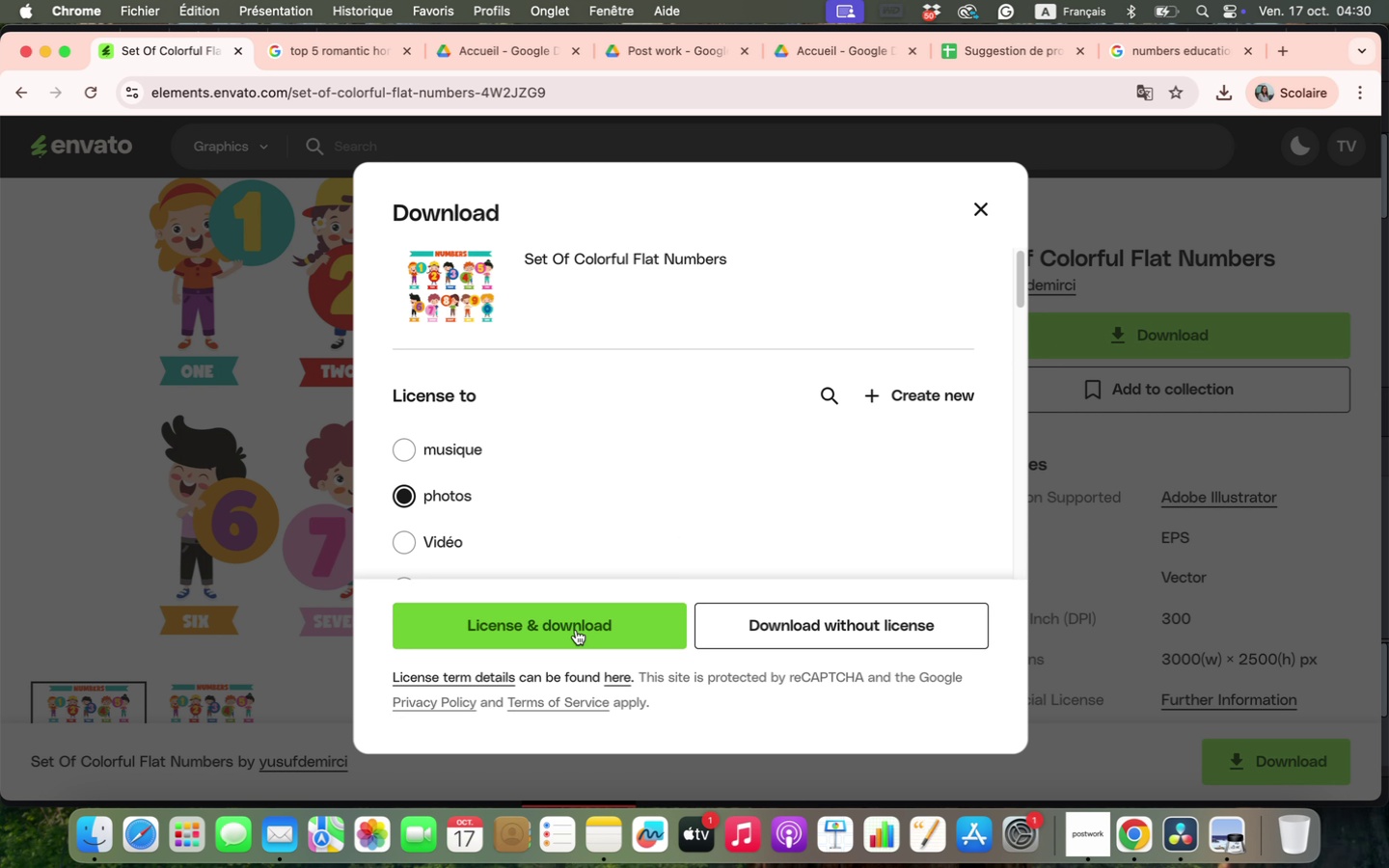 
left_click([576, 630])
 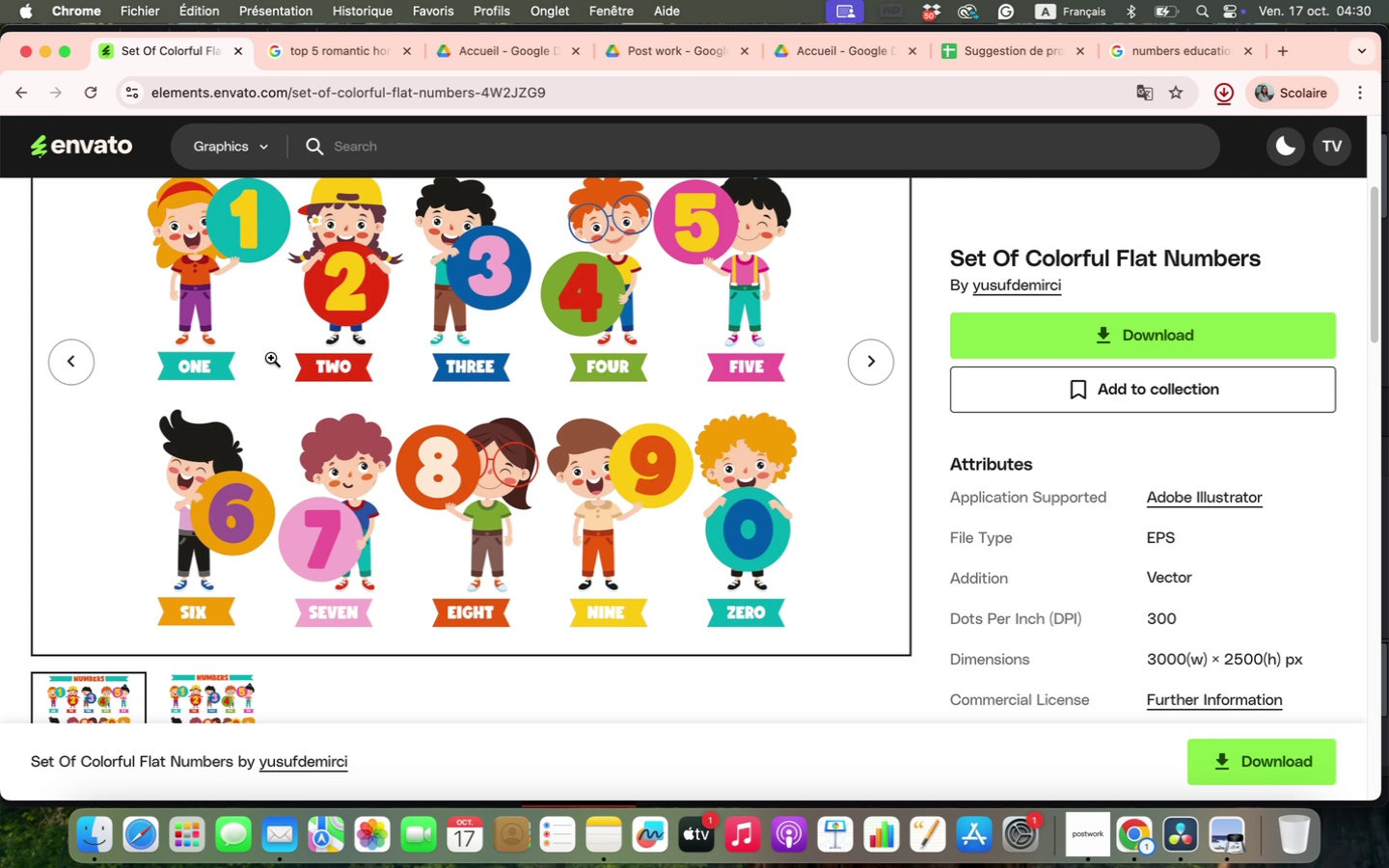 
wait(22.1)
 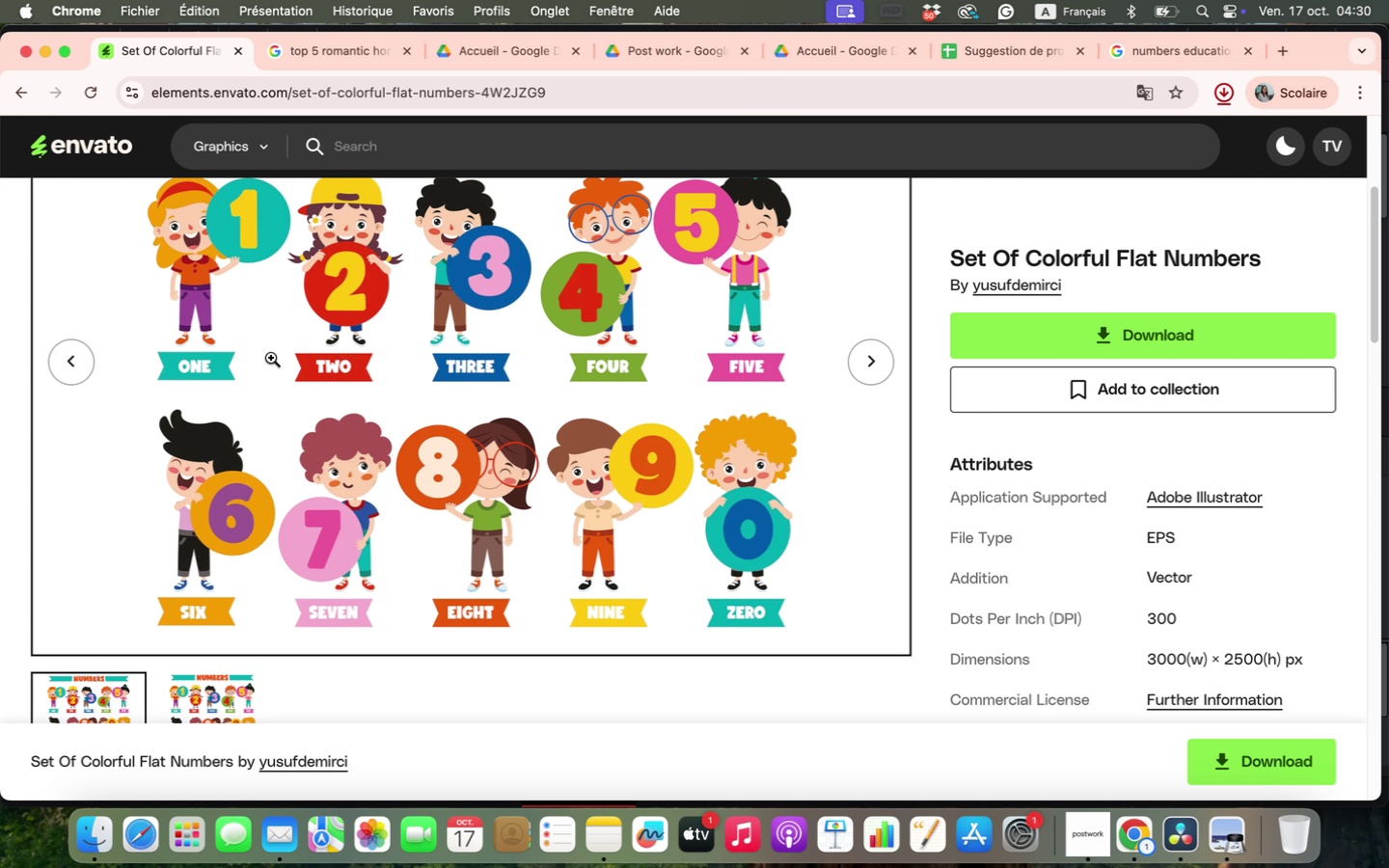 
left_click([1172, 139])
 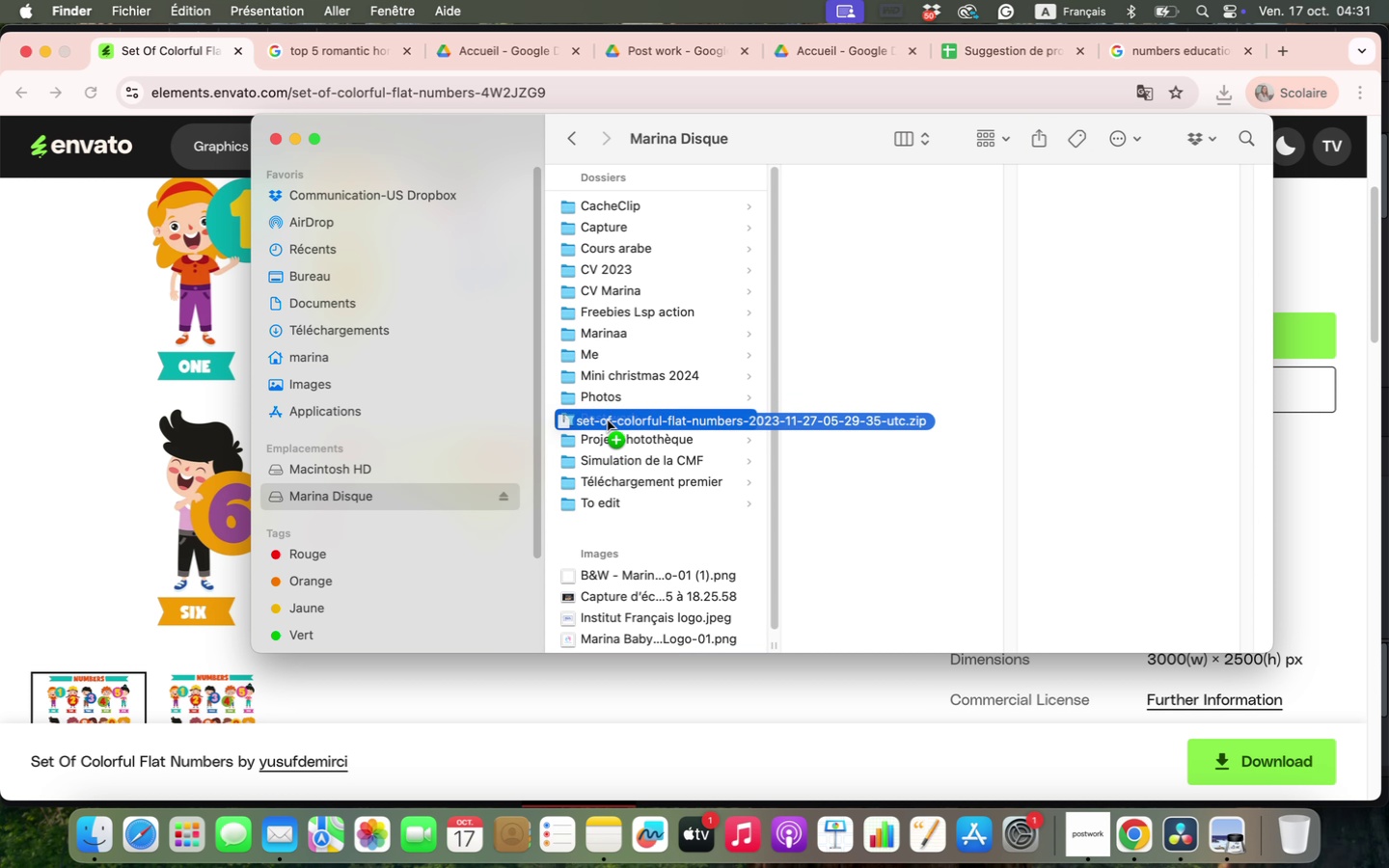 
left_click_drag(start_coordinate=[613, 206], to_coordinate=[1074, 359])
 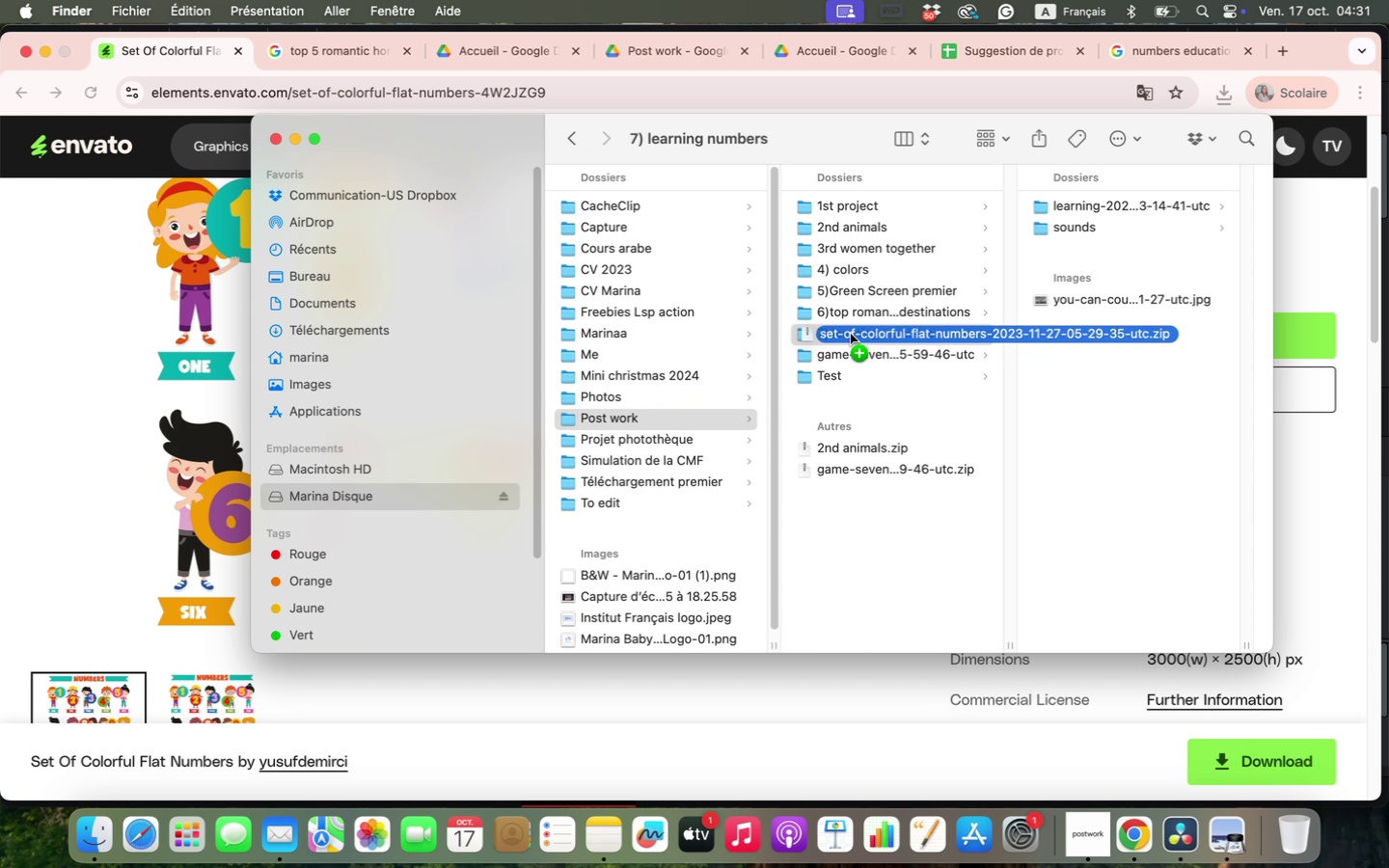 
double_click([1064, 367])
 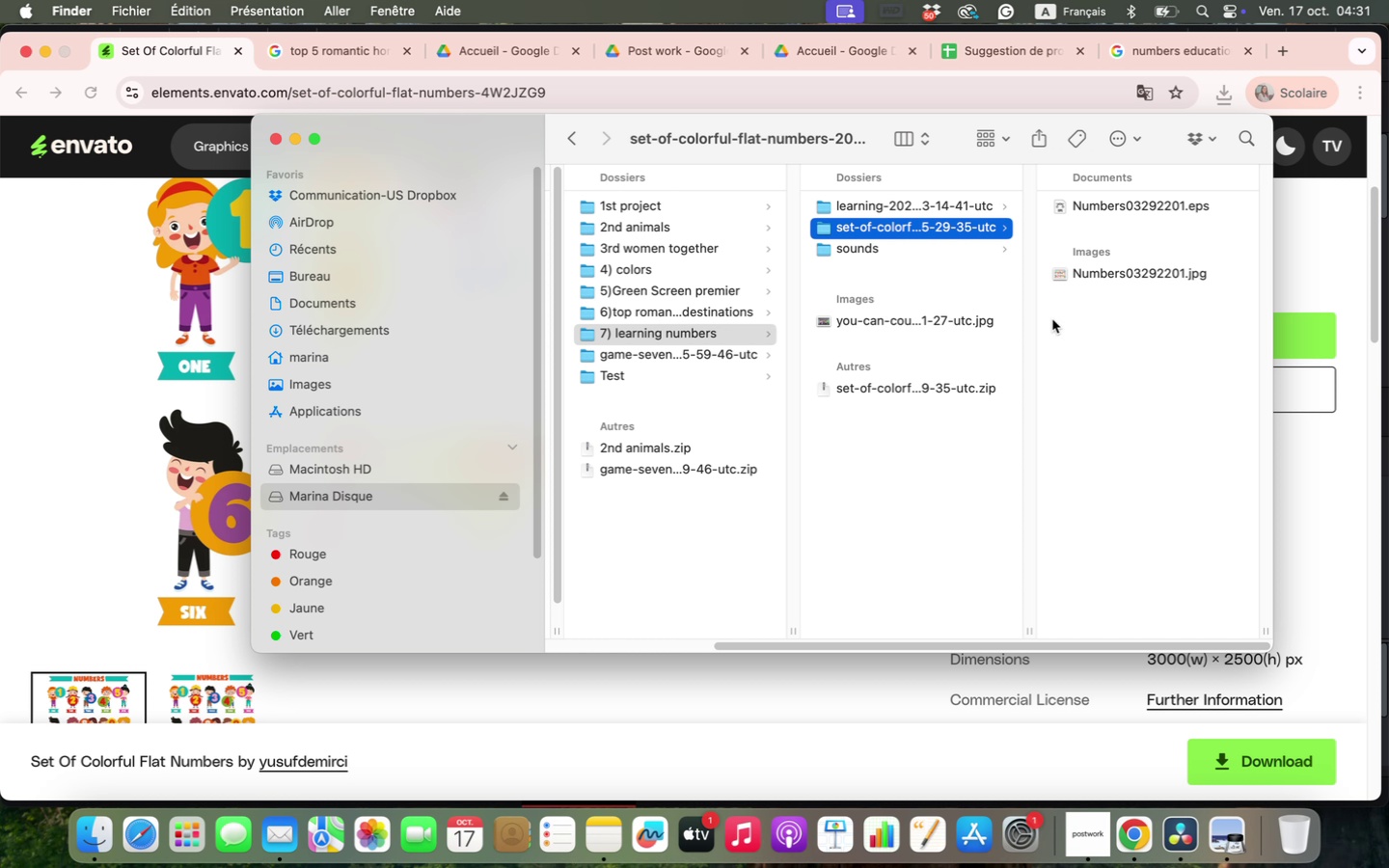 
left_click([1102, 198])
 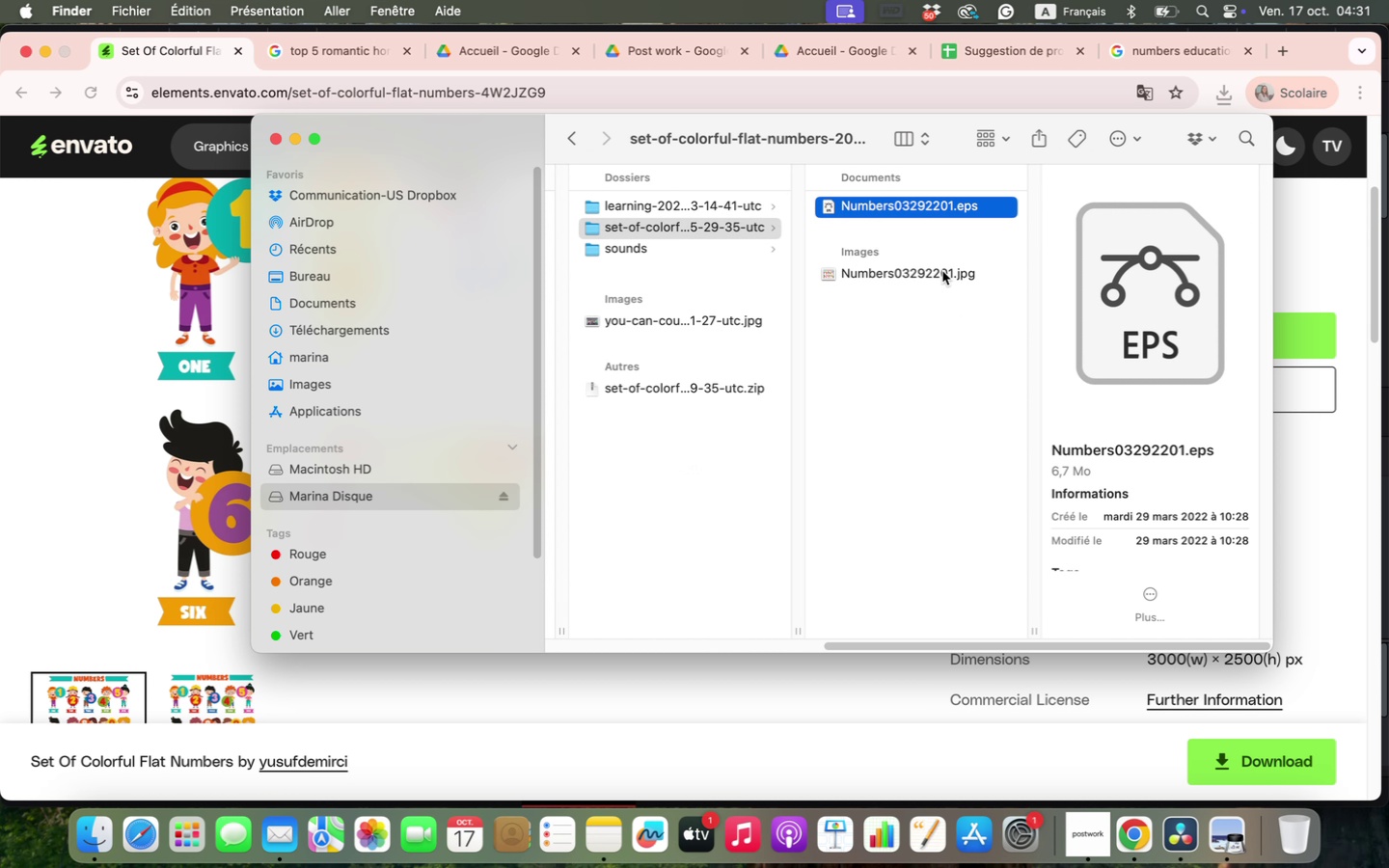 
left_click([930, 277])
 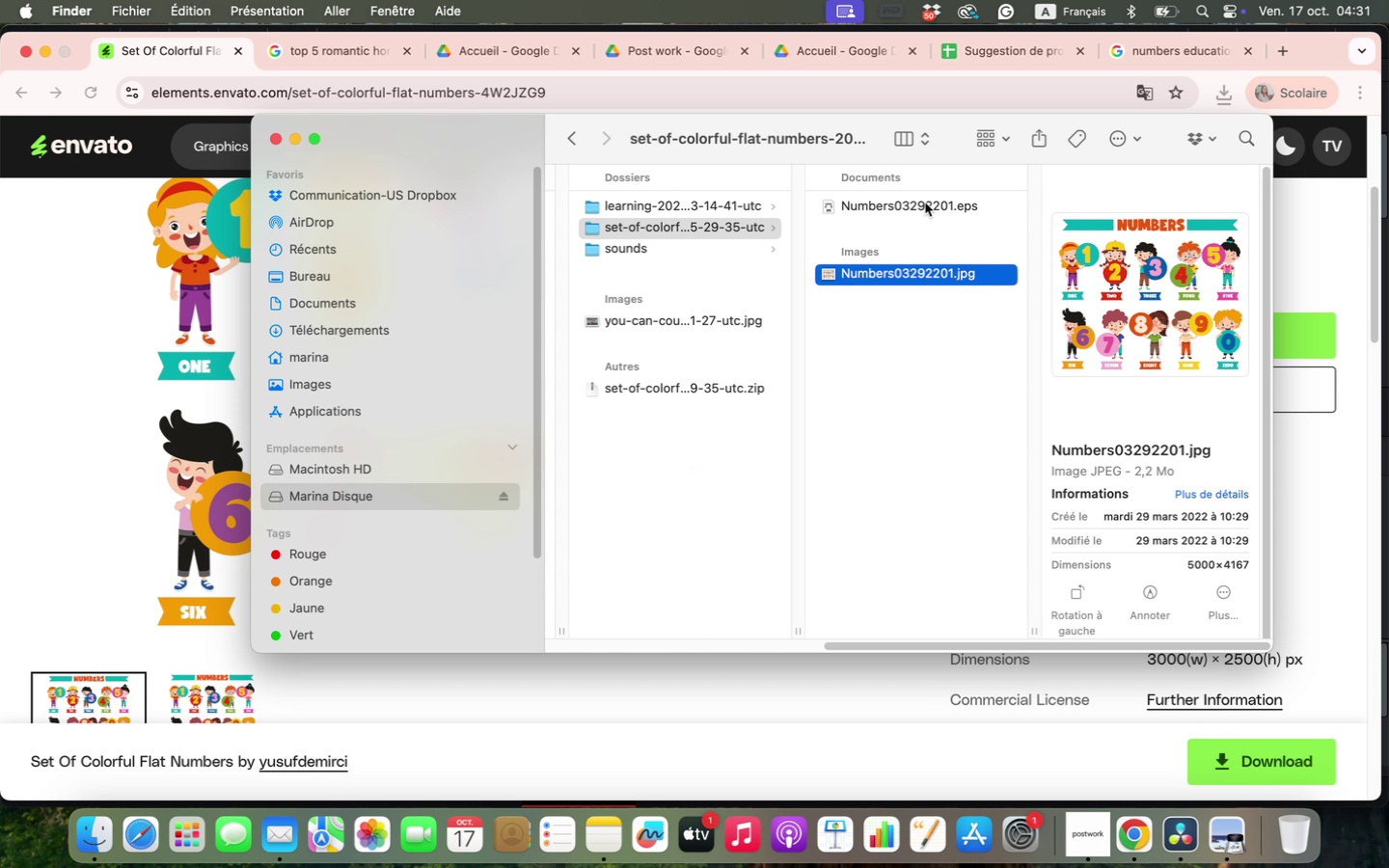 
double_click([925, 203])
 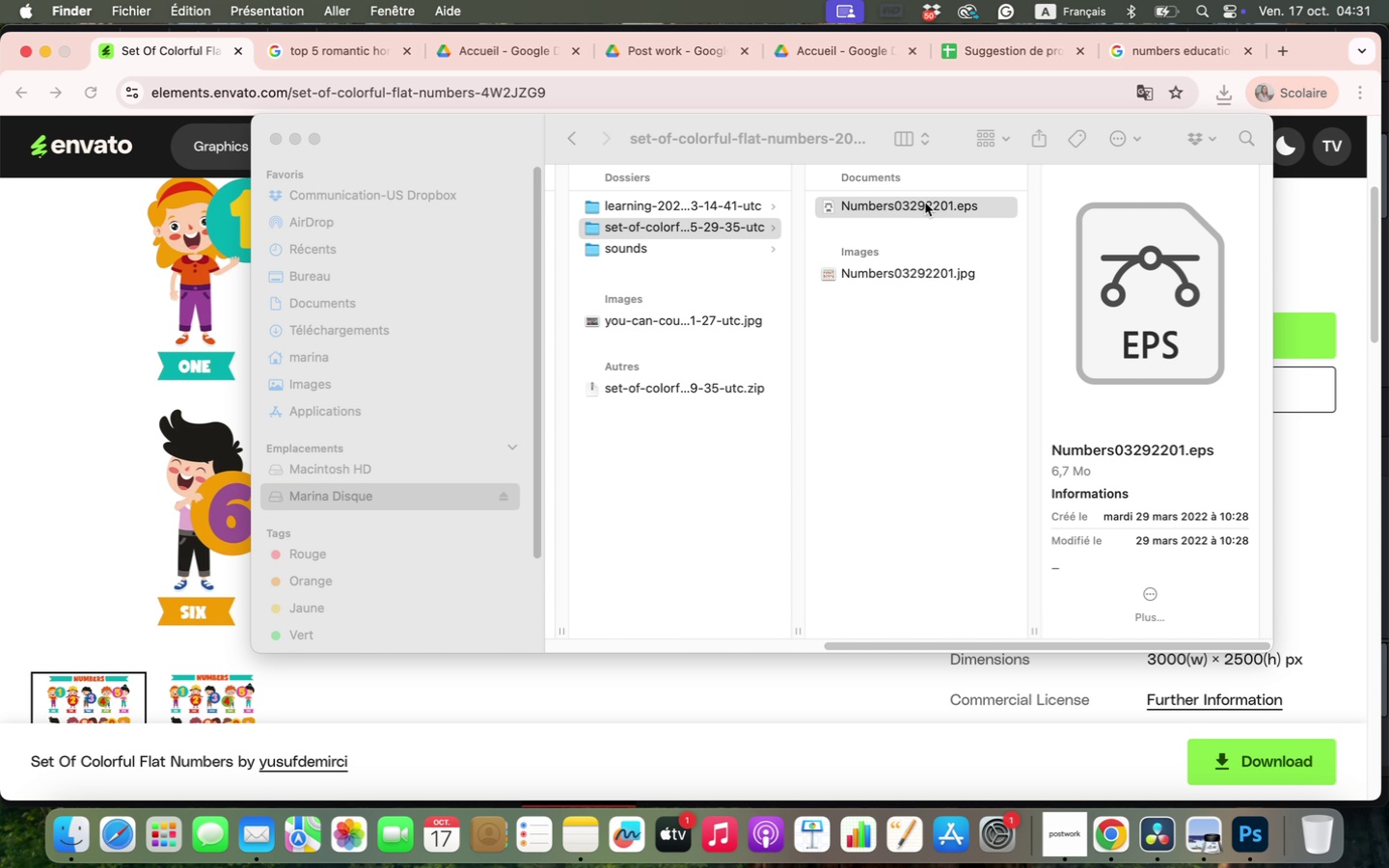 
wait(12.99)
 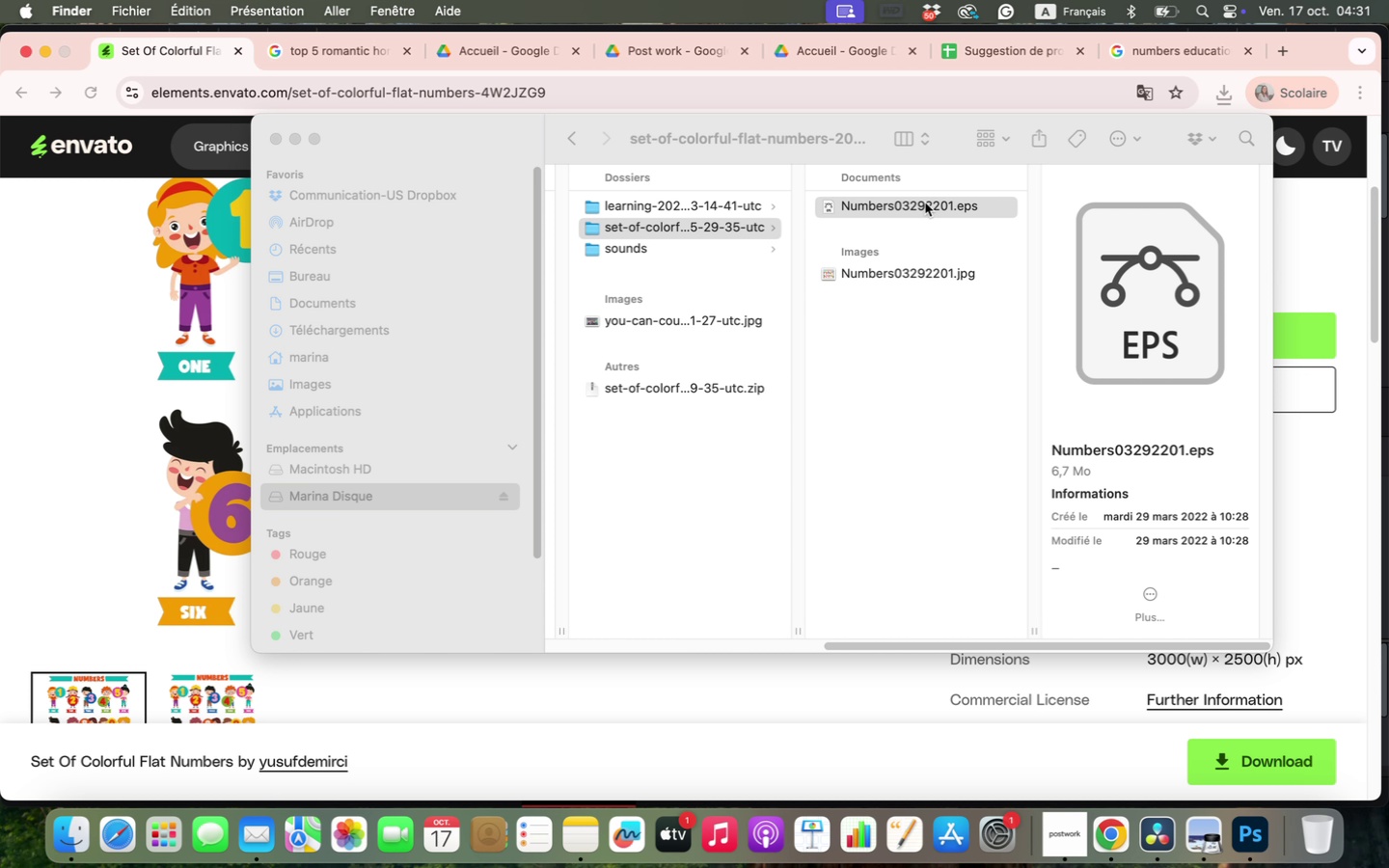 
left_click([844, 340])
 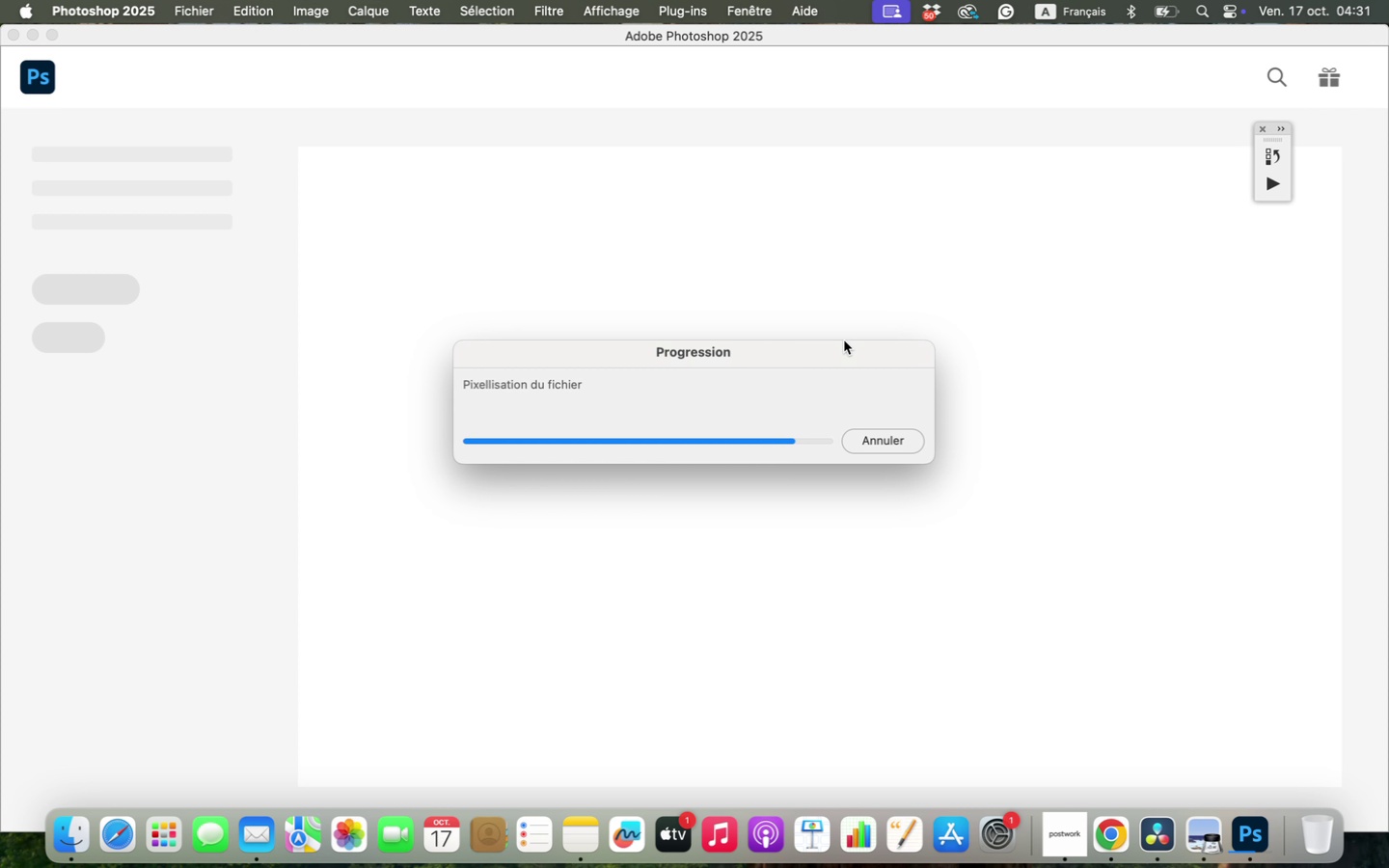 
wait(11.12)
 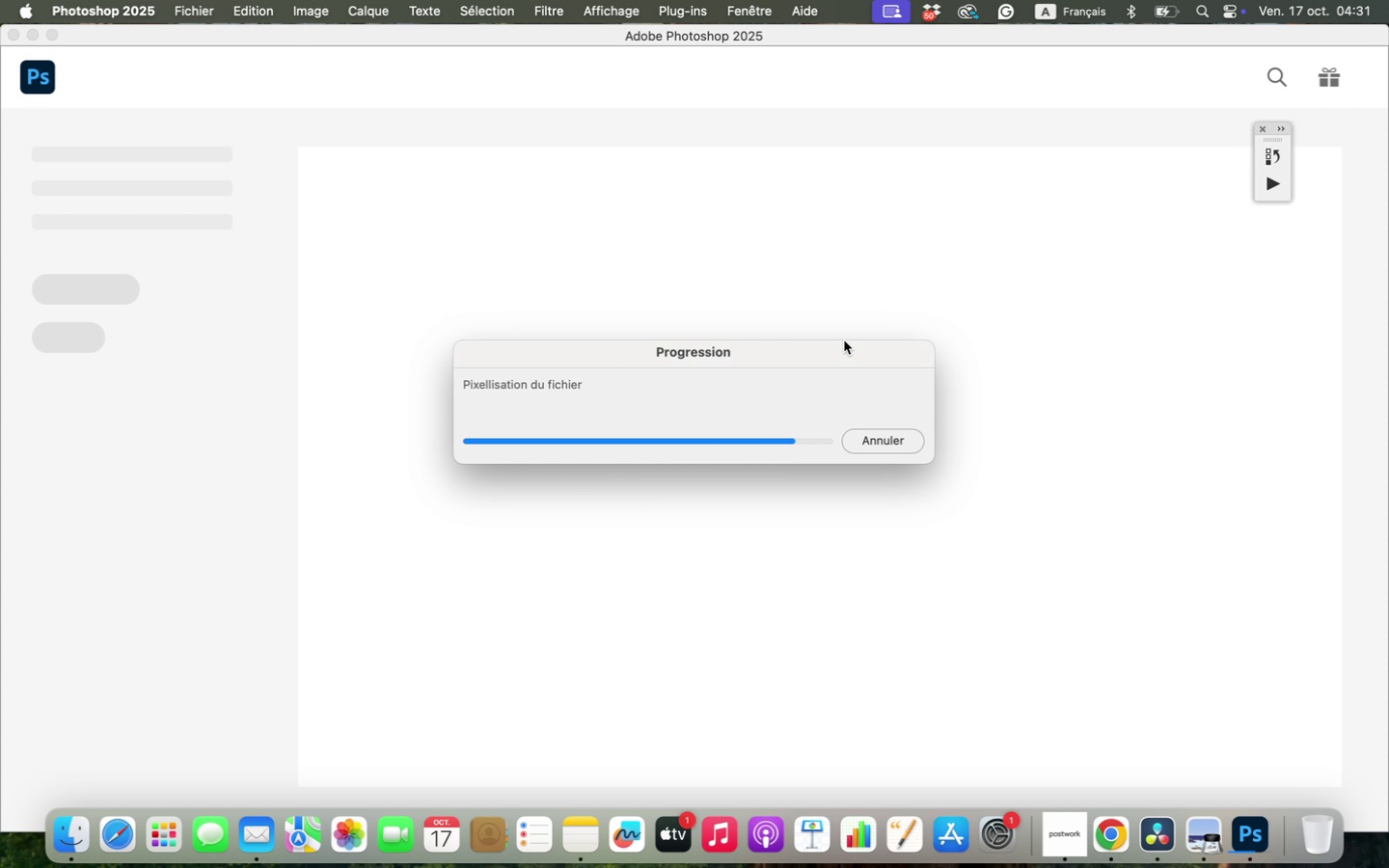 
left_click([796, 564])
 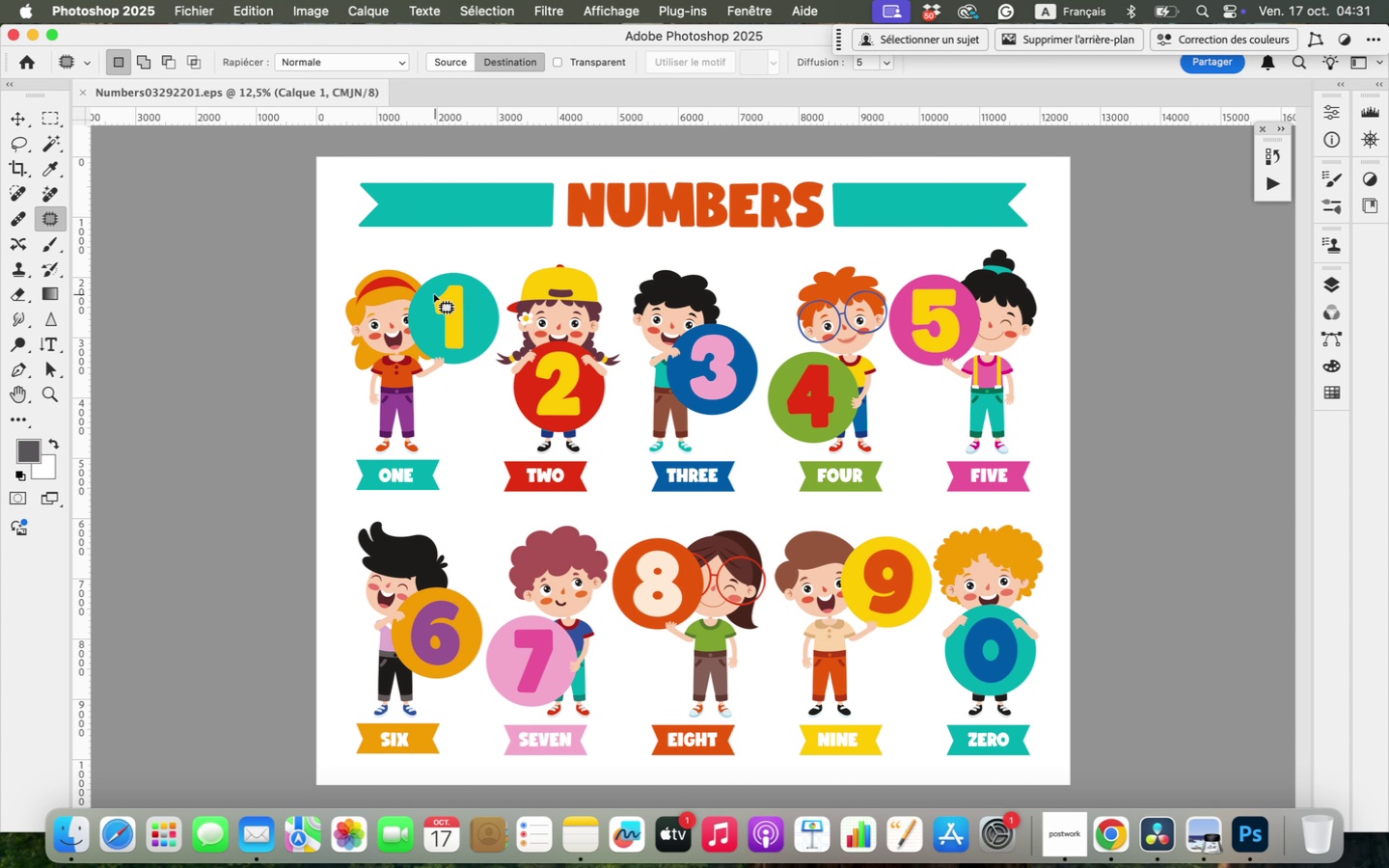 
left_click([433, 294])
 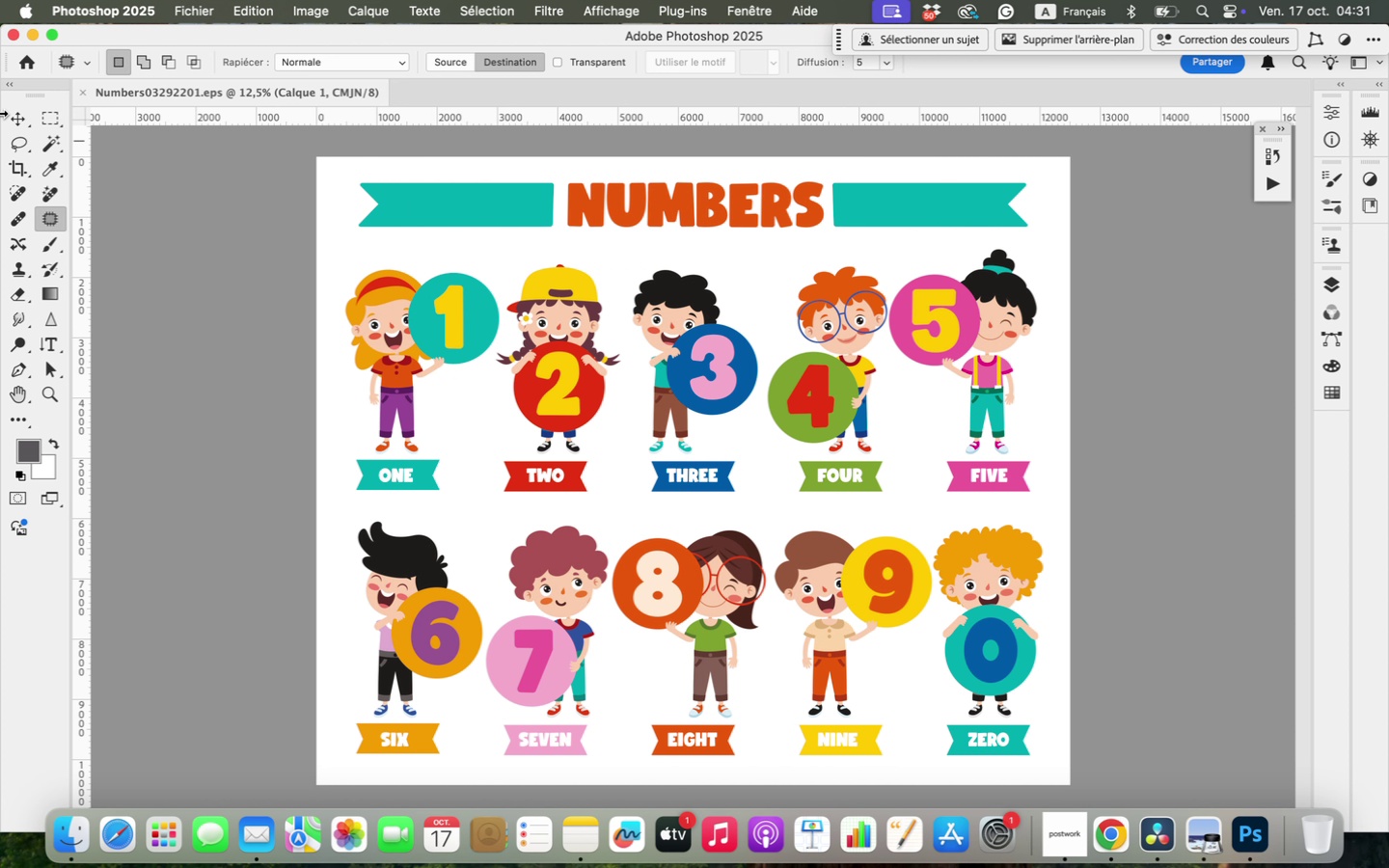 
left_click([412, 374])
 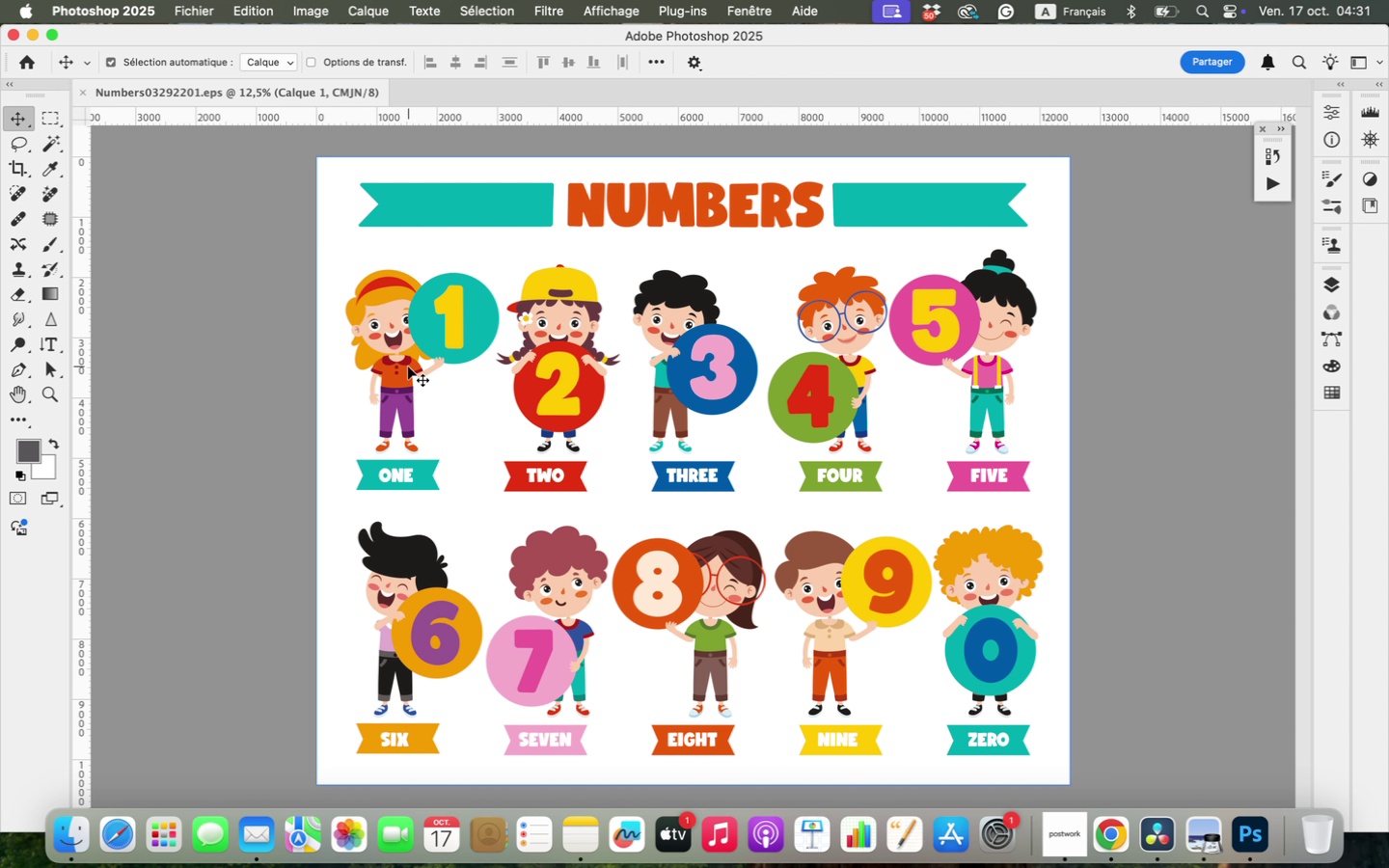 
left_click_drag(start_coordinate=[408, 366], to_coordinate=[578, 393])
 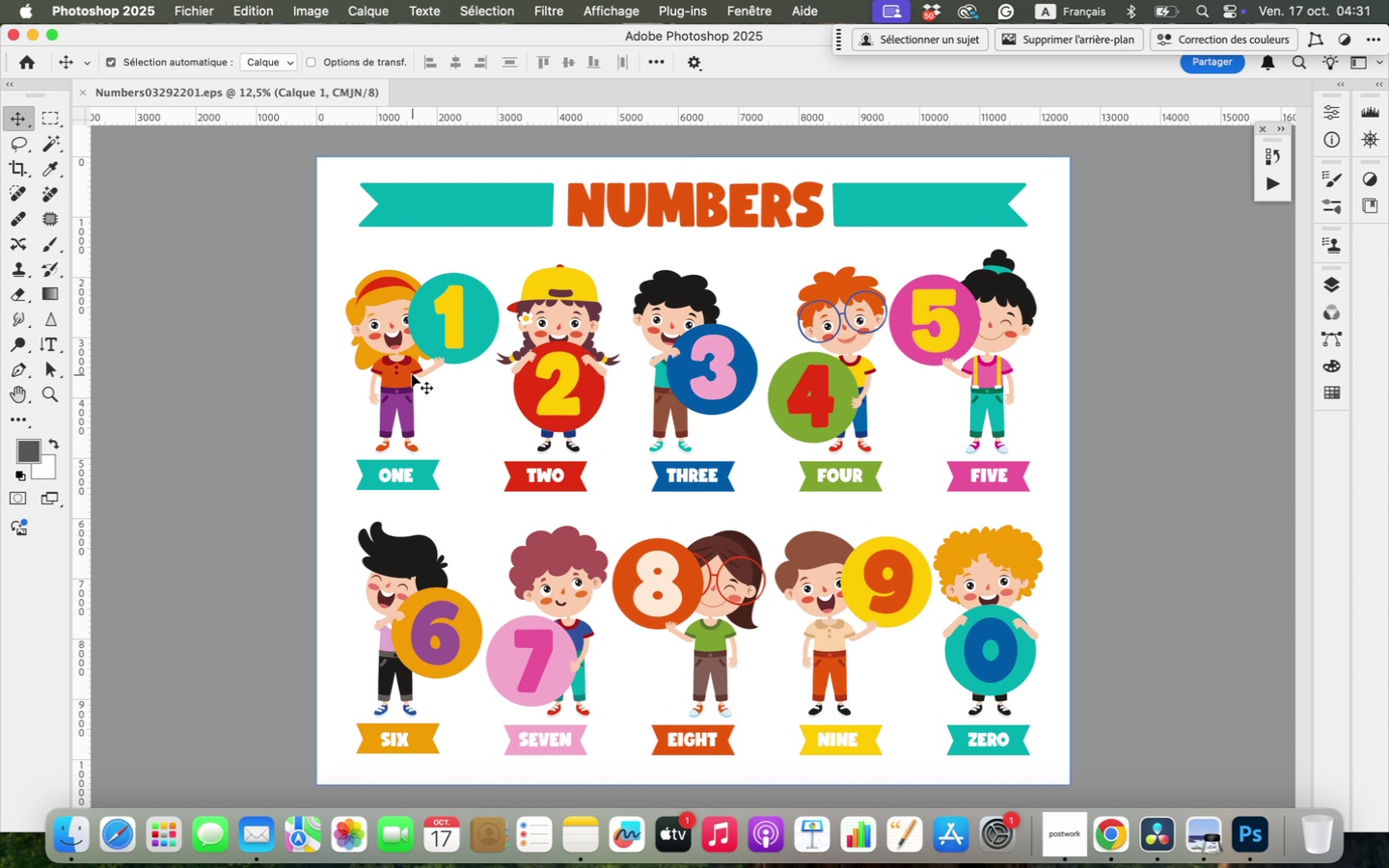 
key(Meta+W)
 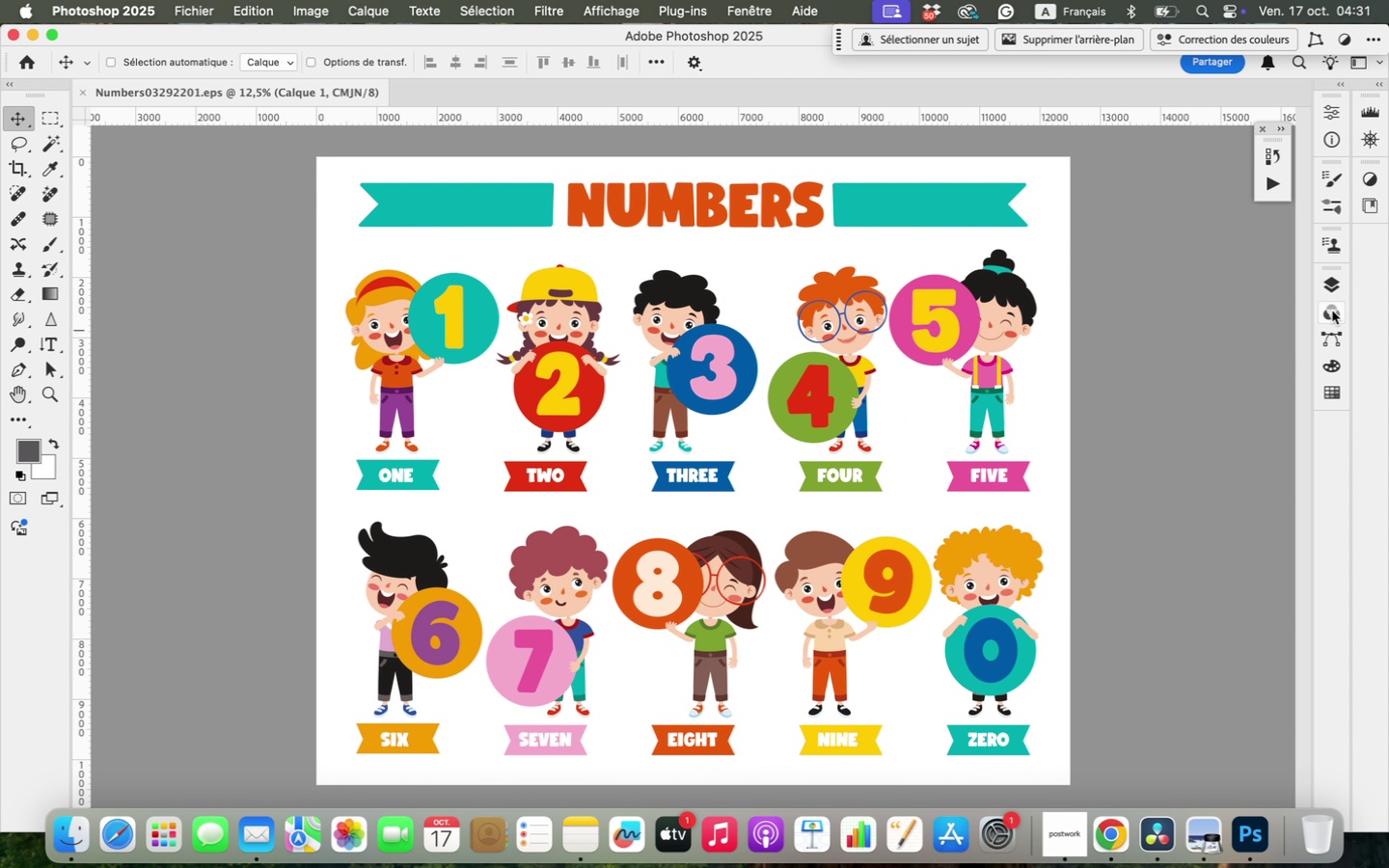 
mouse_move([1322, 285])
 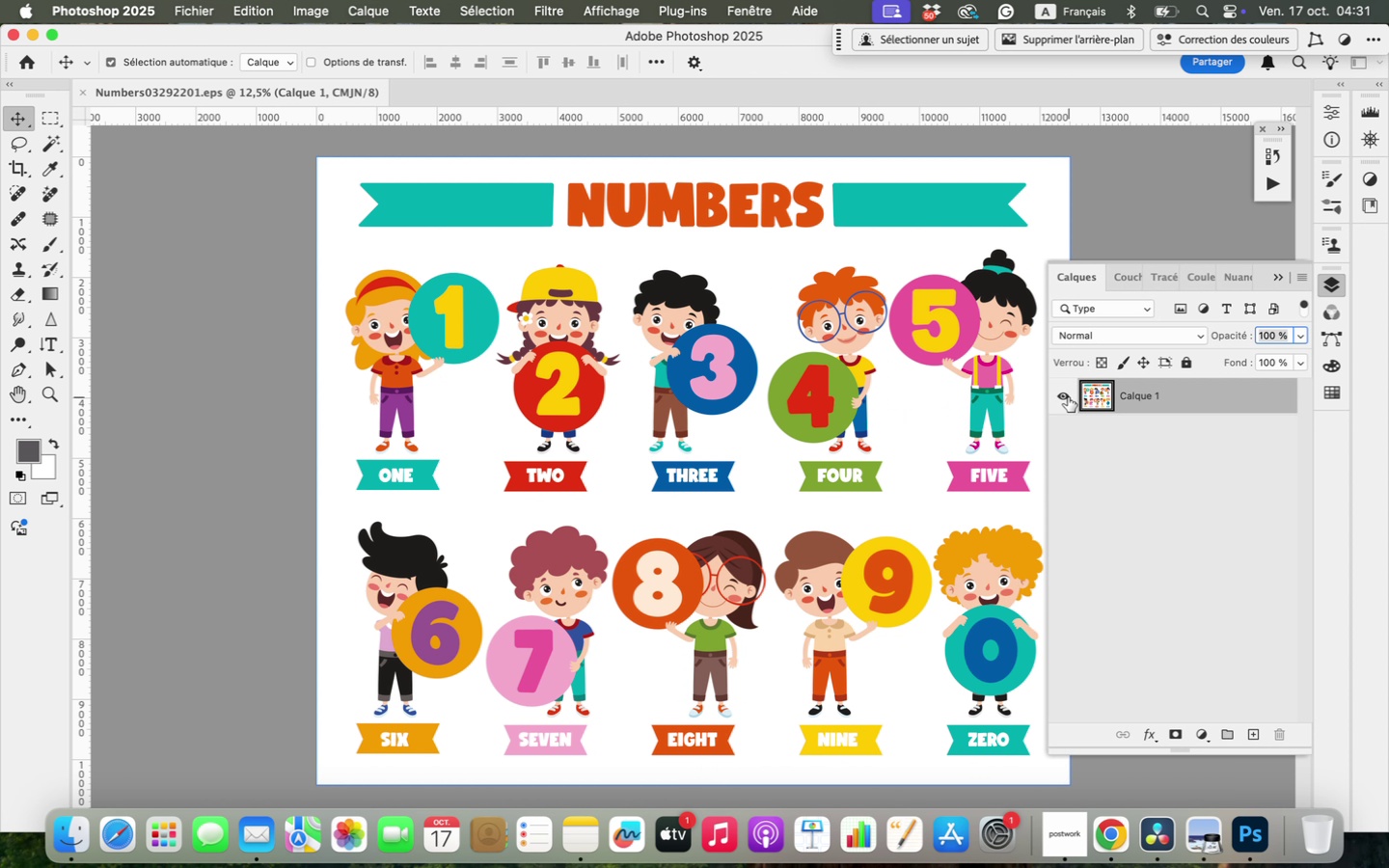 
left_click([1068, 397])
 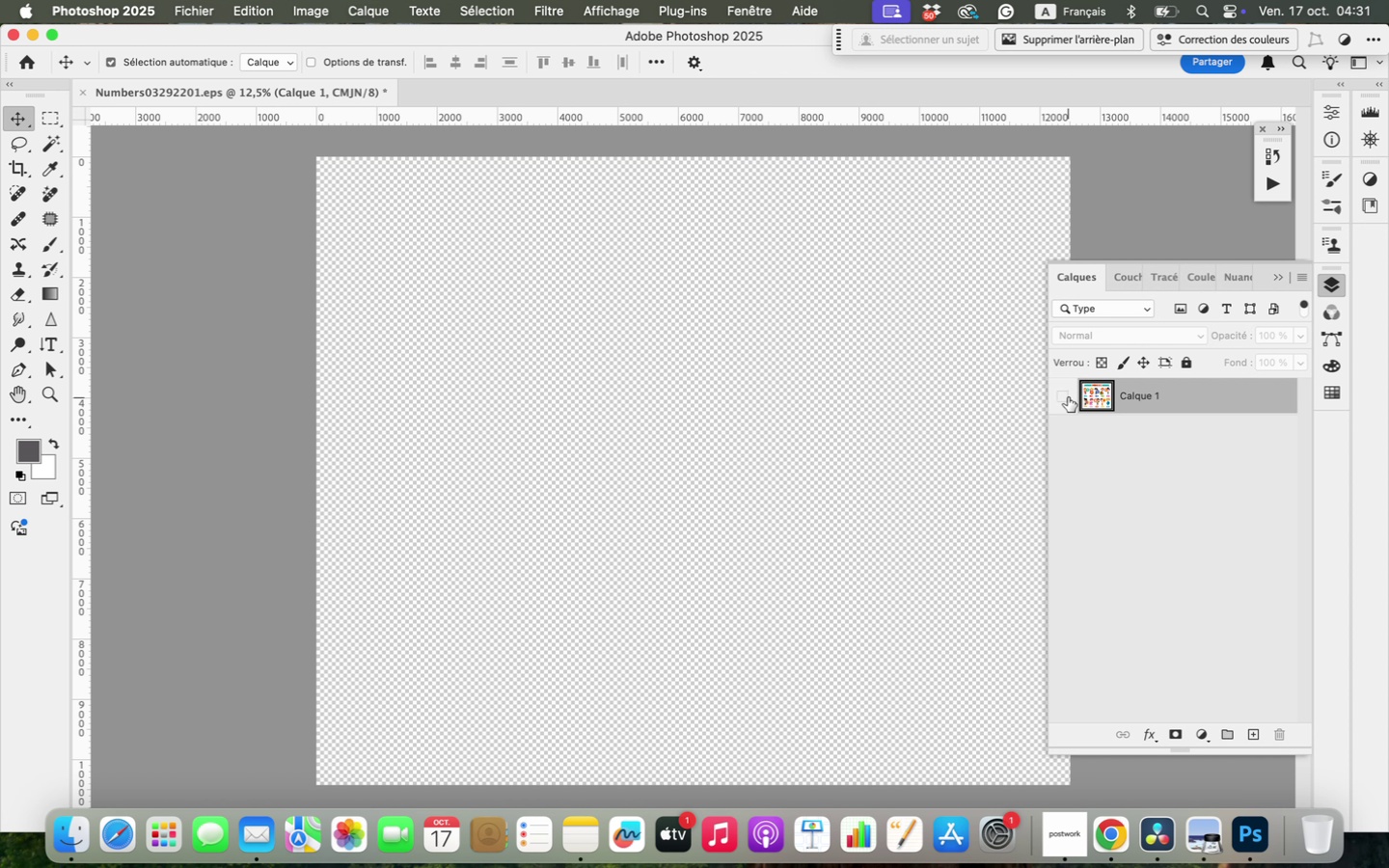 
left_click([1068, 397])
 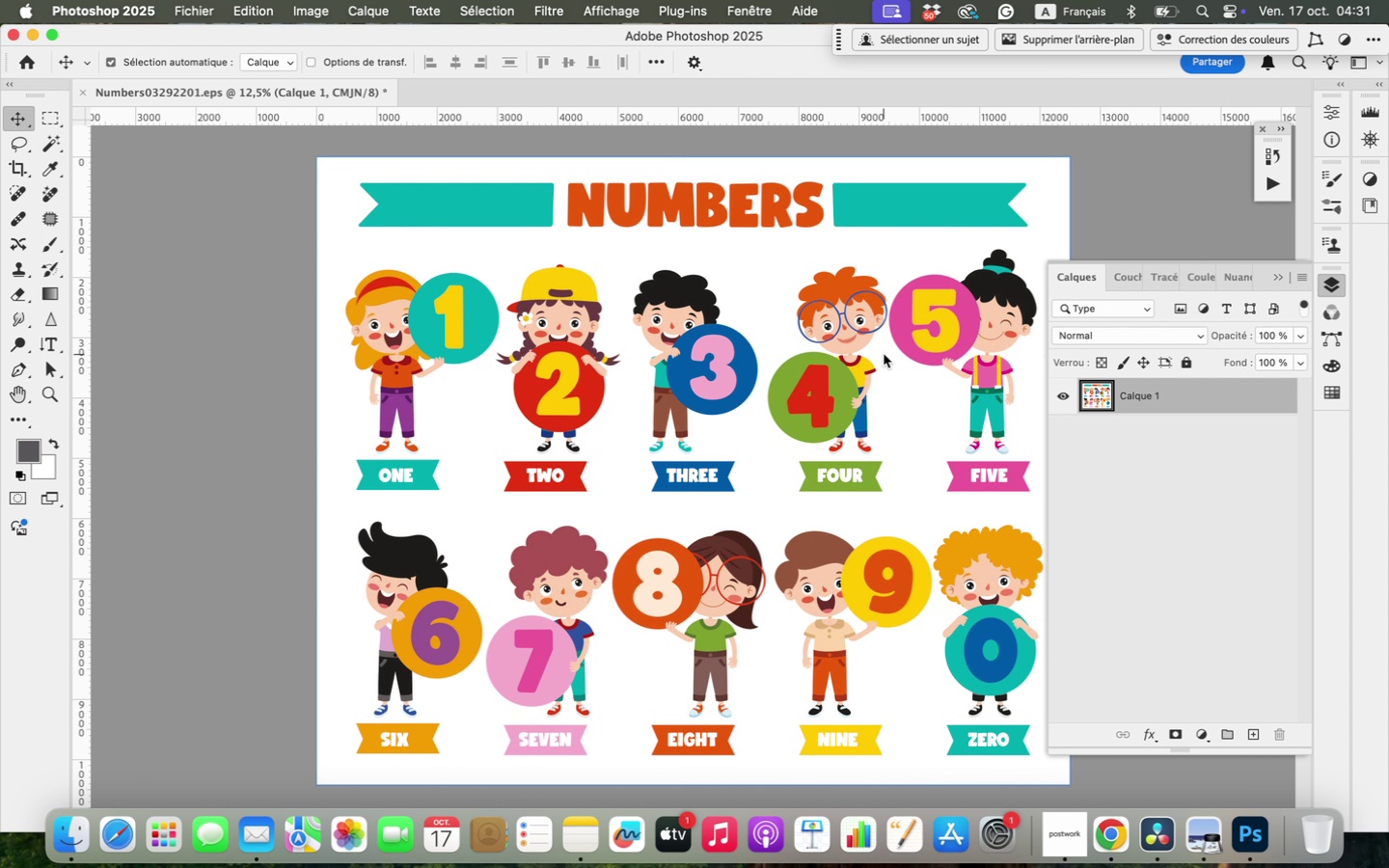 
right_click([884, 354])
 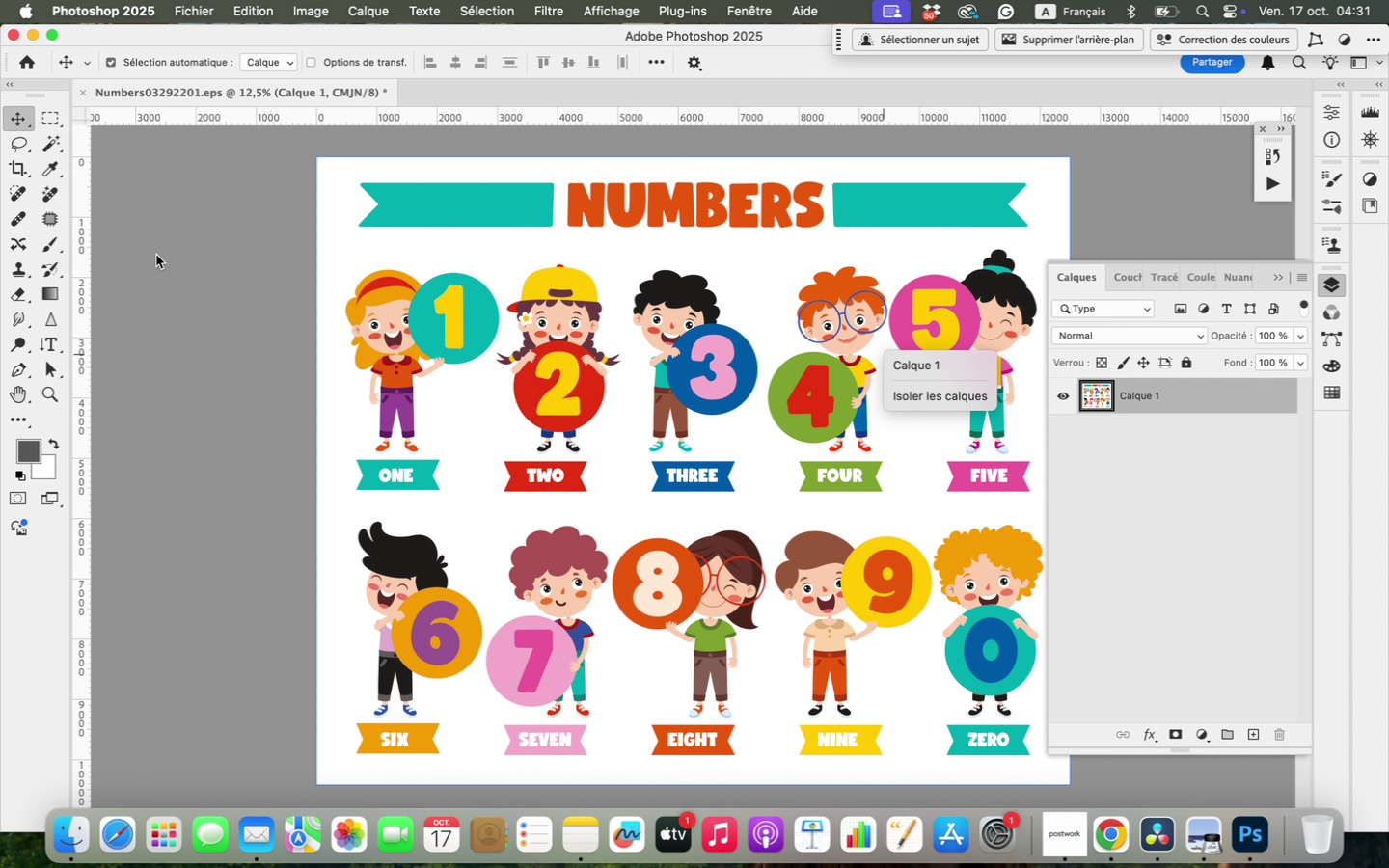 
left_click([434, 246])
 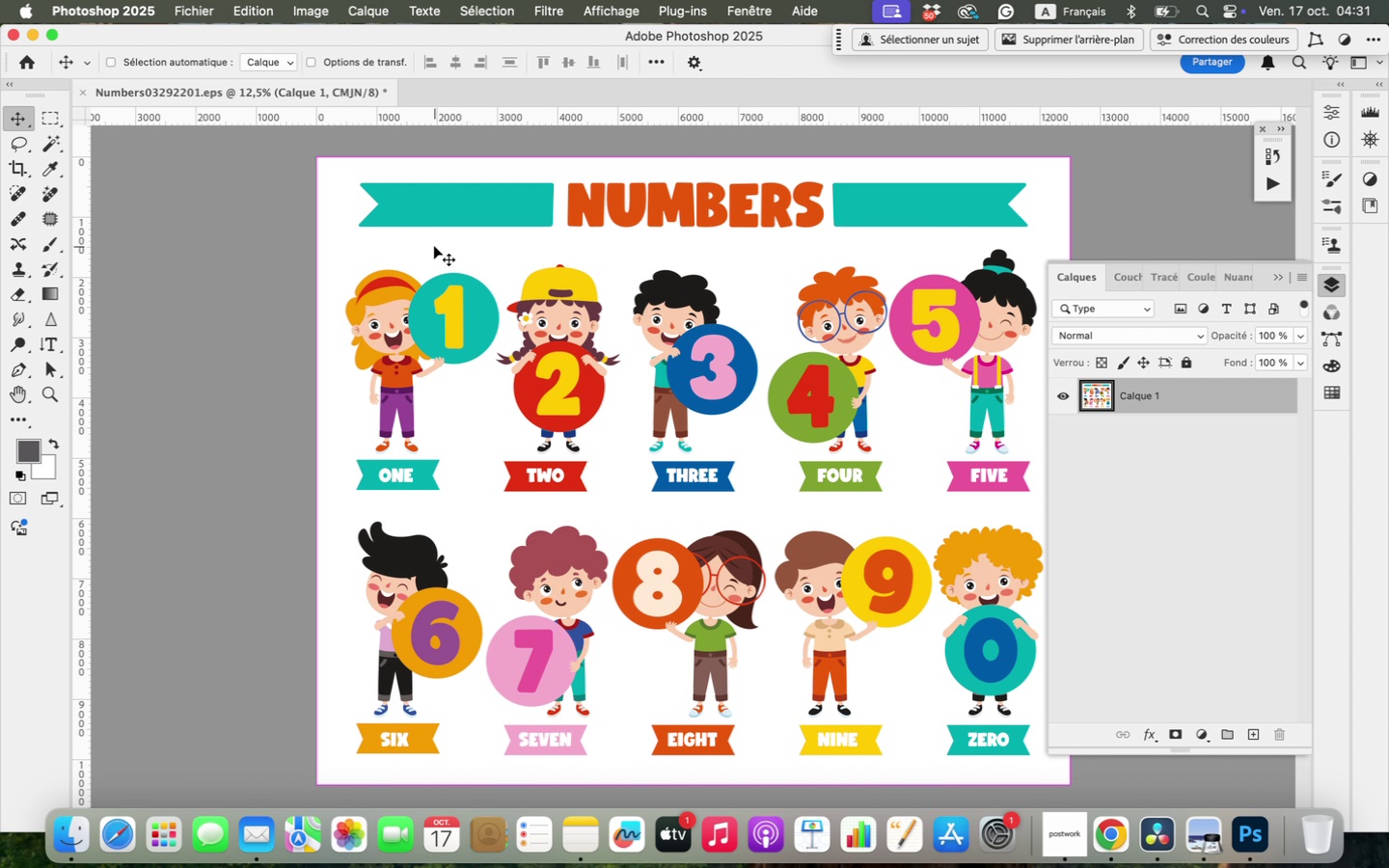 
key(Meta+G)
 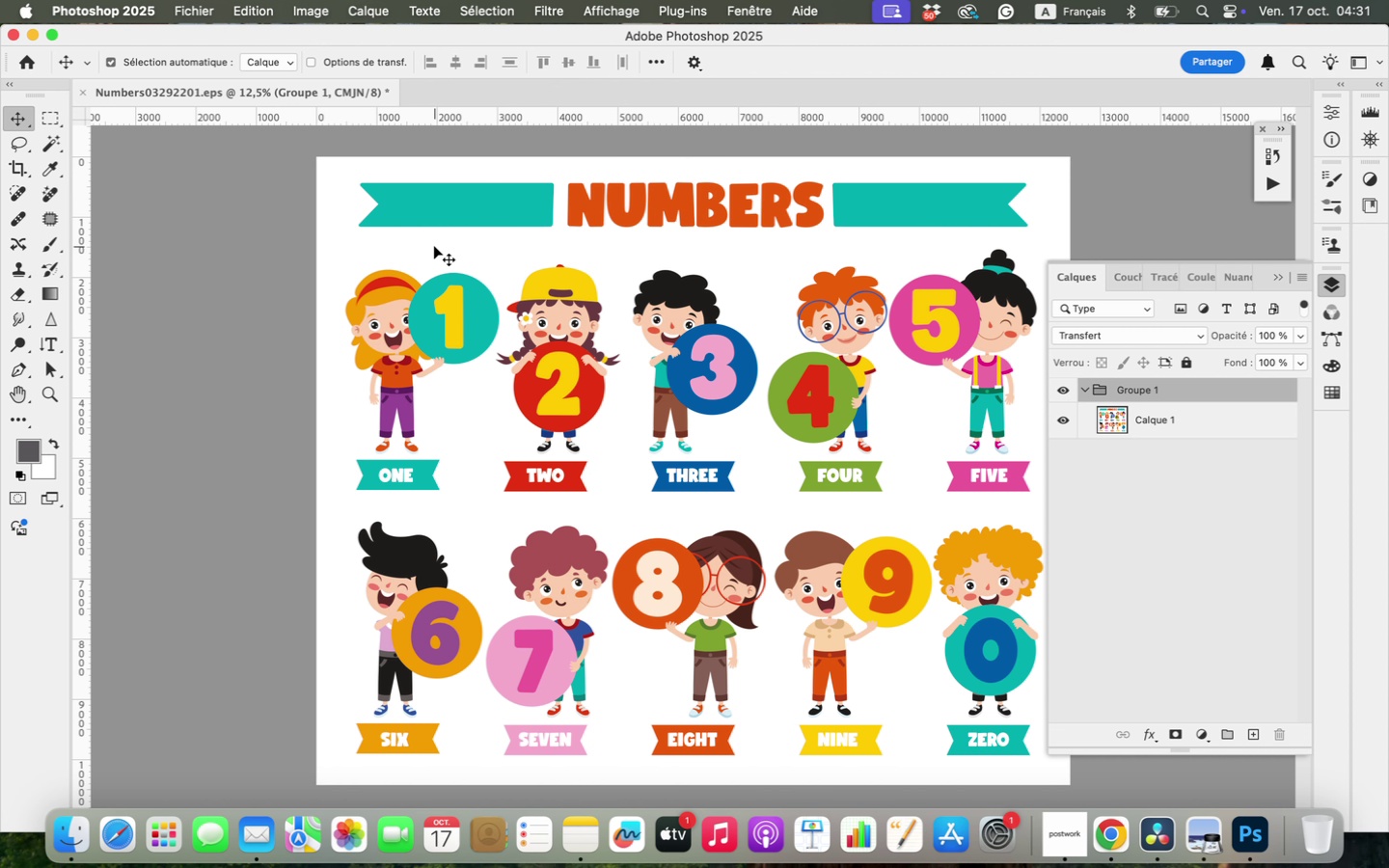 
right_click([434, 246])
 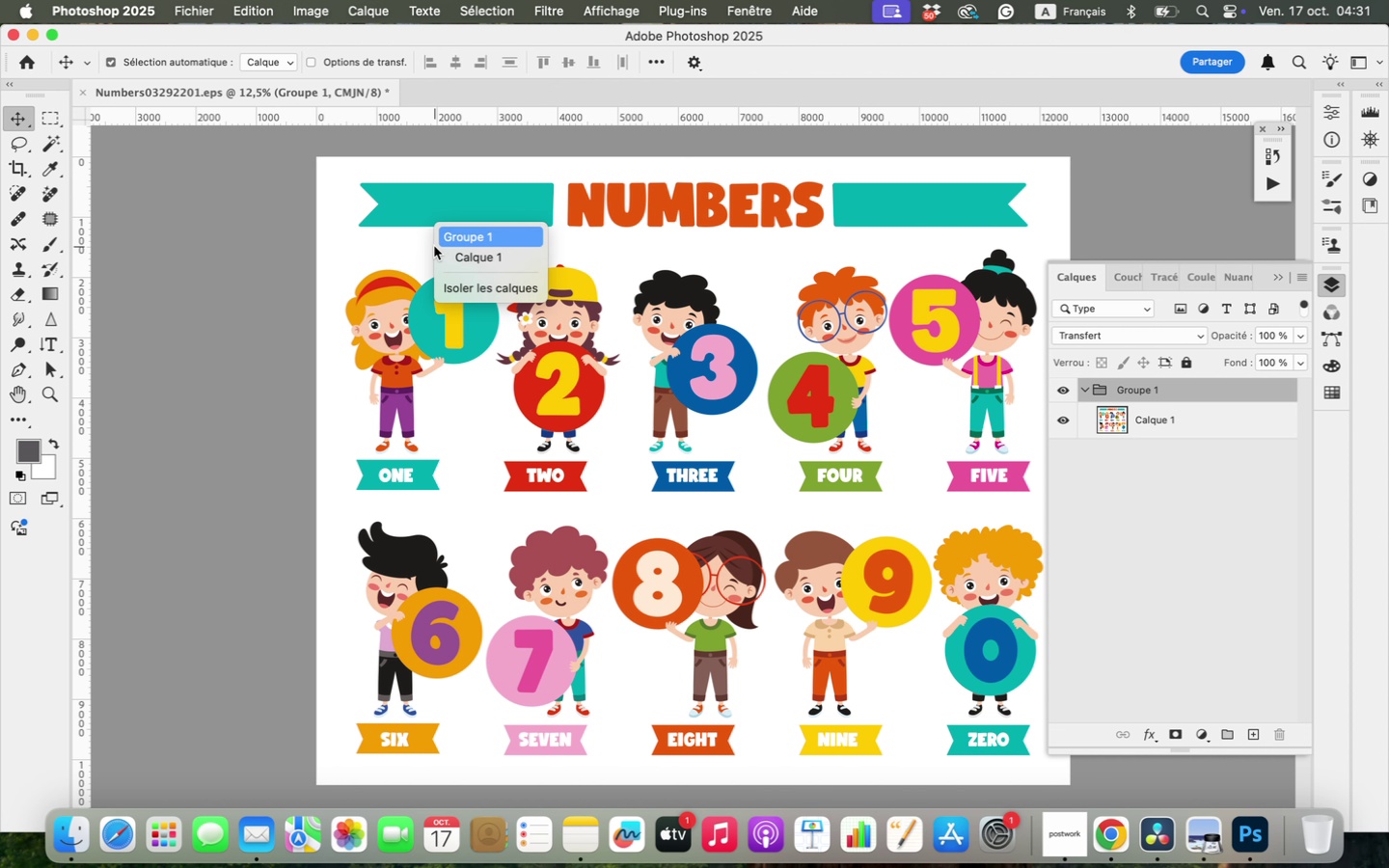 
left_click([381, 285])
 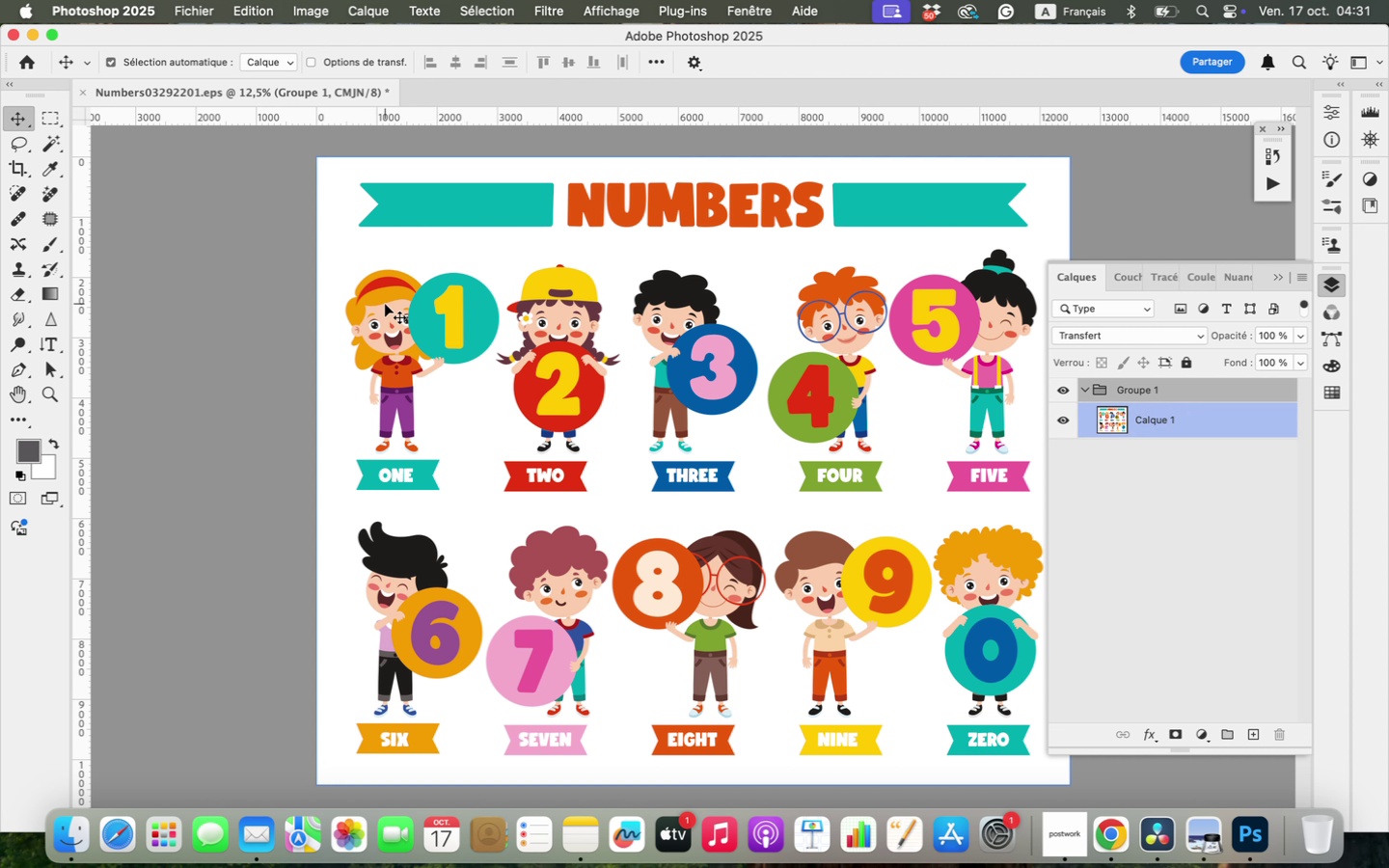 
left_click_drag(start_coordinate=[385, 304], to_coordinate=[345, 297])
 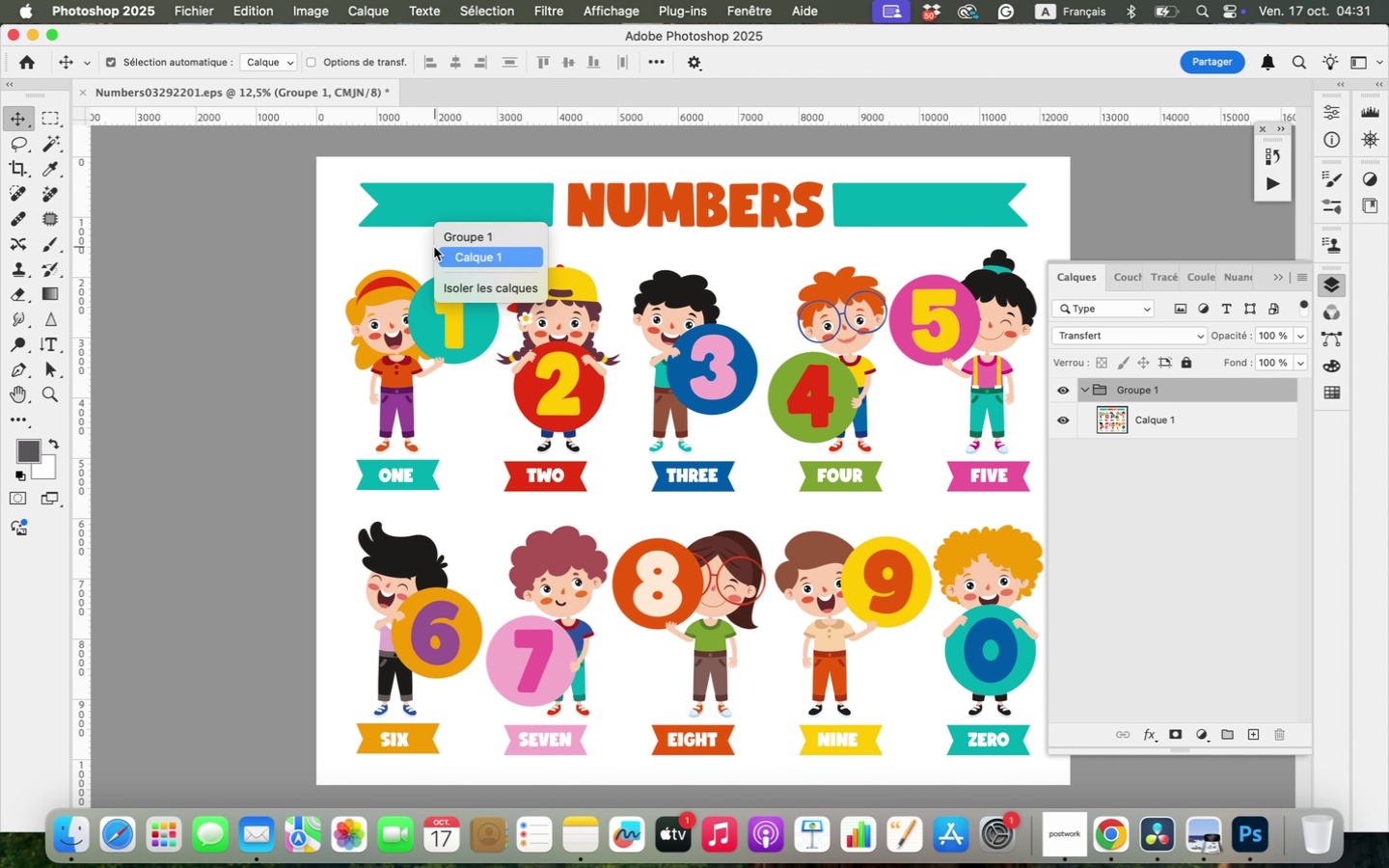 
left_click_drag(start_coordinate=[345, 297], to_coordinate=[484, 296])
 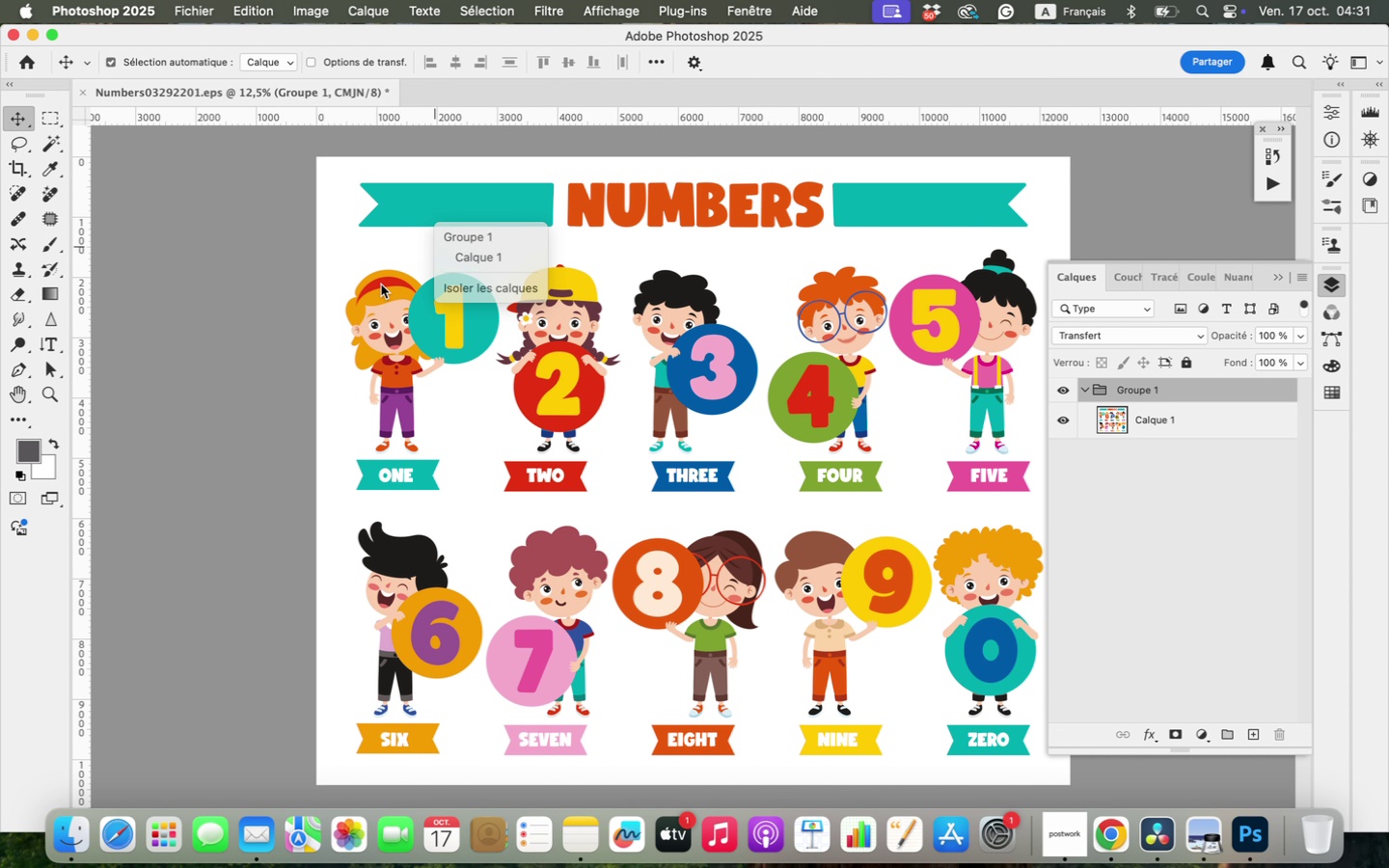 
left_click_drag(start_coordinate=[484, 296], to_coordinate=[454, 298])
 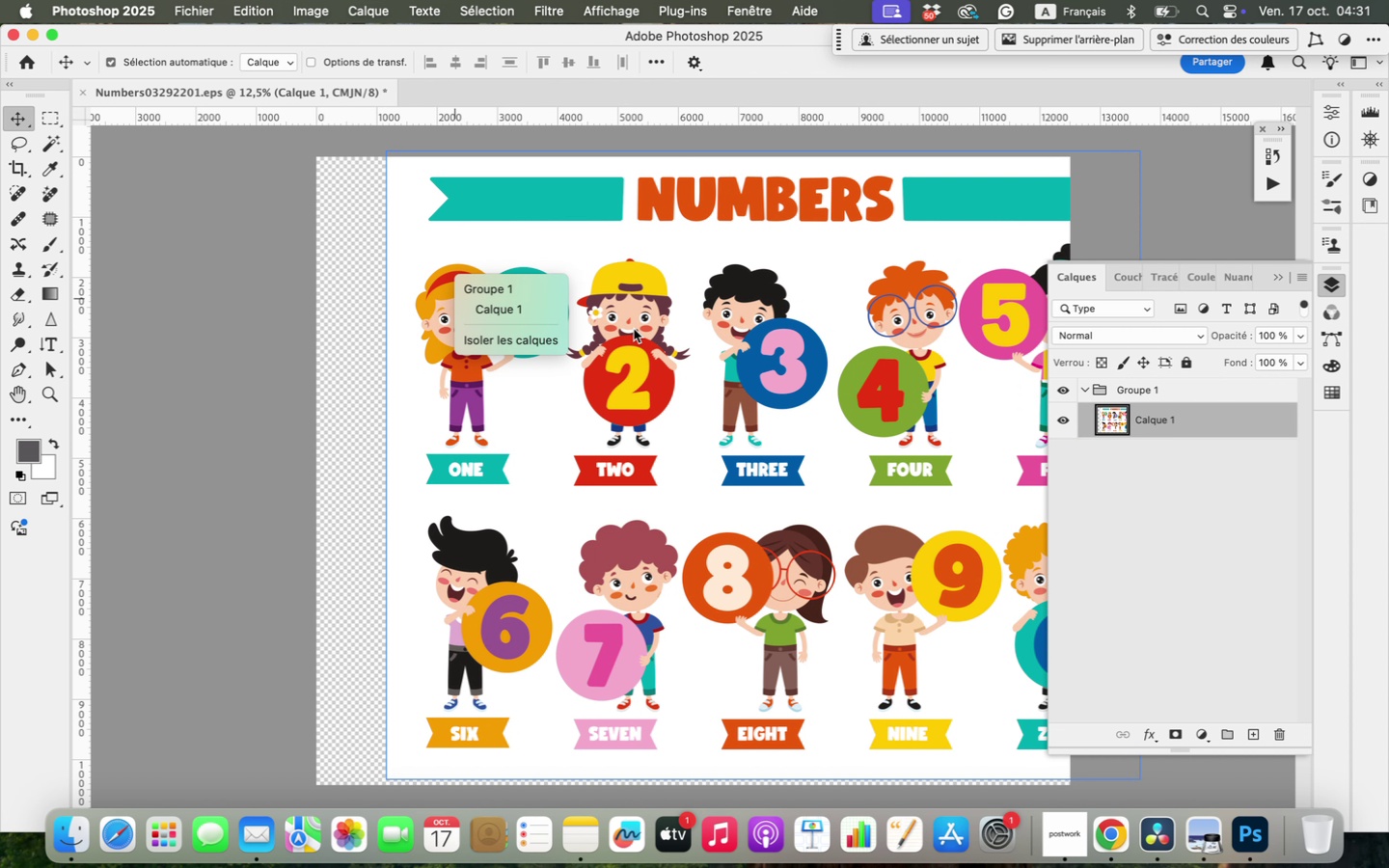 
wait(5.5)
 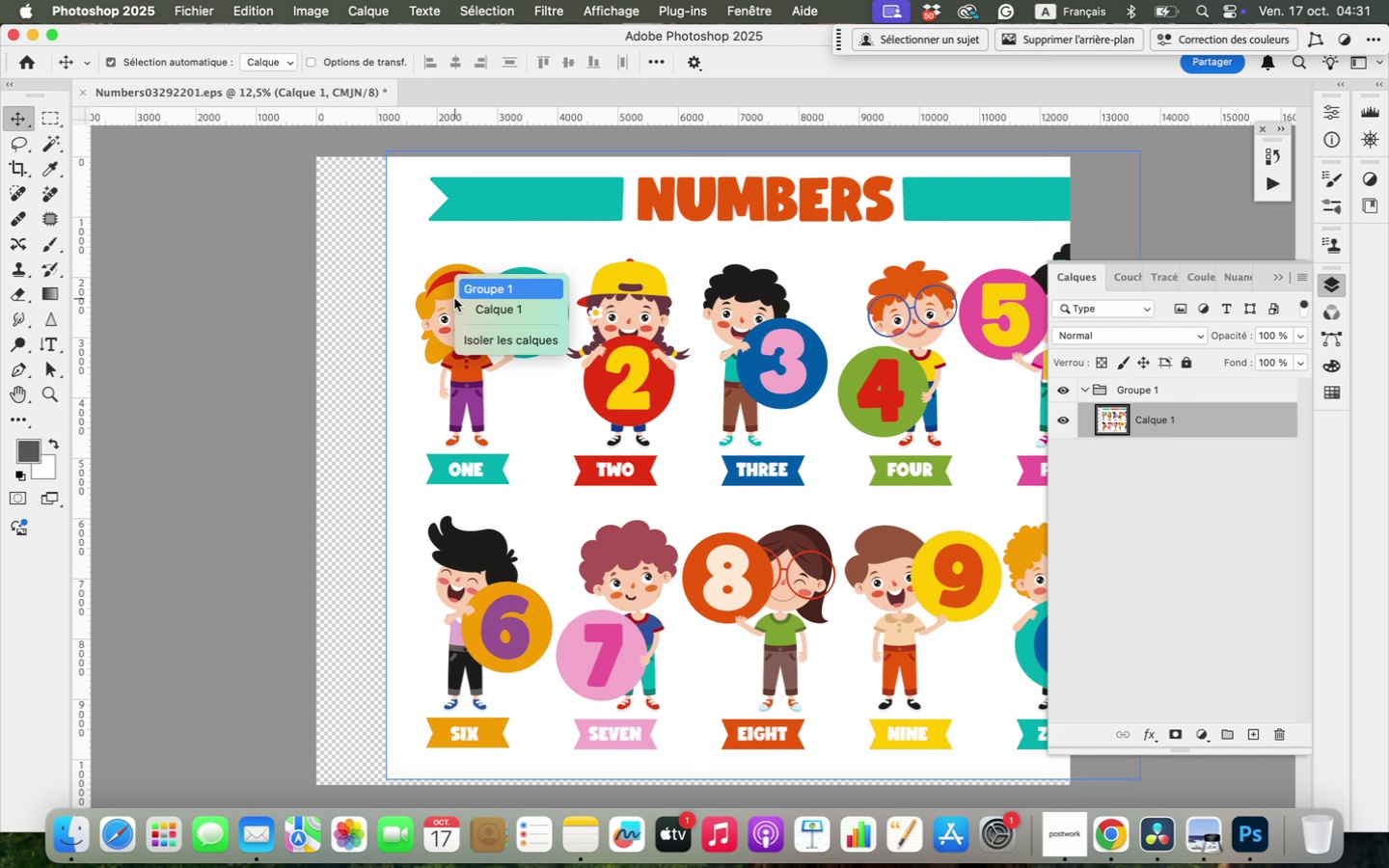 
left_click([1087, 388])
 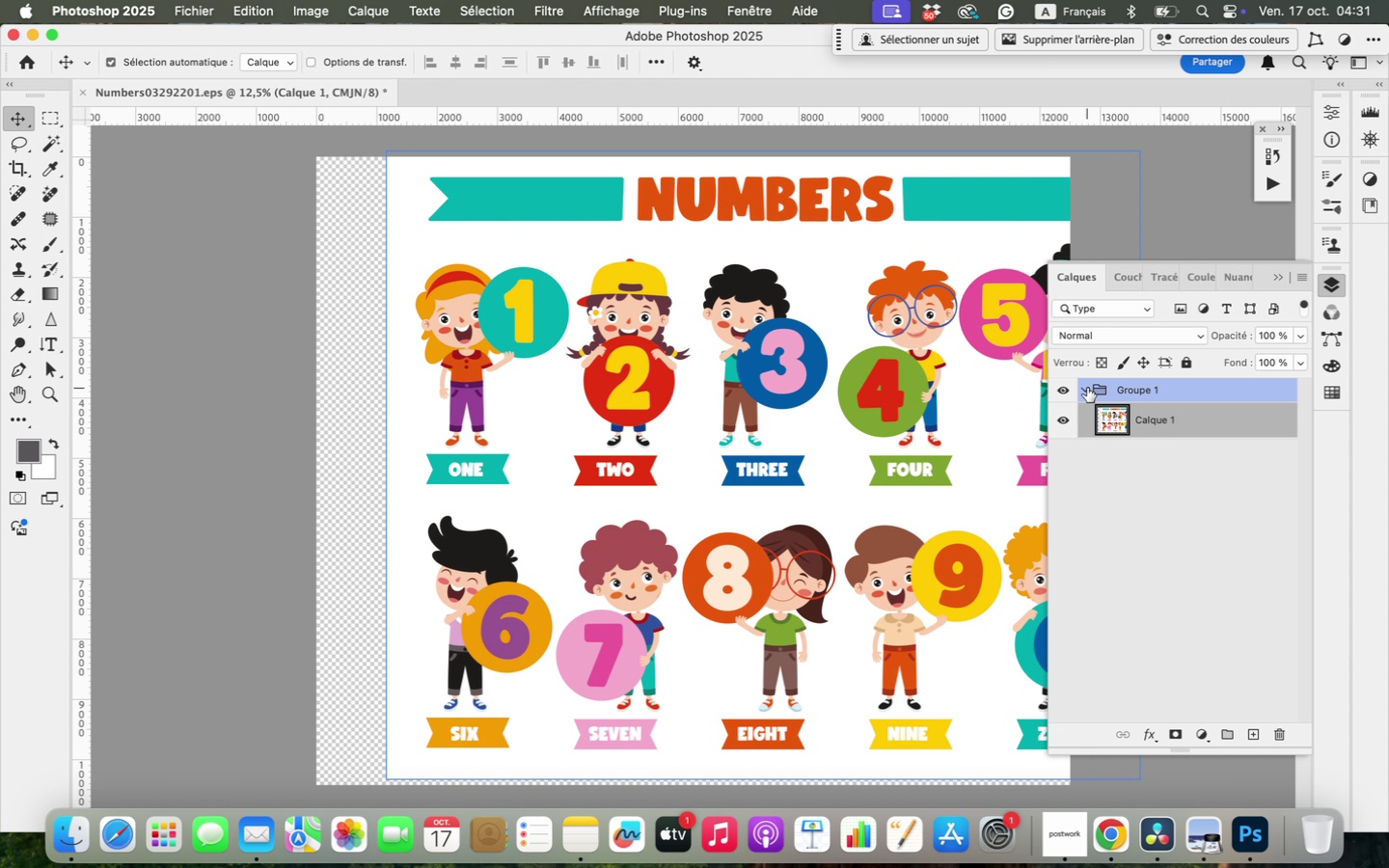 
left_click([1087, 388])
 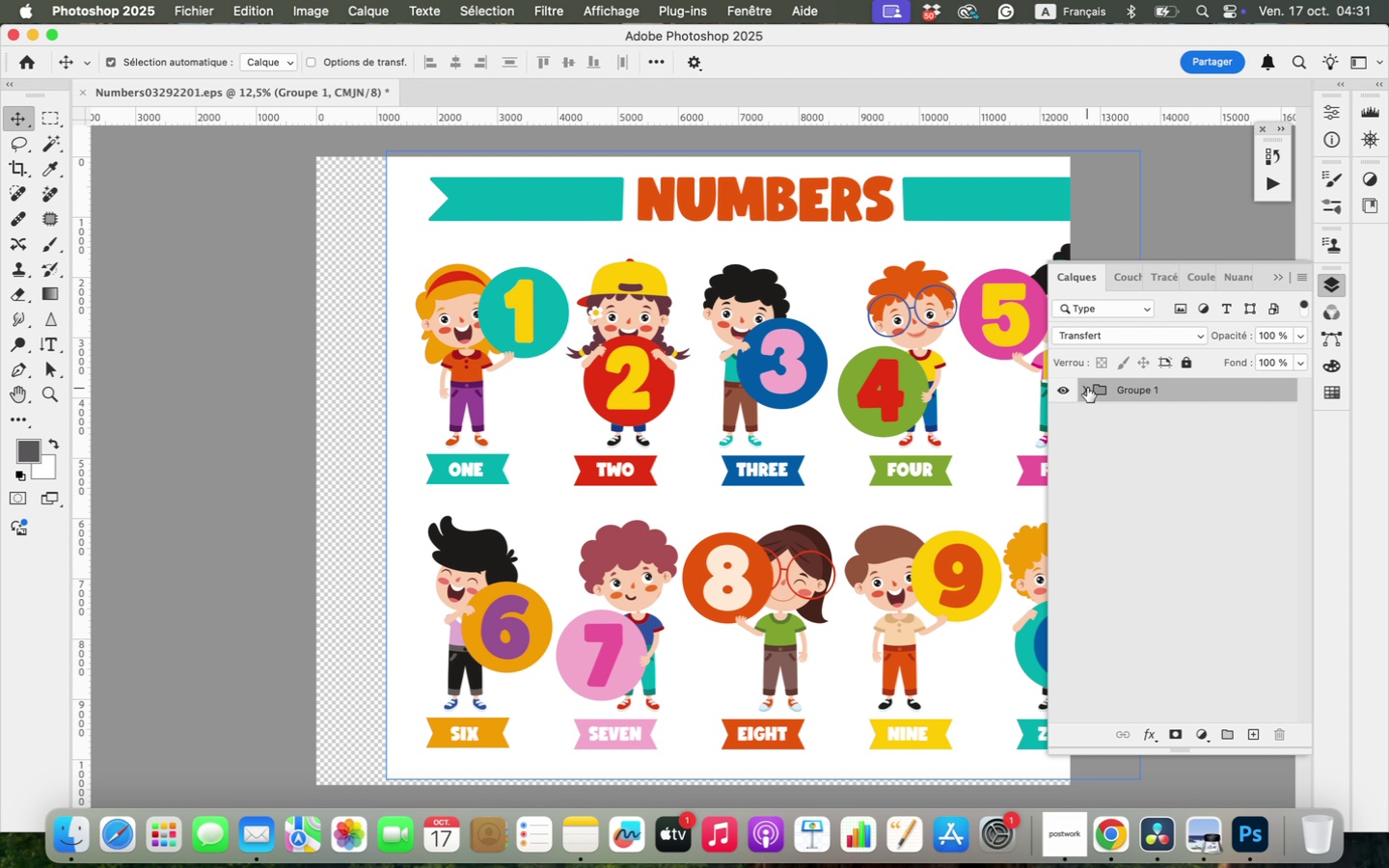 
left_click_drag(start_coordinate=[506, 296], to_coordinate=[546, 354])
 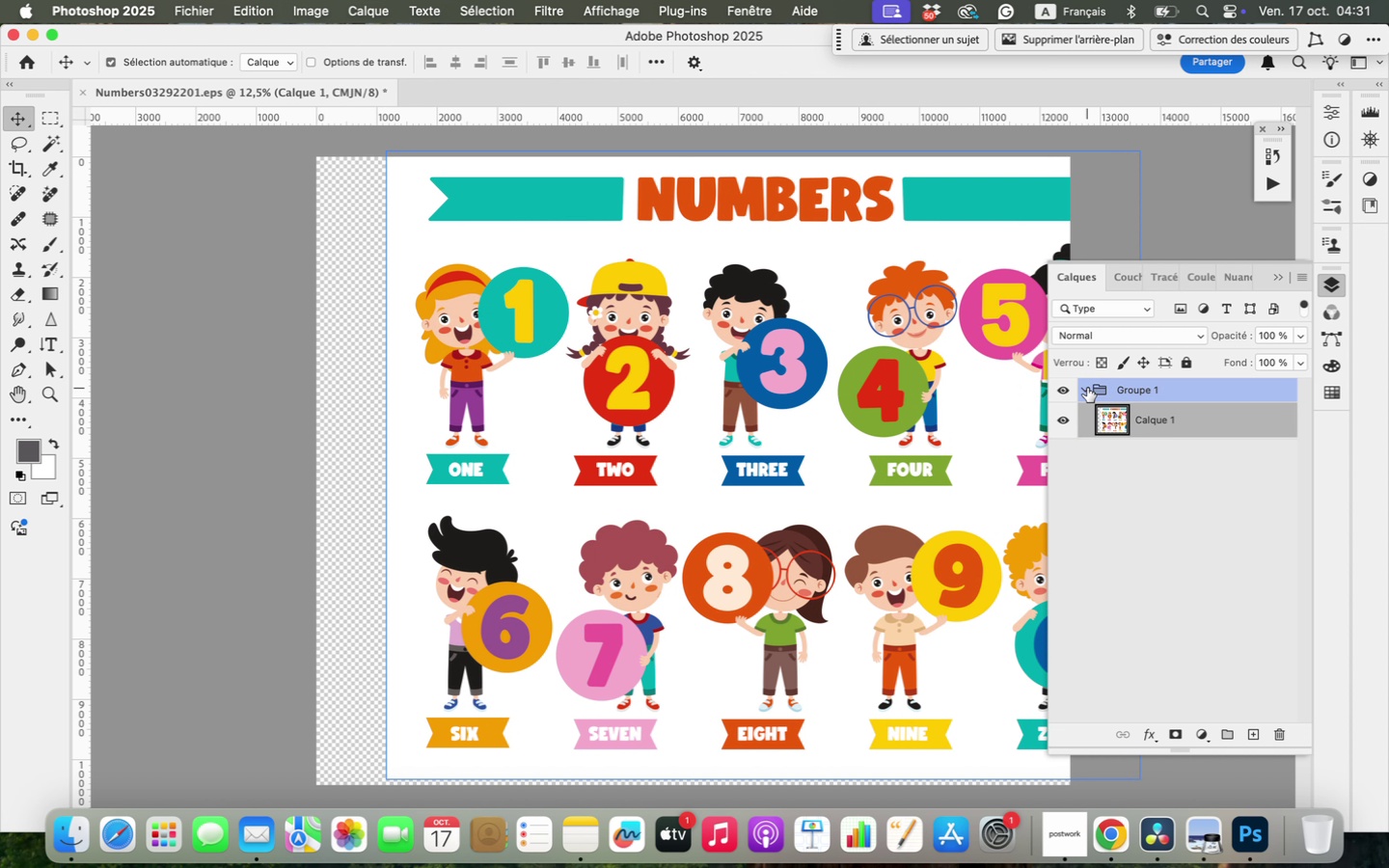 
key(Meta+W)
 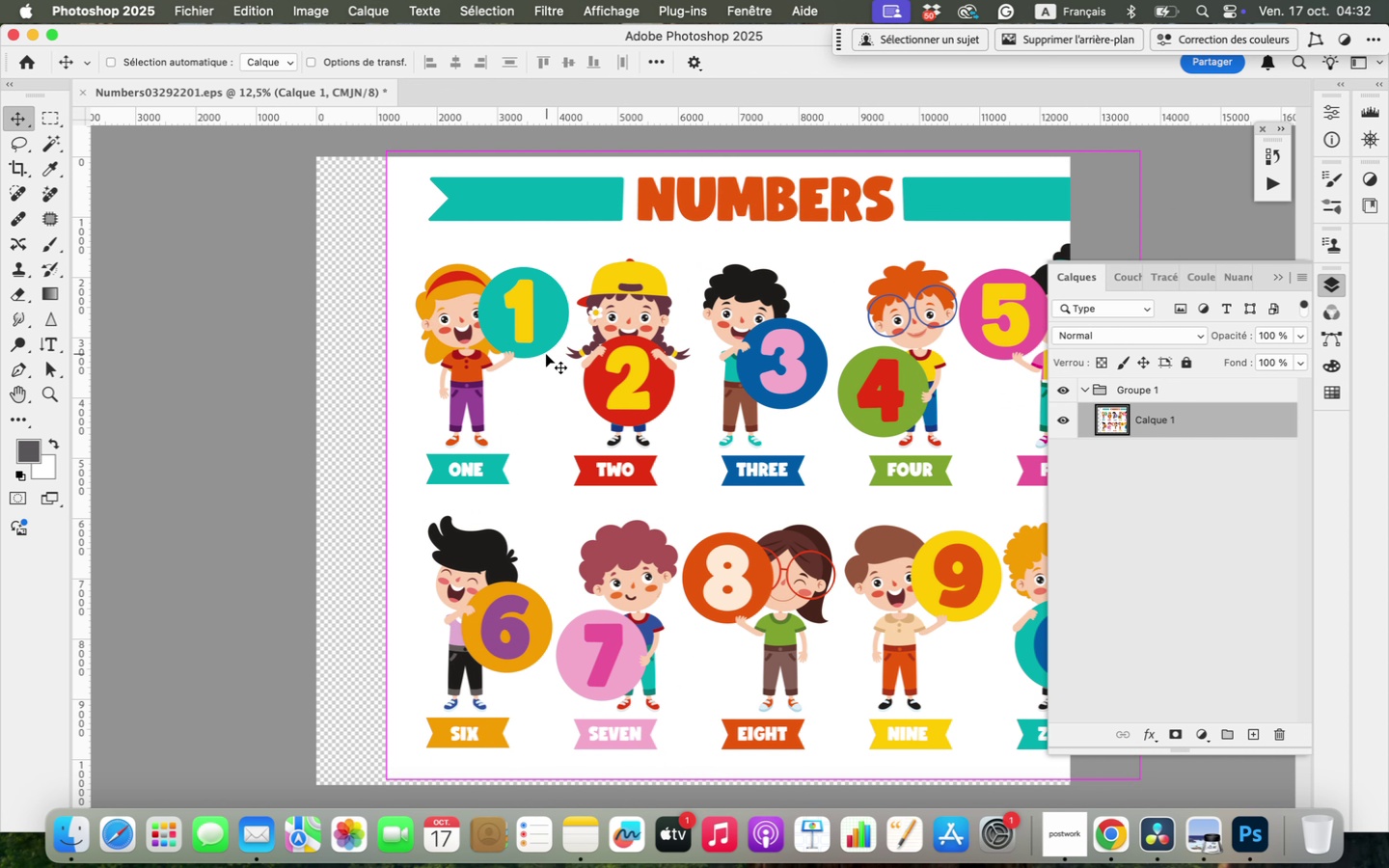 
key(Meta+W)
 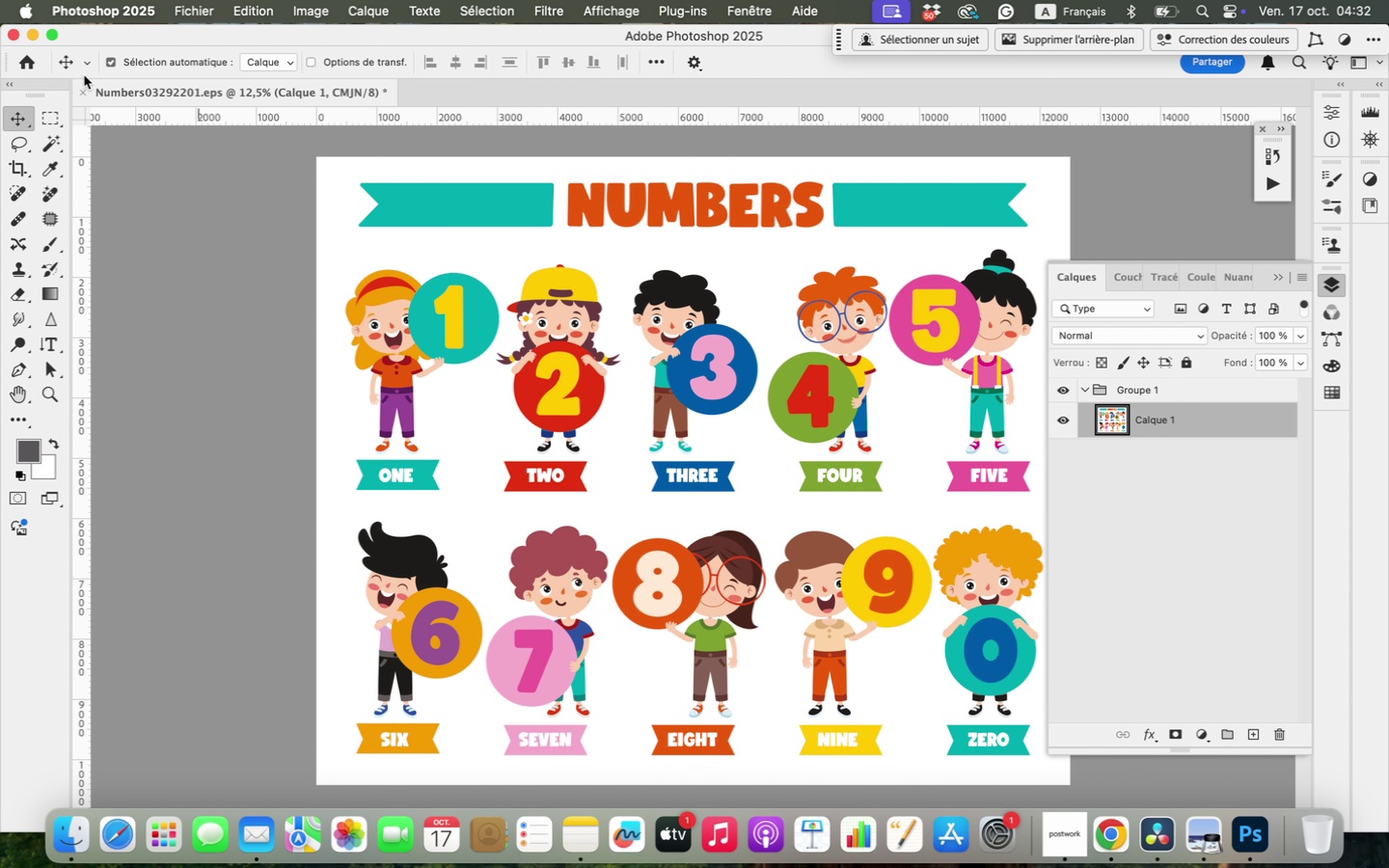 
left_click([15, 32])
 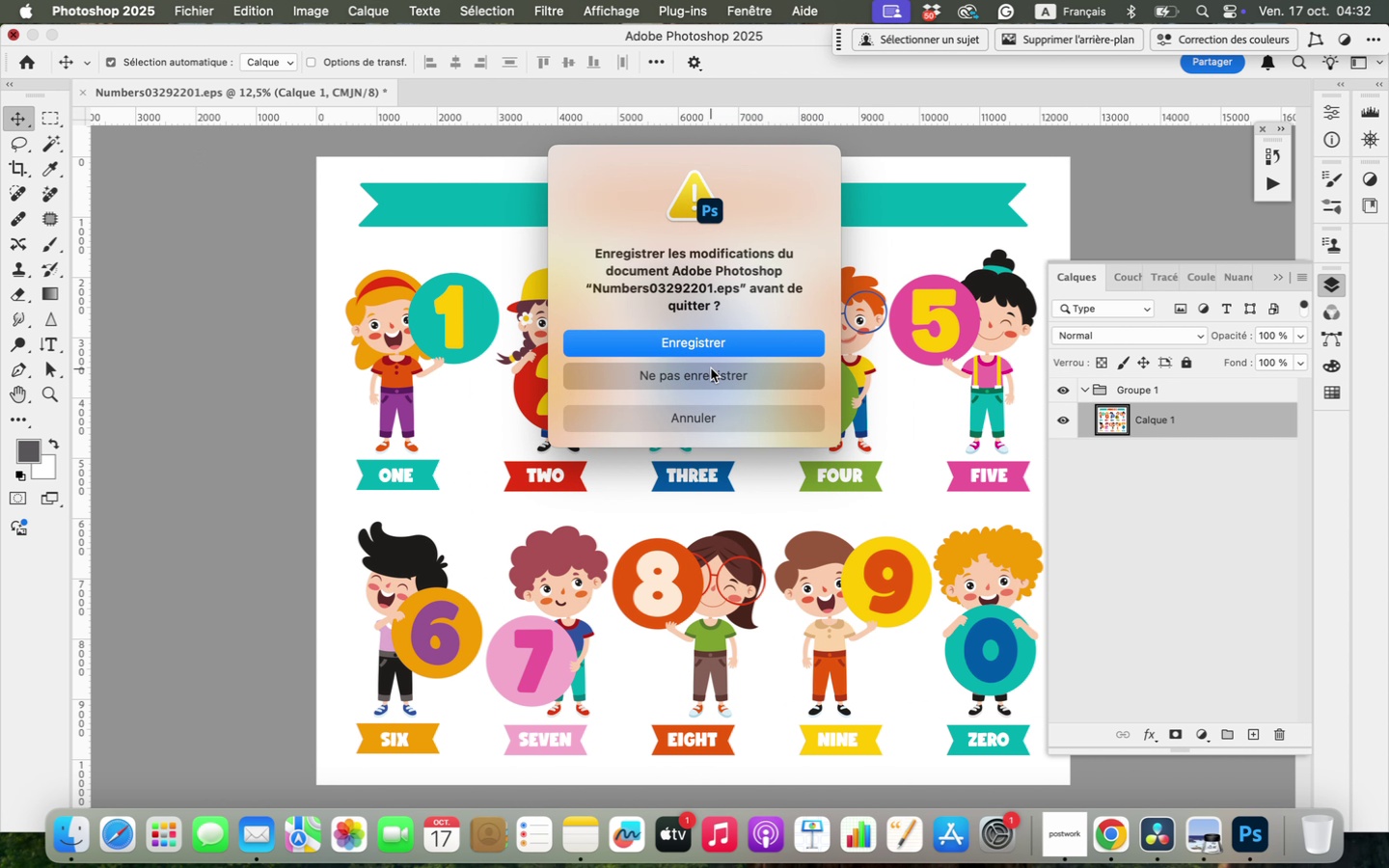 
left_click([711, 368])
 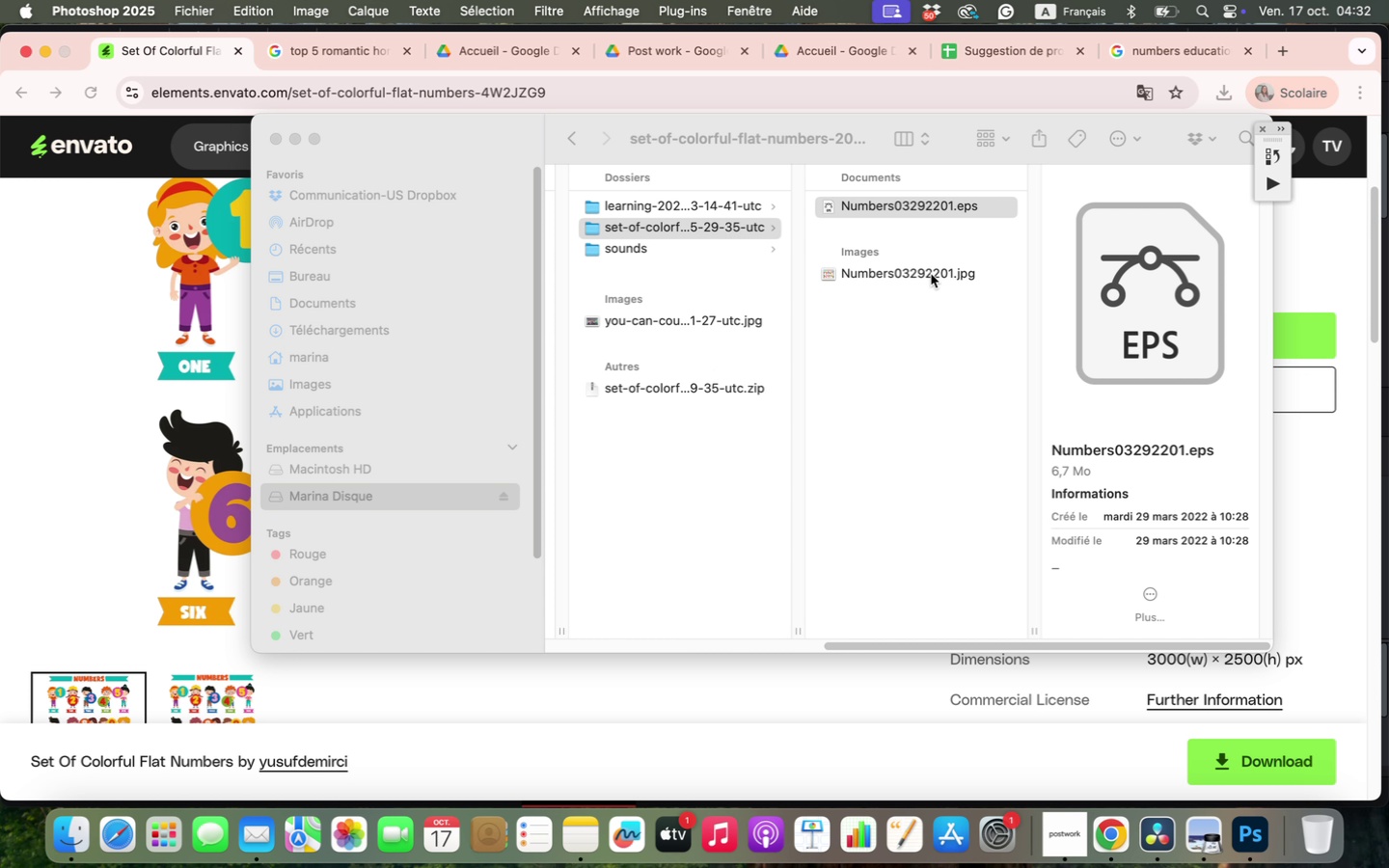 
left_click([931, 271])
 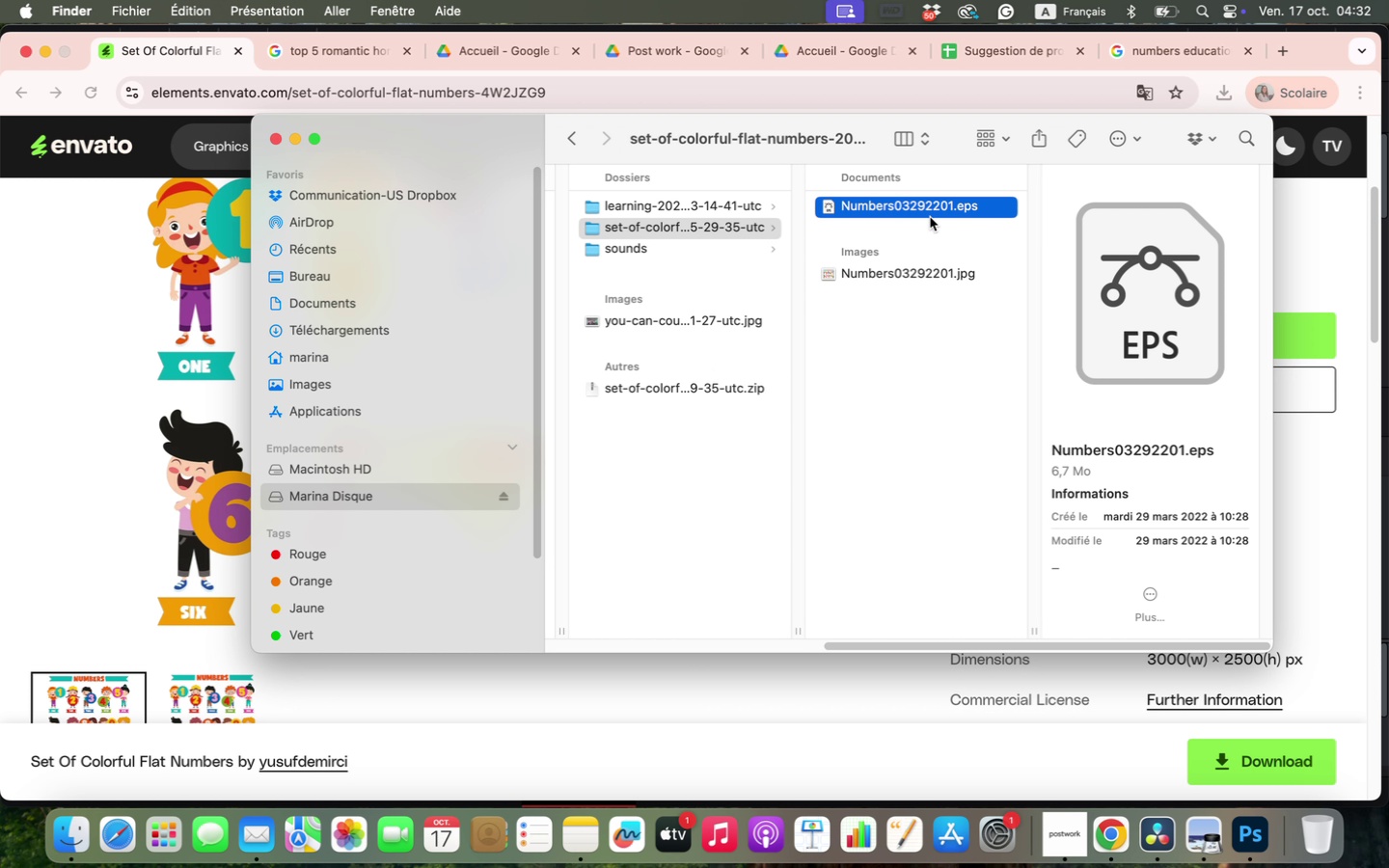 
right_click([935, 203])
 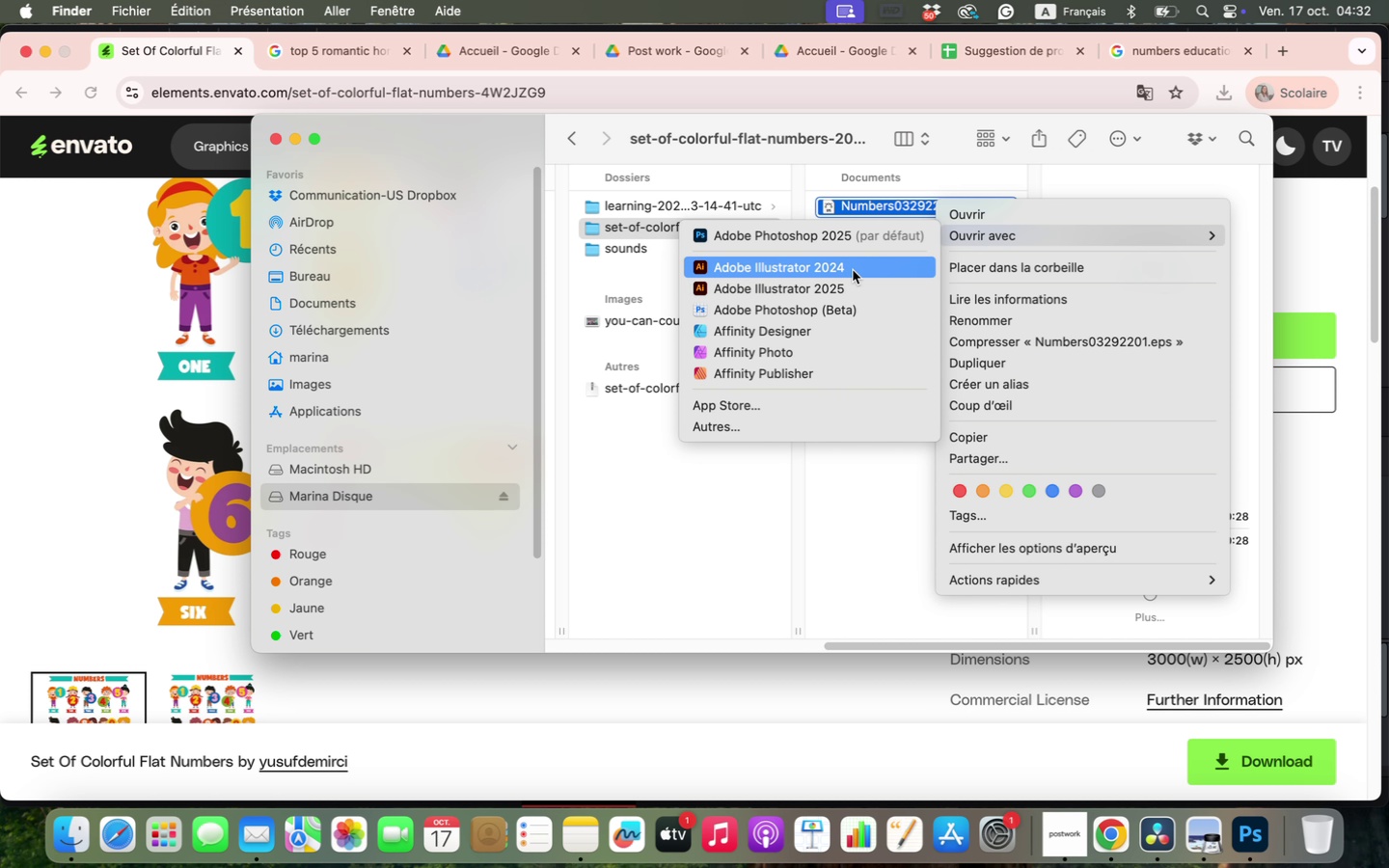 
left_click([855, 279])
 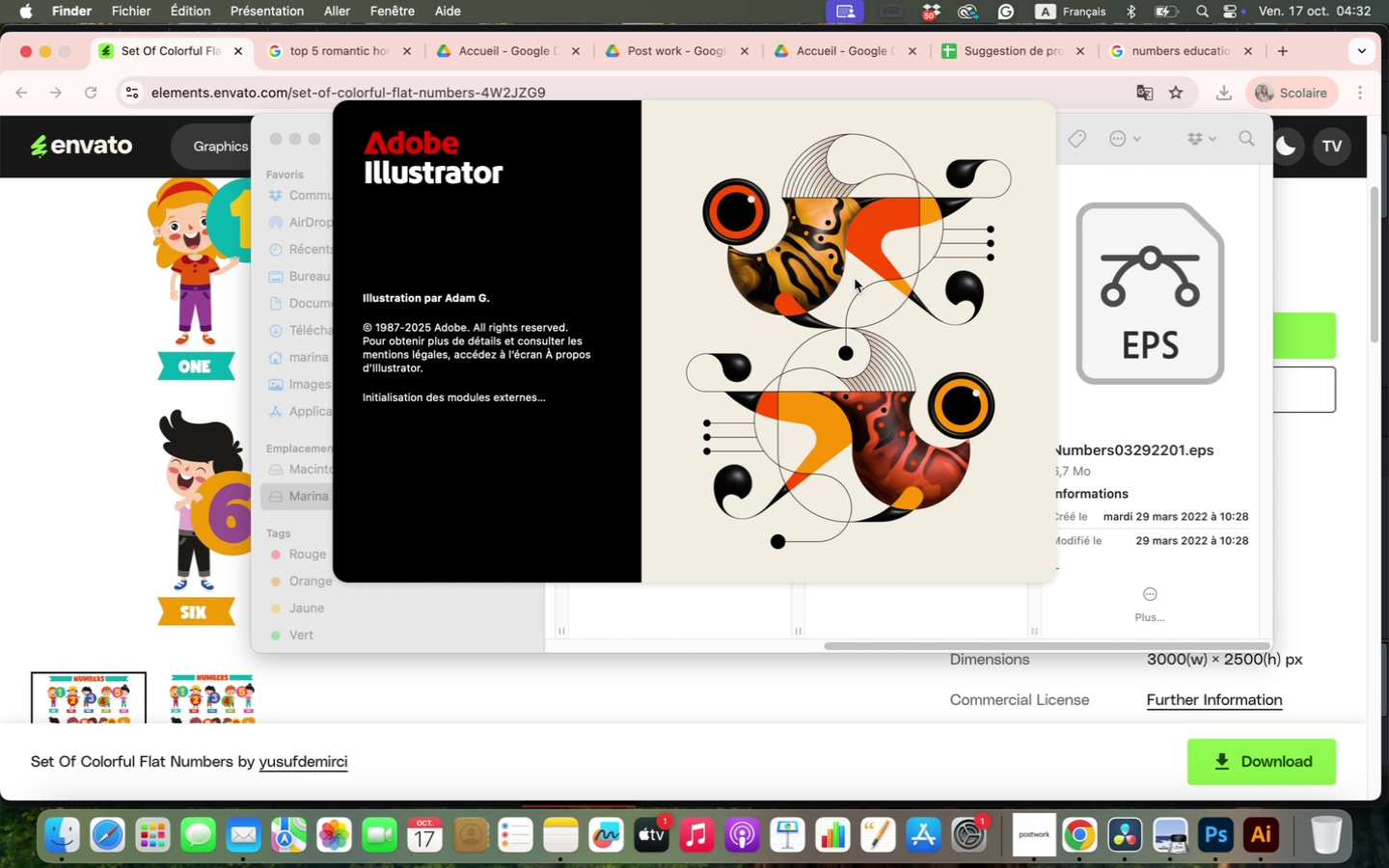 
wait(11.89)
 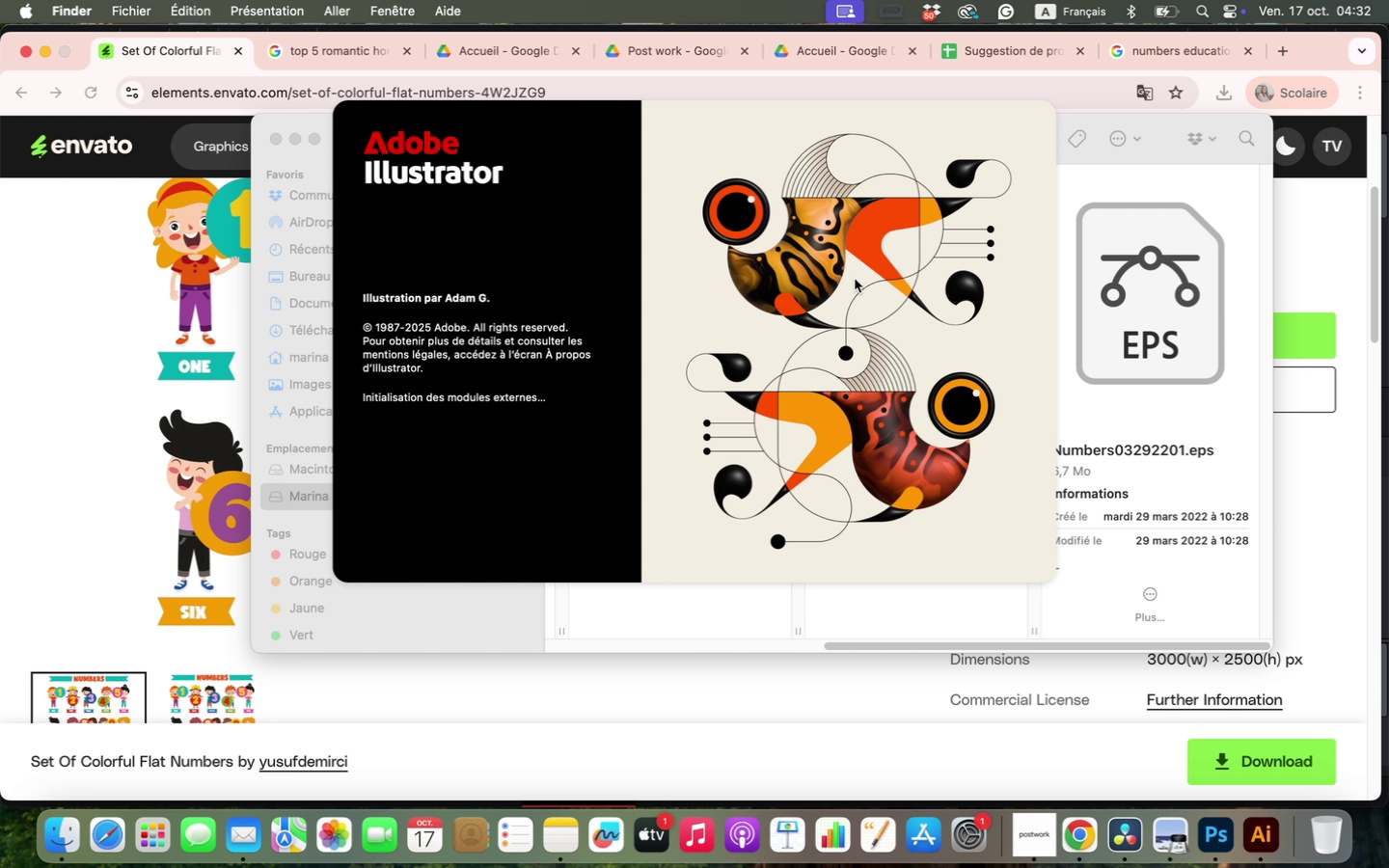 
double_click([874, 460])
 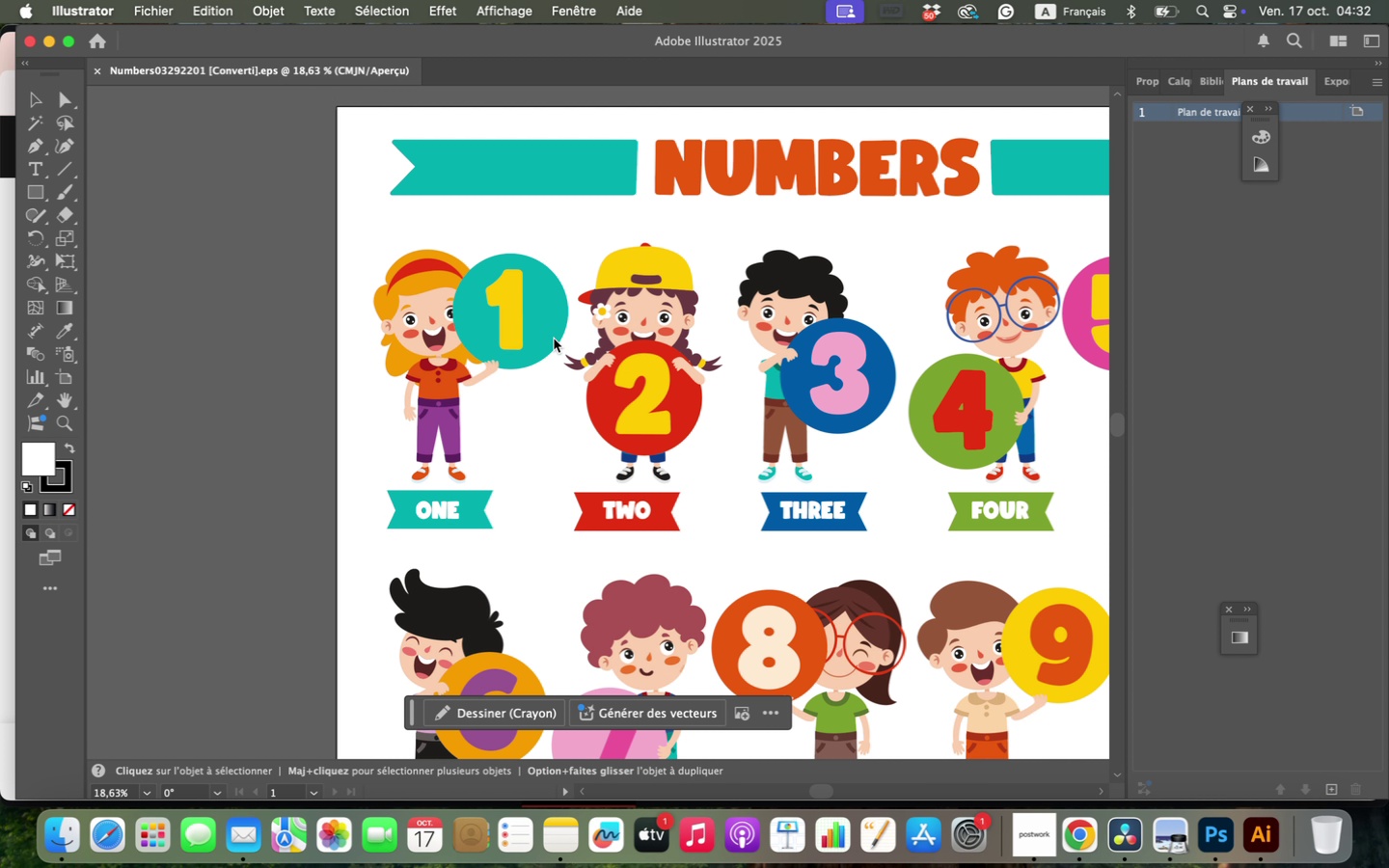 
double_click([554, 339])
 